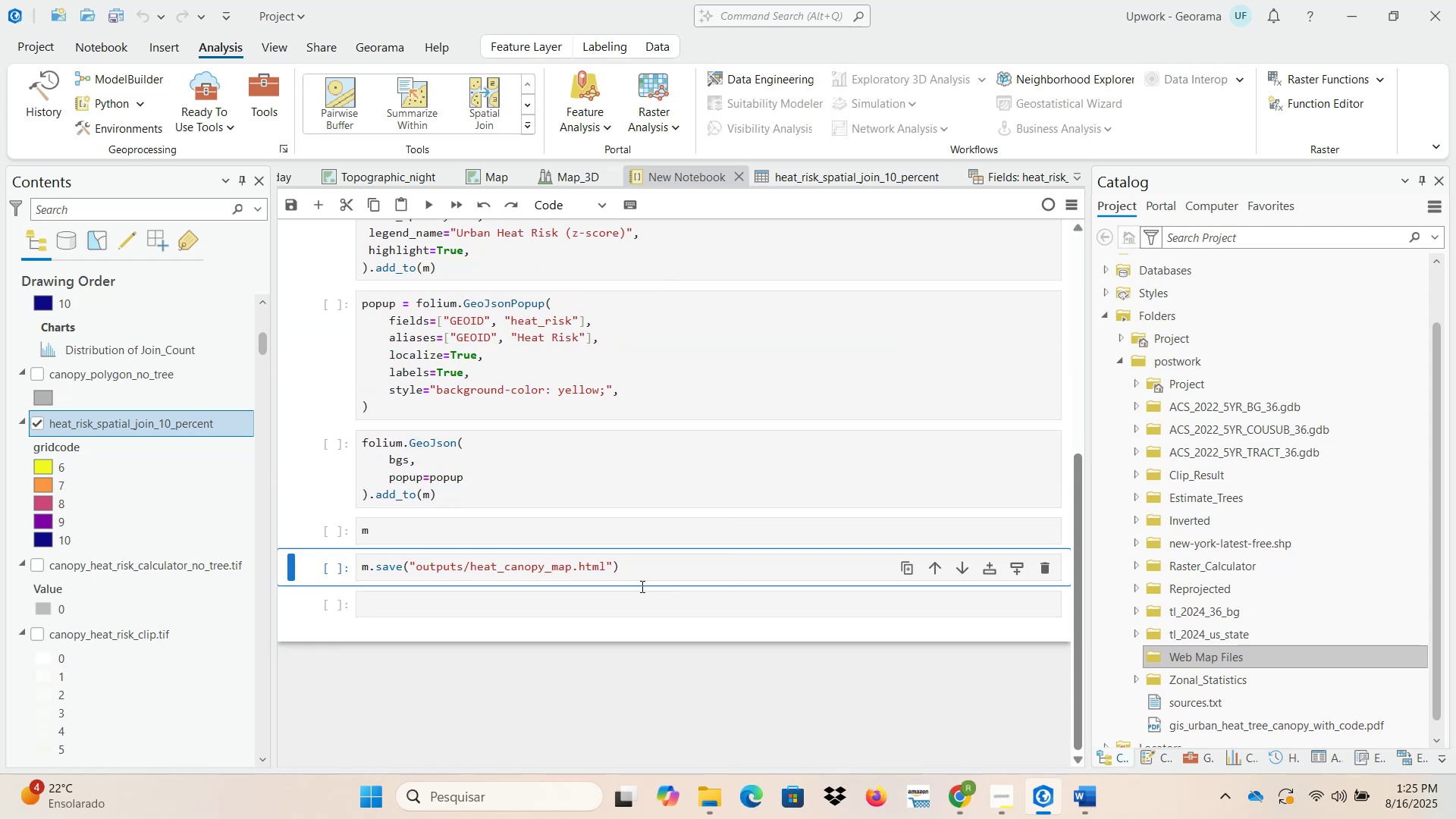 
scroll: coordinate [505, 542], scroll_direction: up, amount: 12.0
 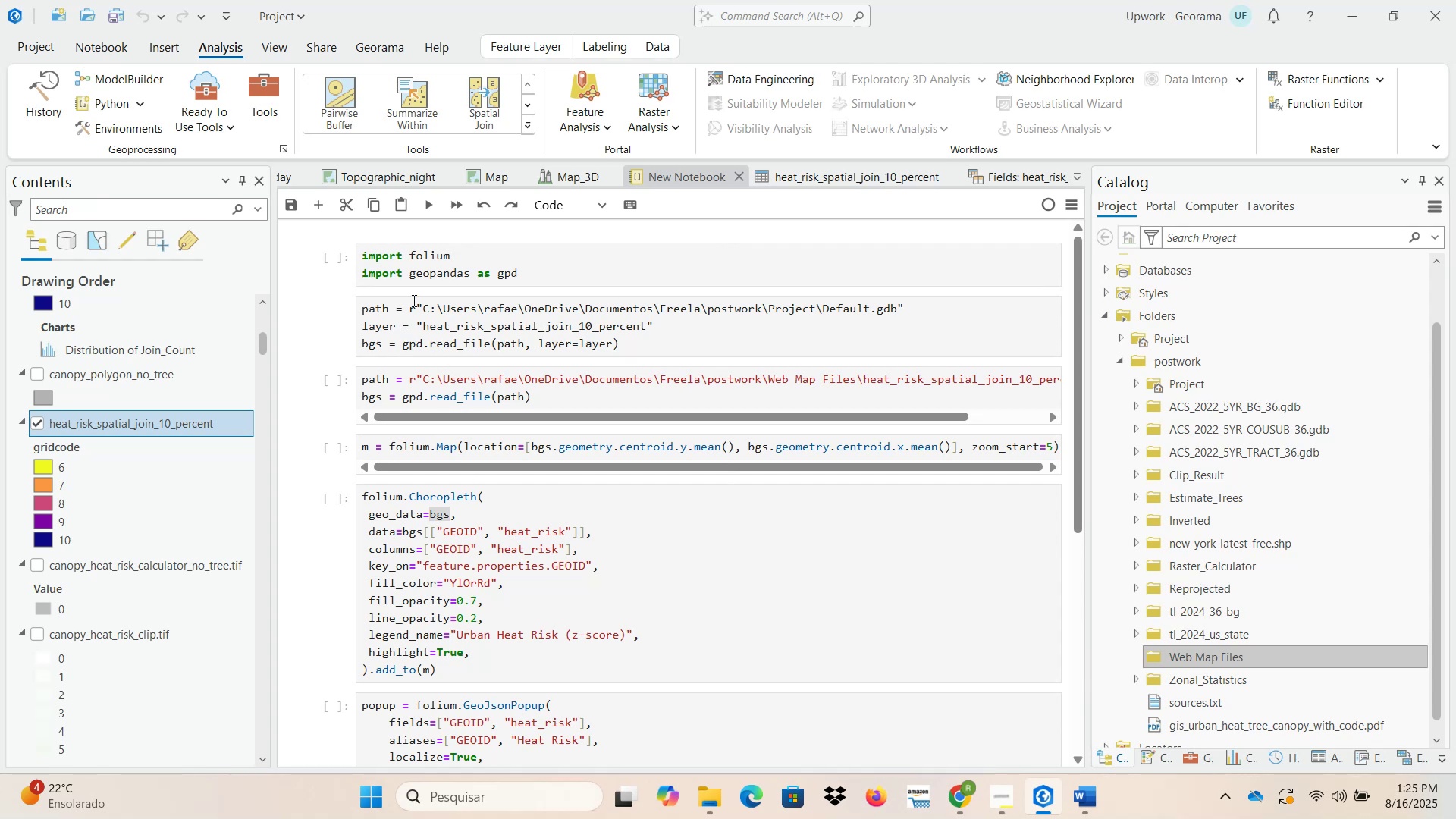 
left_click([413, 268])
 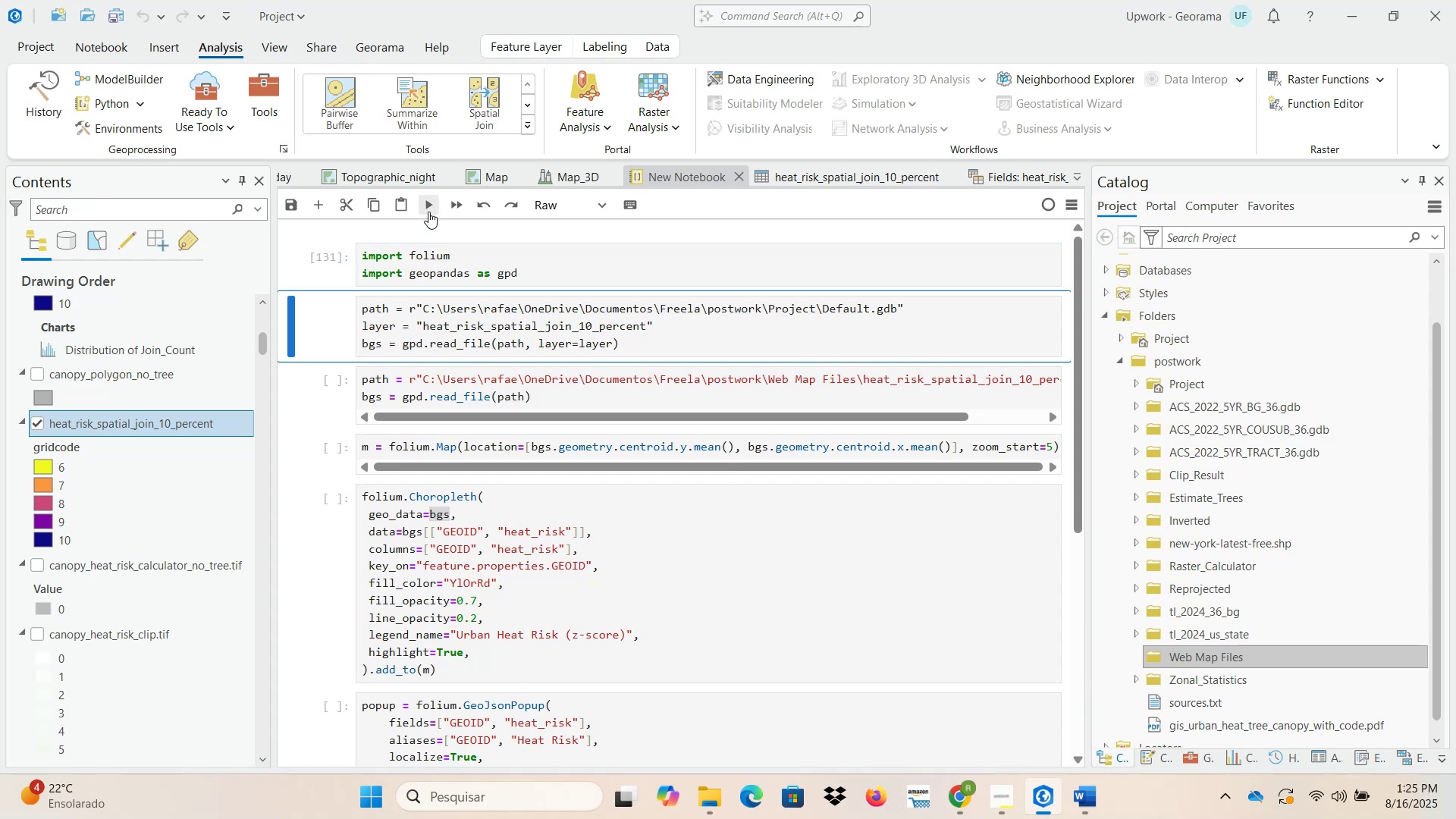 
double_click([428, 209])
 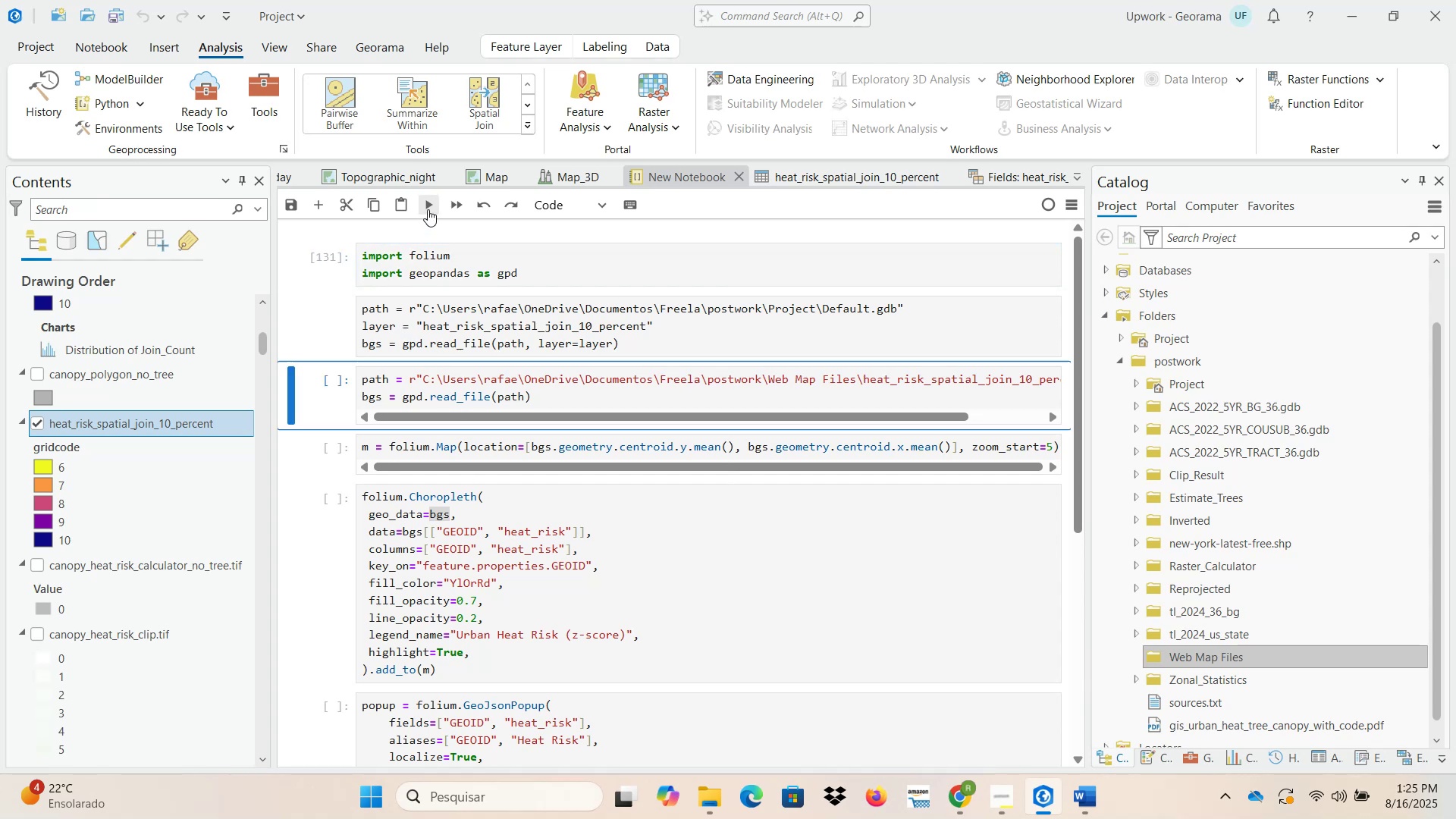 
triple_click([428, 209])
 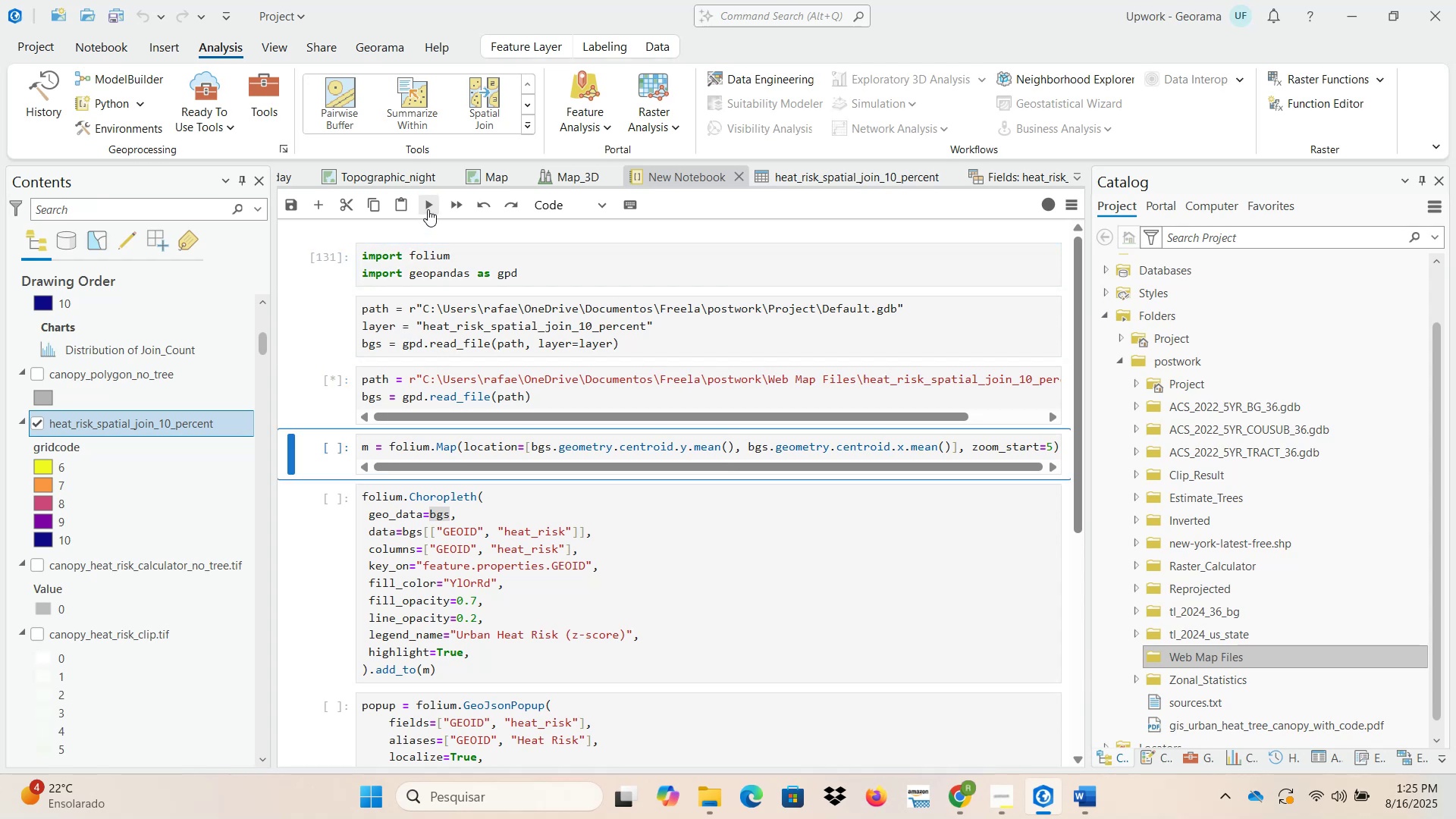 
triple_click([428, 209])
 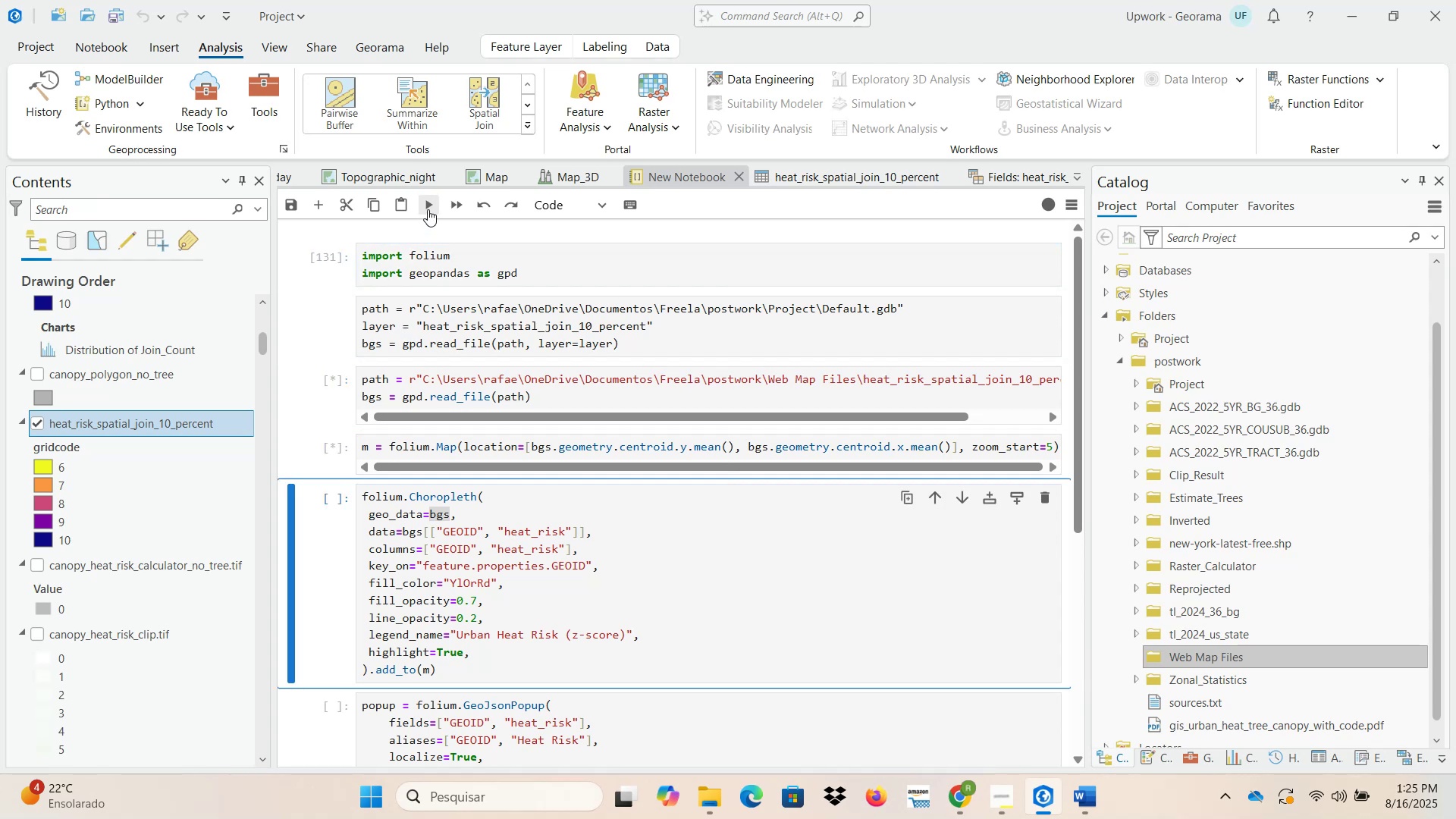 
triple_click([428, 209])
 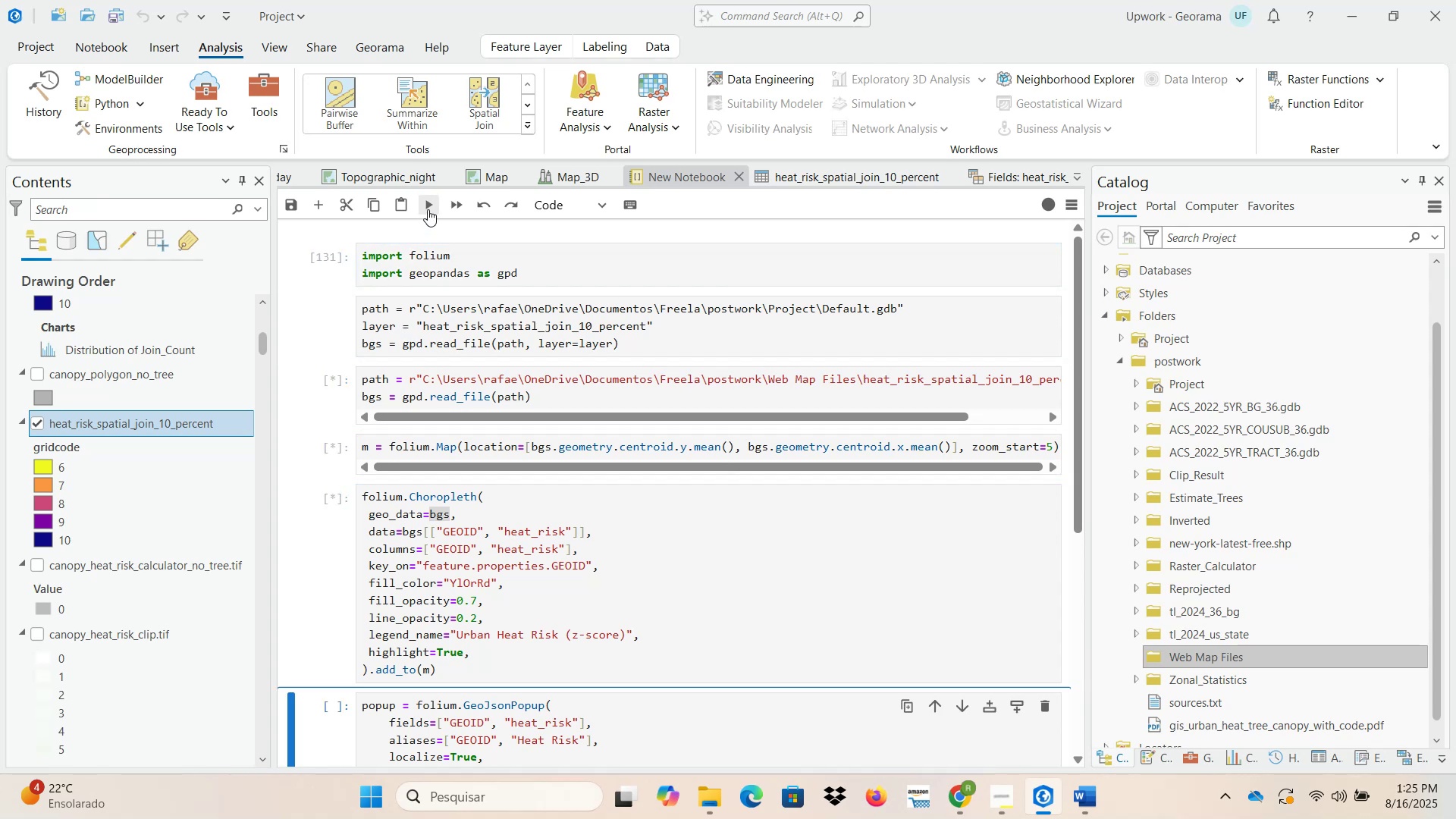 
triple_click([428, 209])
 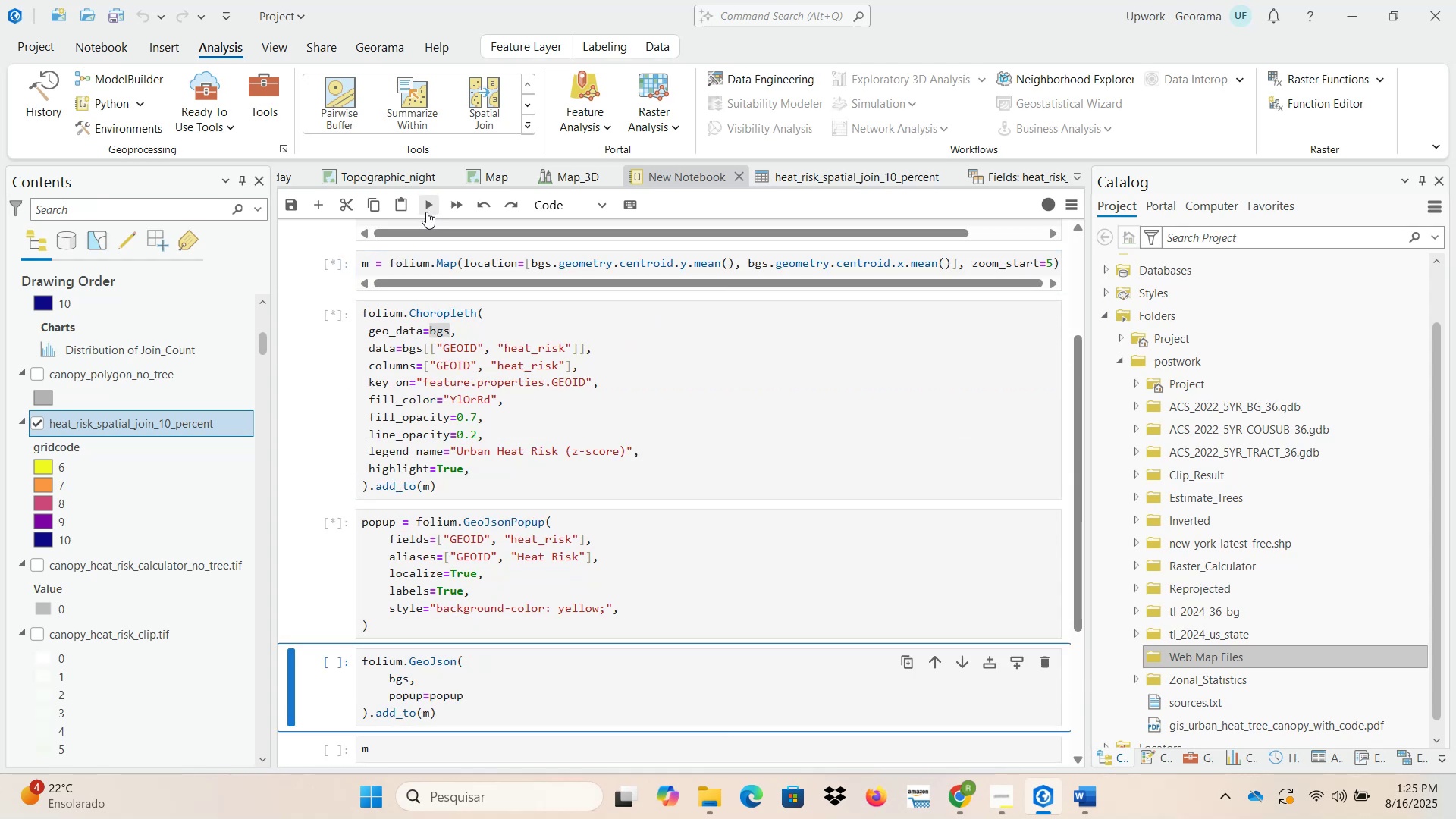 
left_click([426, 212])
 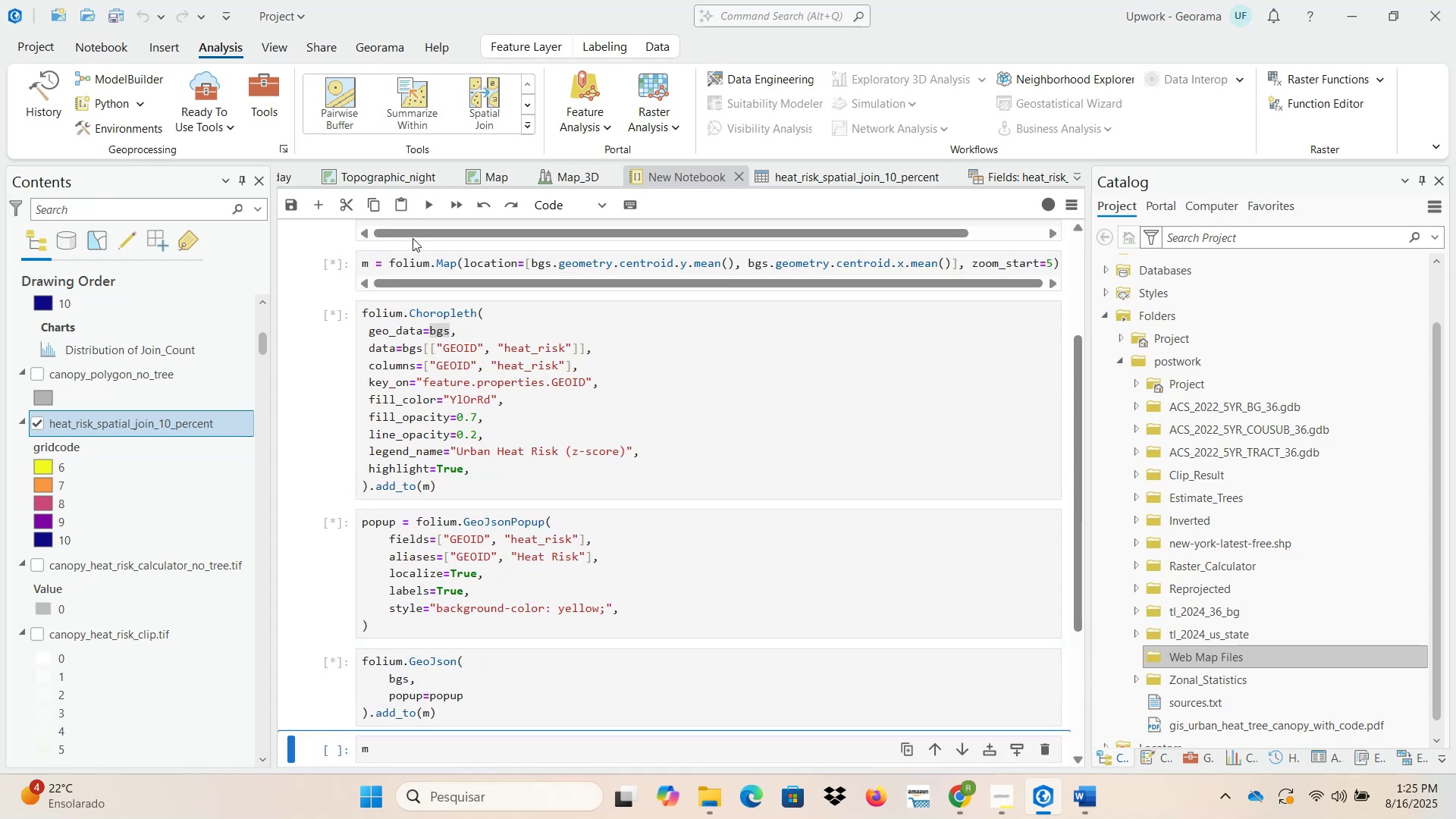 
left_click([426, 209])
 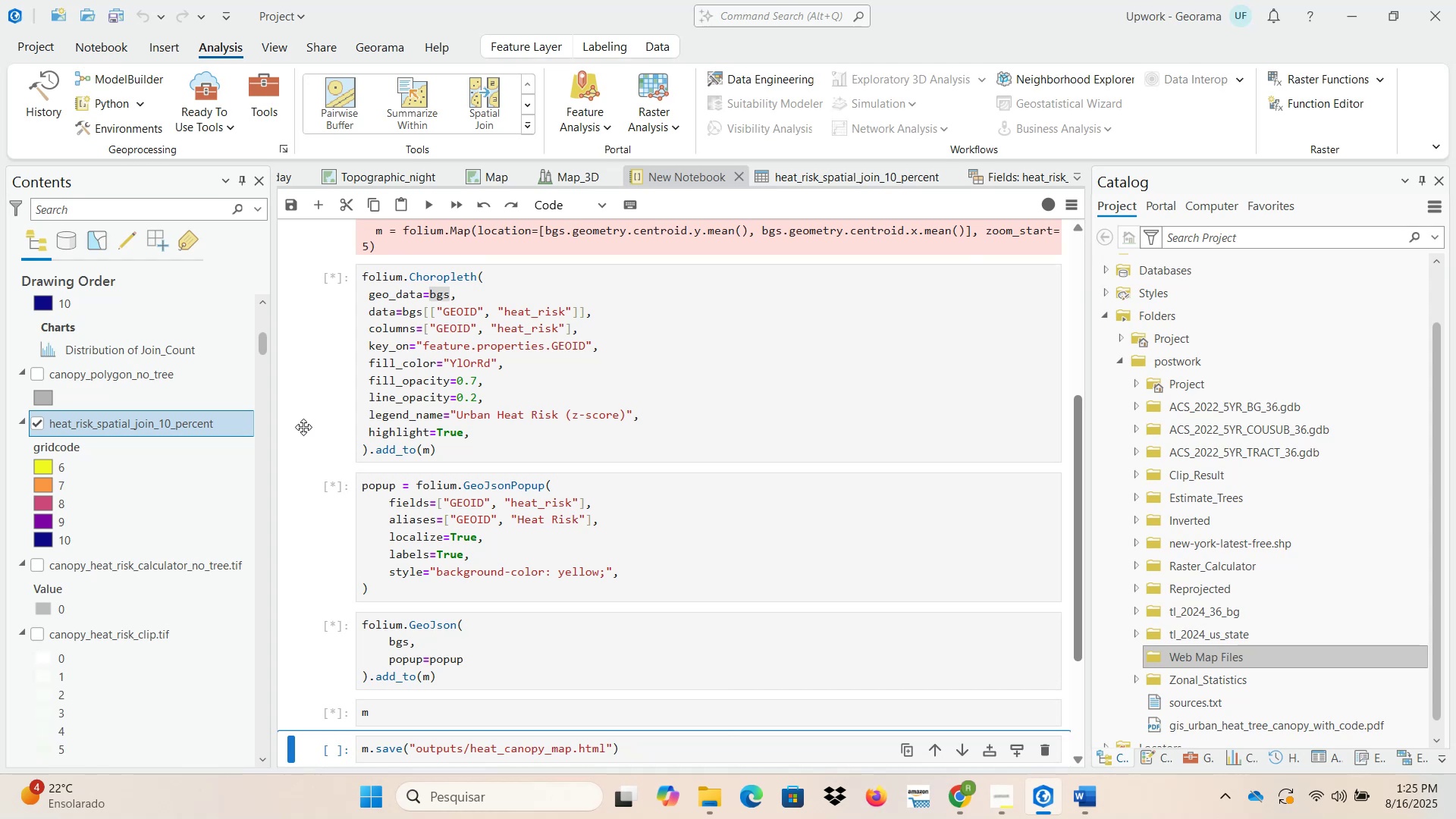 
wait(7.99)
 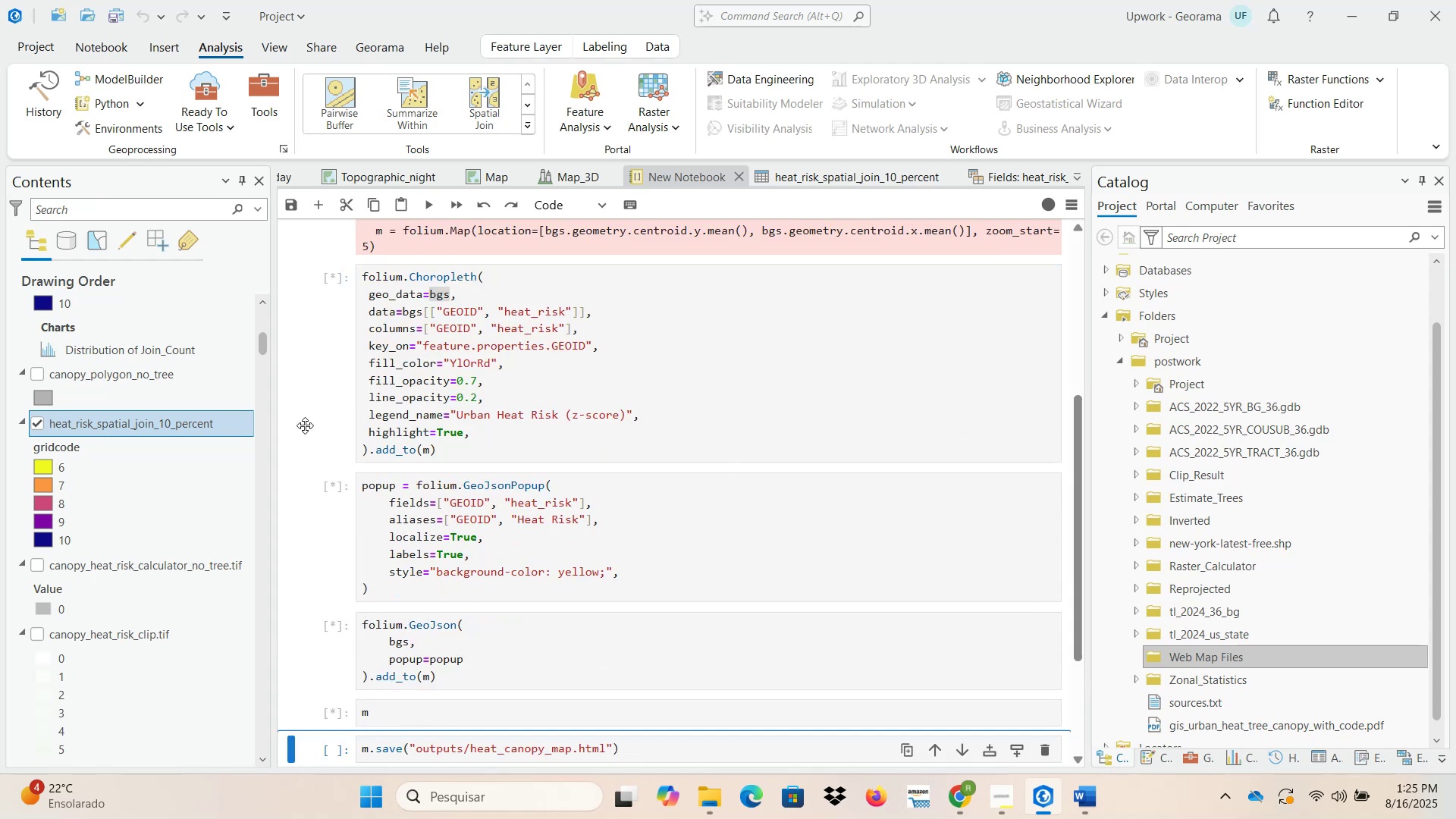 
scroll: coordinate [302, 431], scroll_direction: down, amount: 2.0
 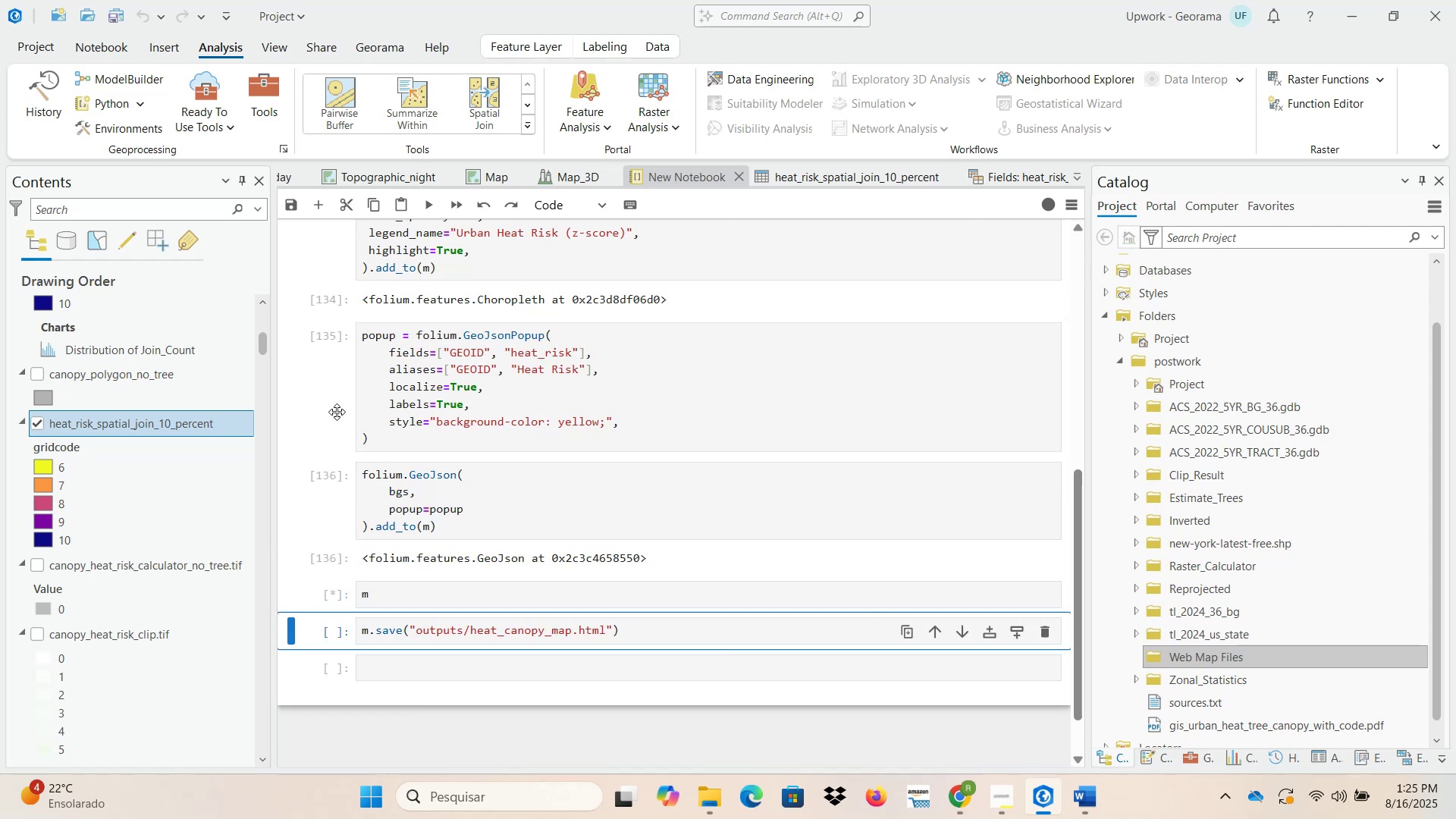 
wait(19.64)
 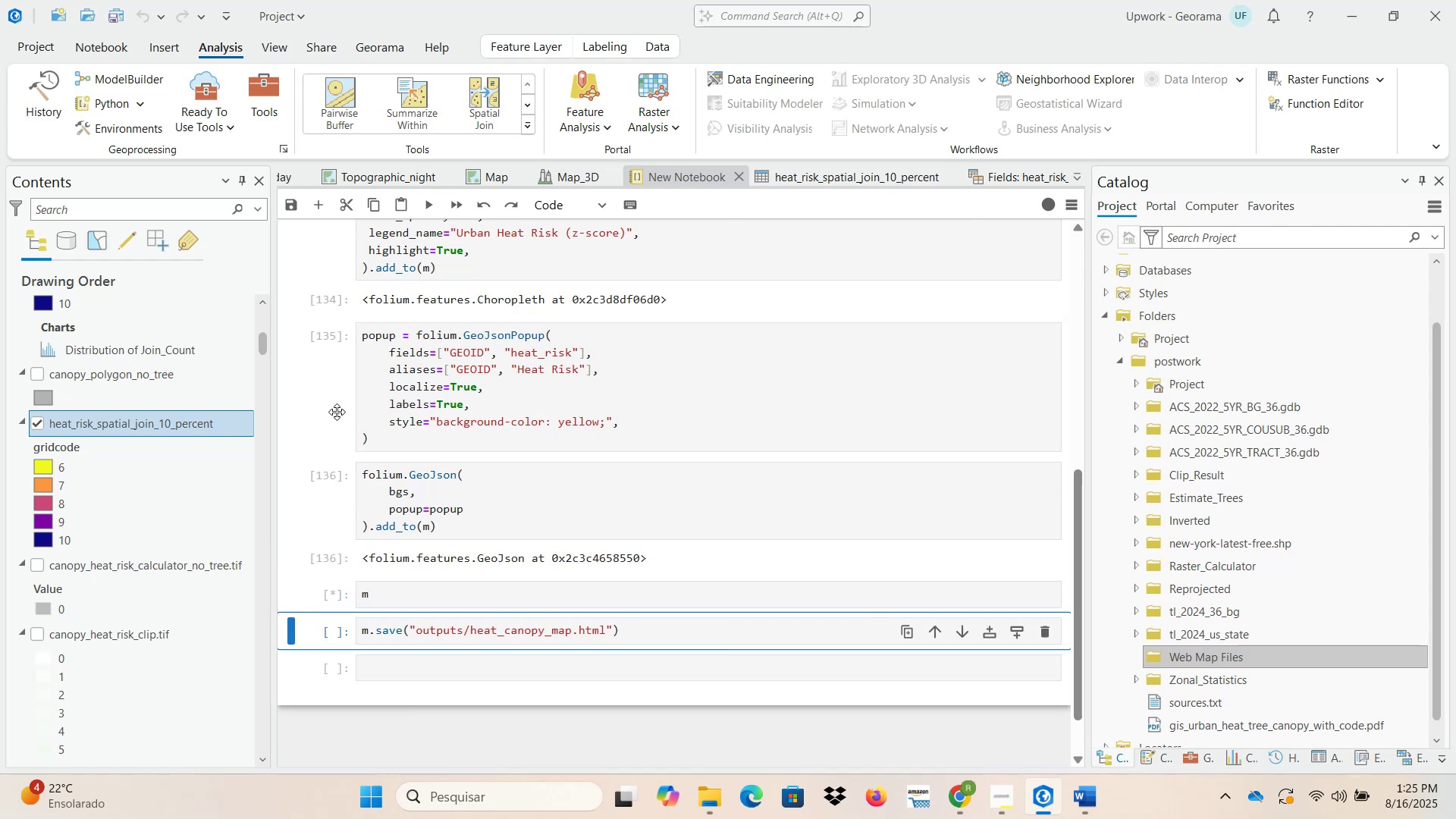 
scroll: coordinate [311, 482], scroll_direction: down, amount: 3.0
 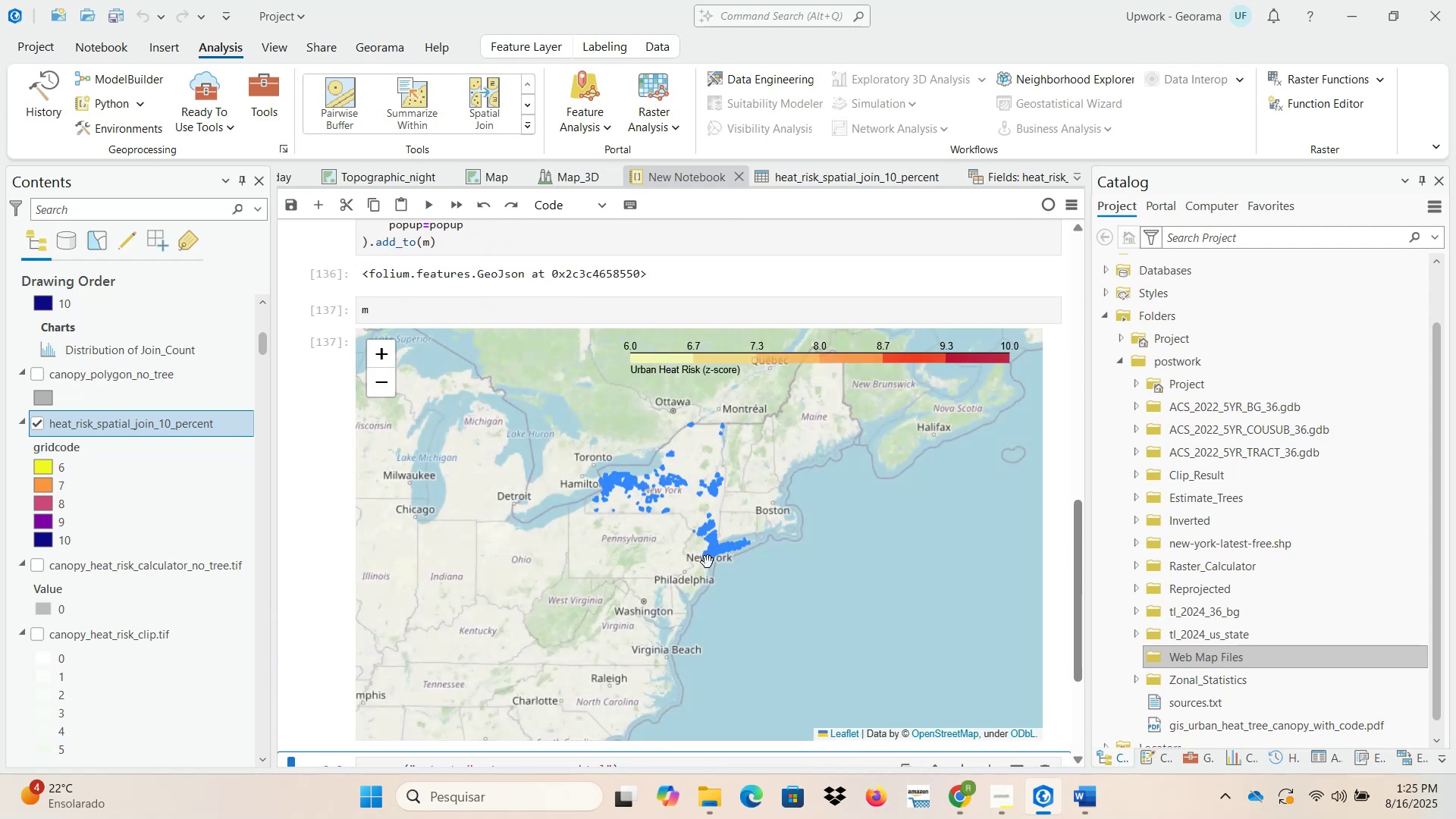 
scroll: coordinate [659, 548], scroll_direction: up, amount: 13.0
 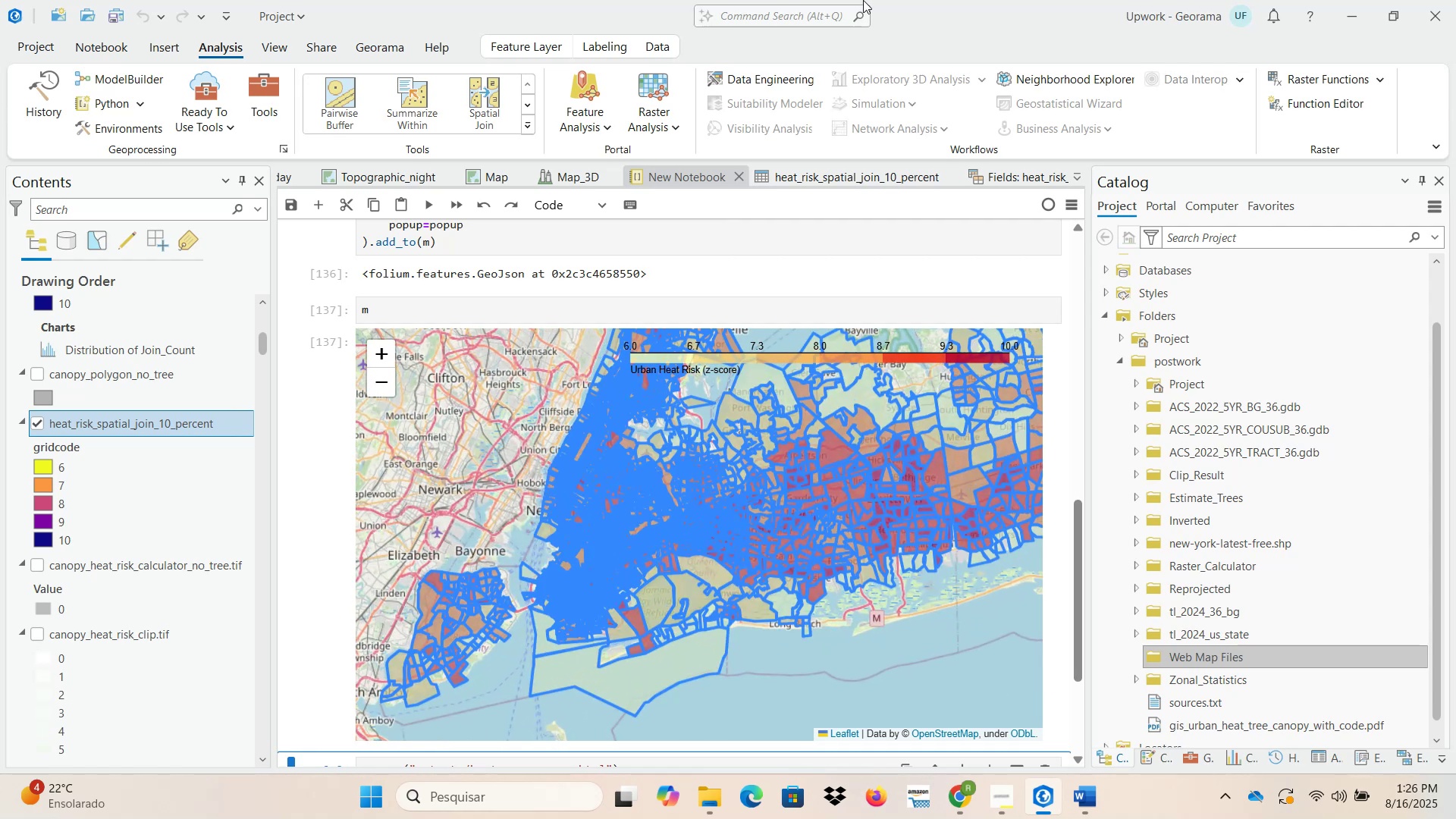 
wait(12.71)
 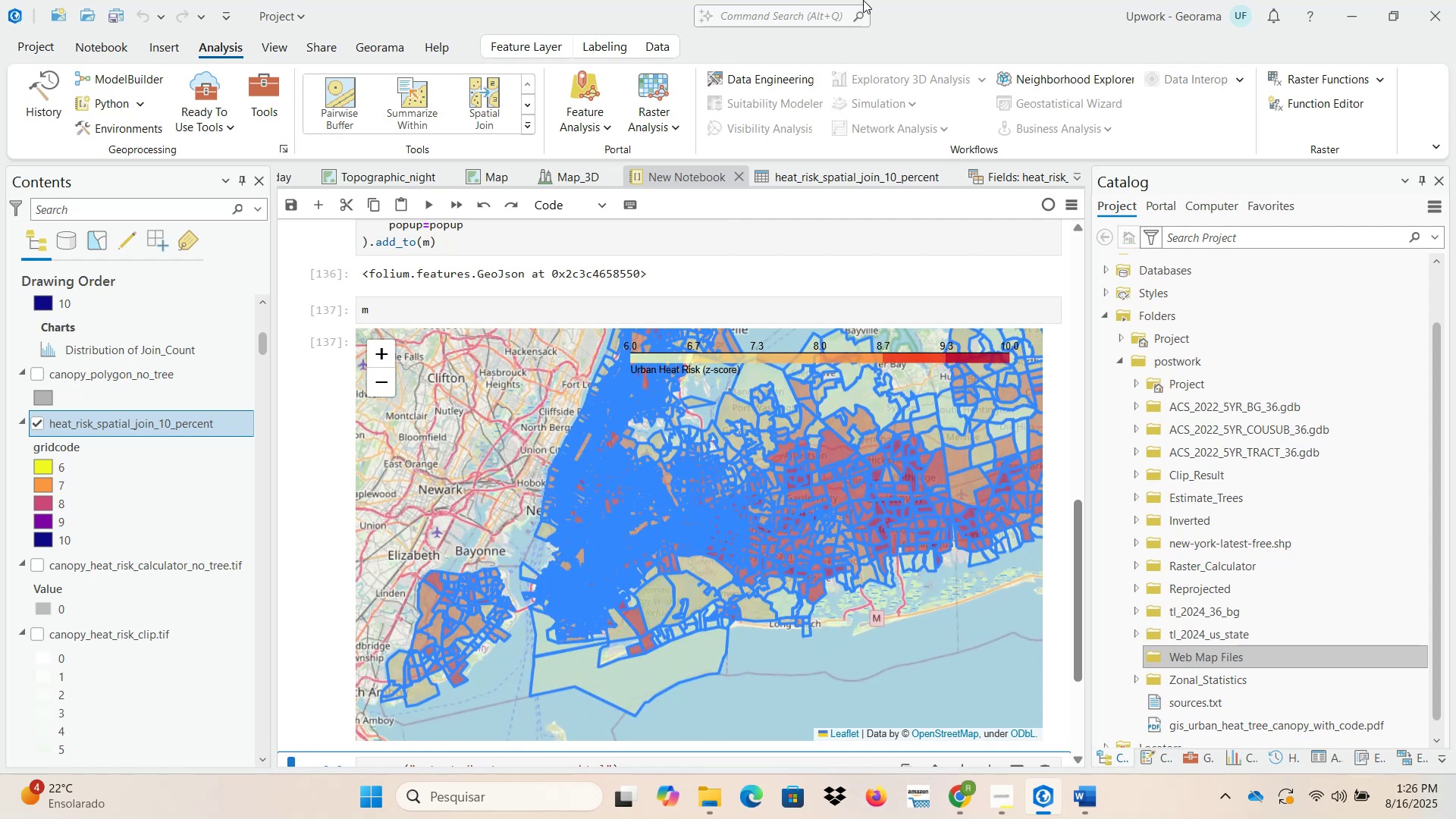 
scroll: coordinate [823, 569], scroll_direction: up, amount: 2.0
 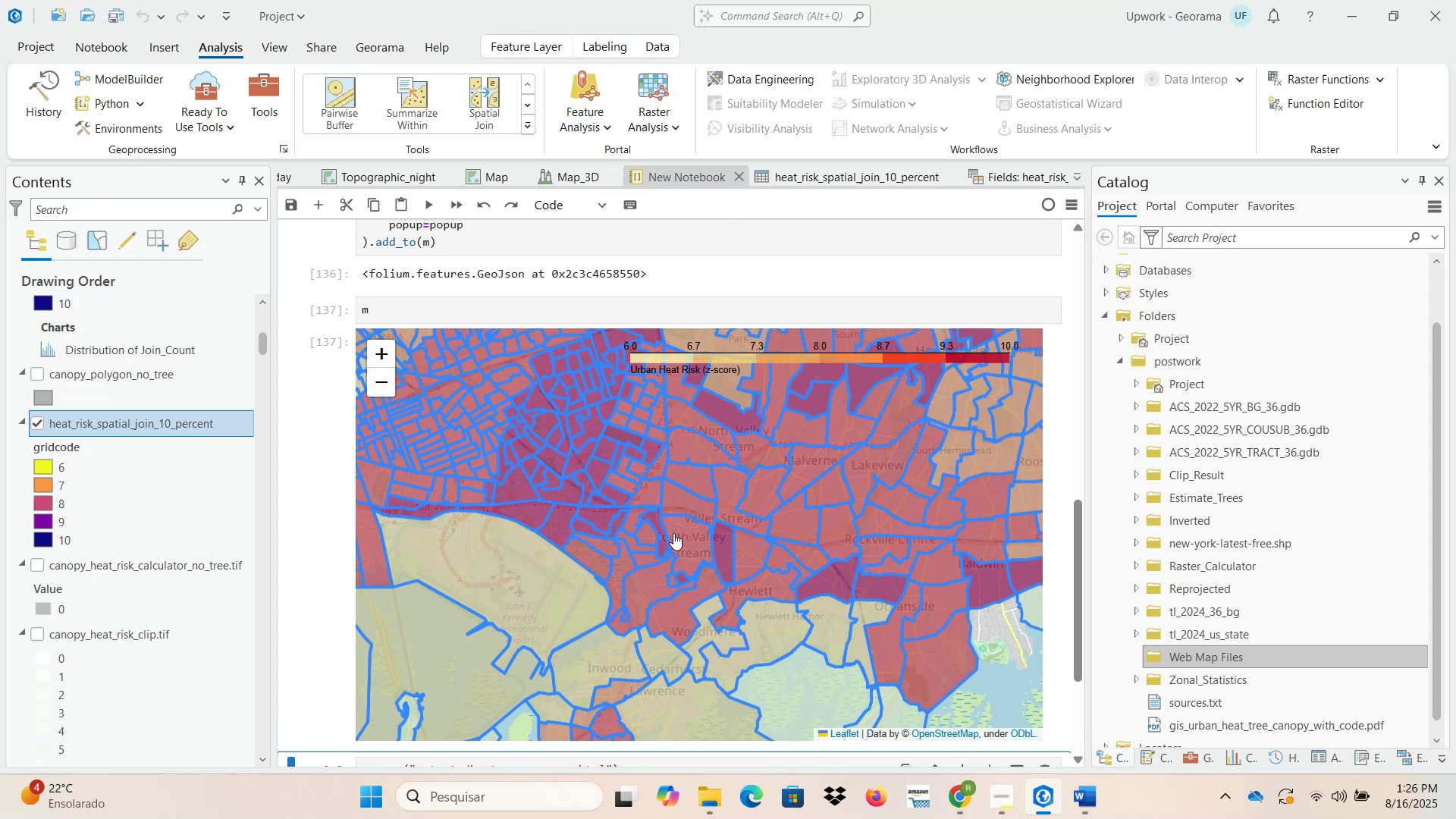 
left_click([595, 563])
 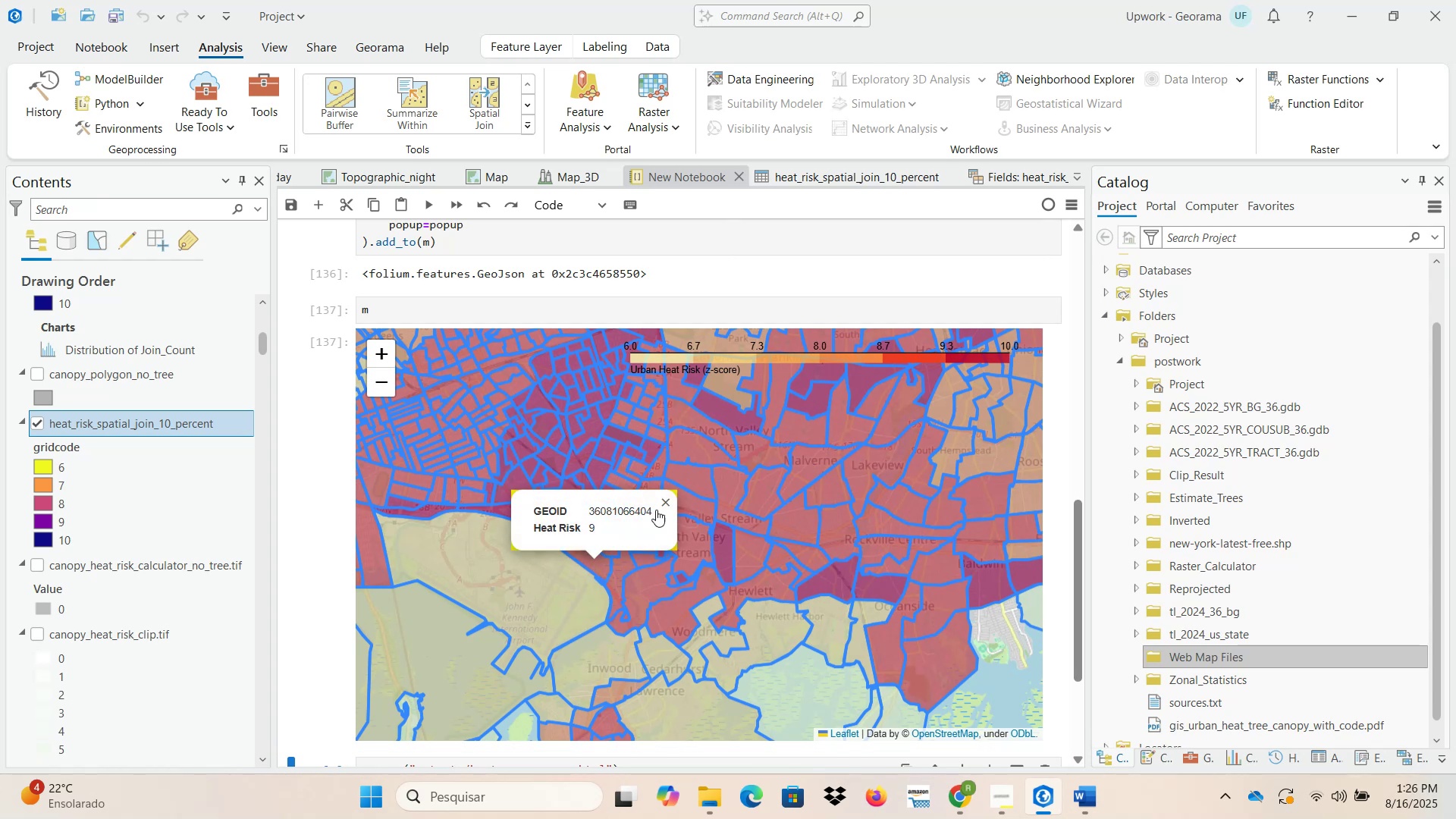 
left_click([663, 501])
 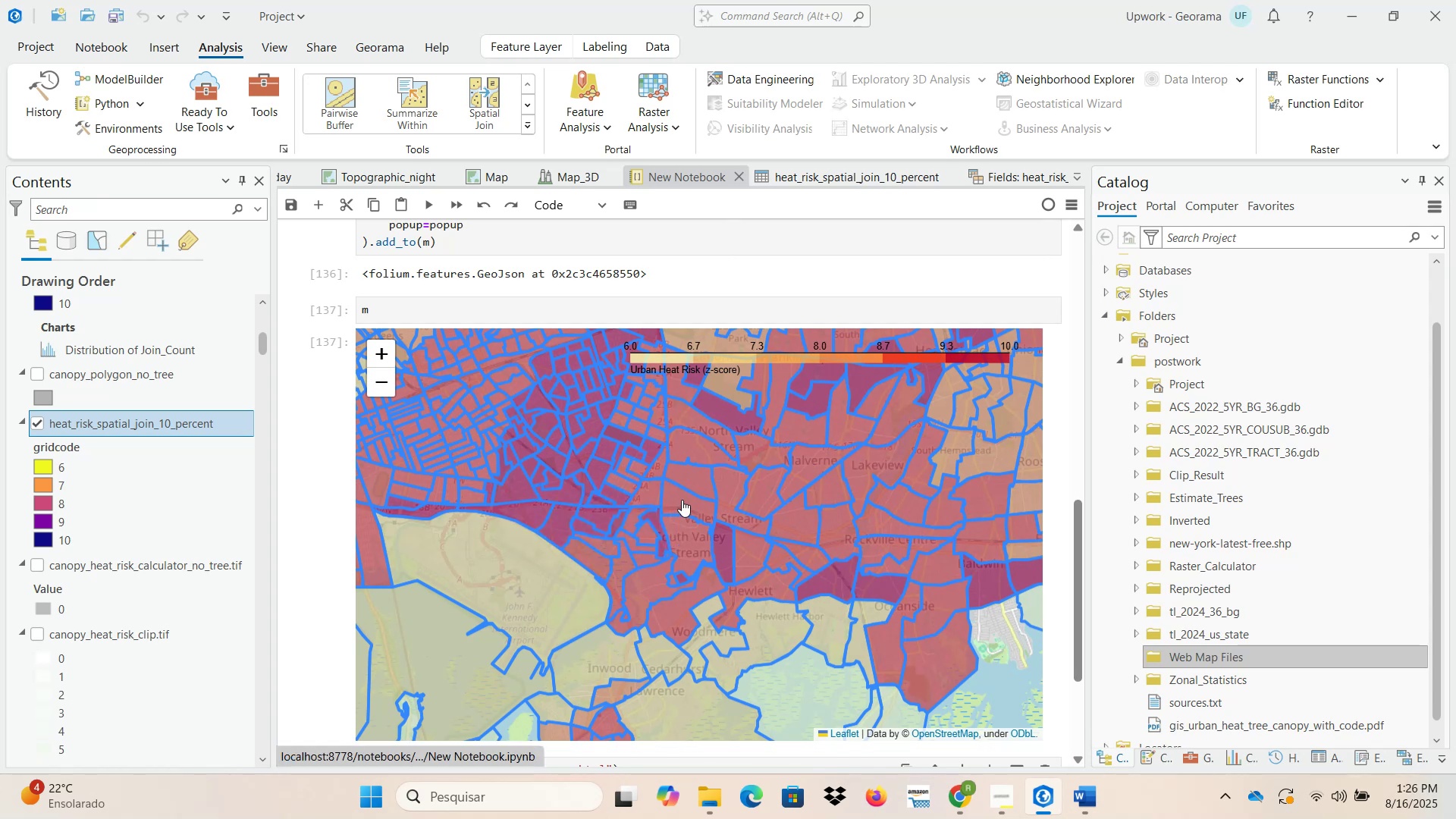 
left_click([684, 498])
 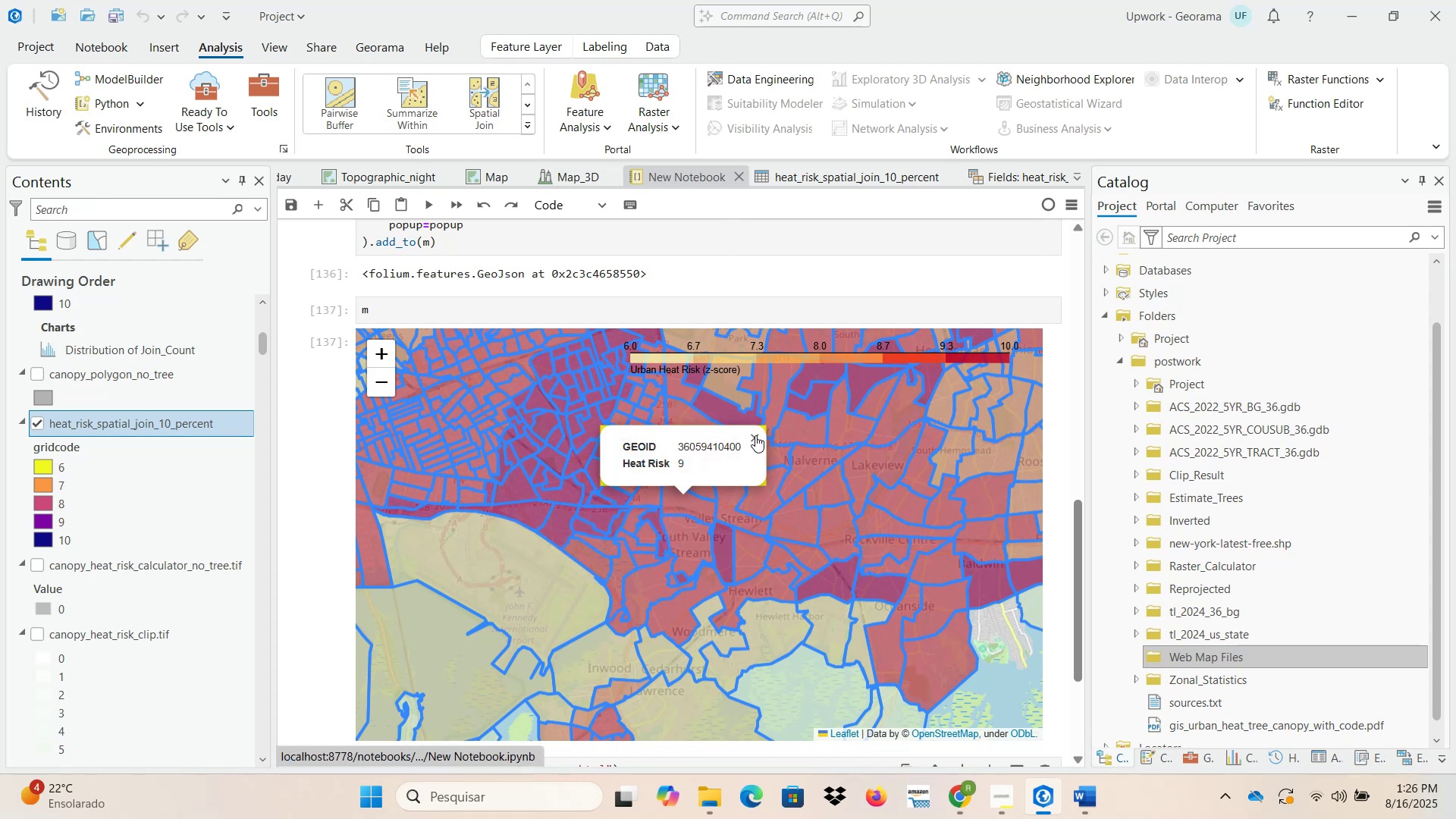 
double_click([740, 425])
 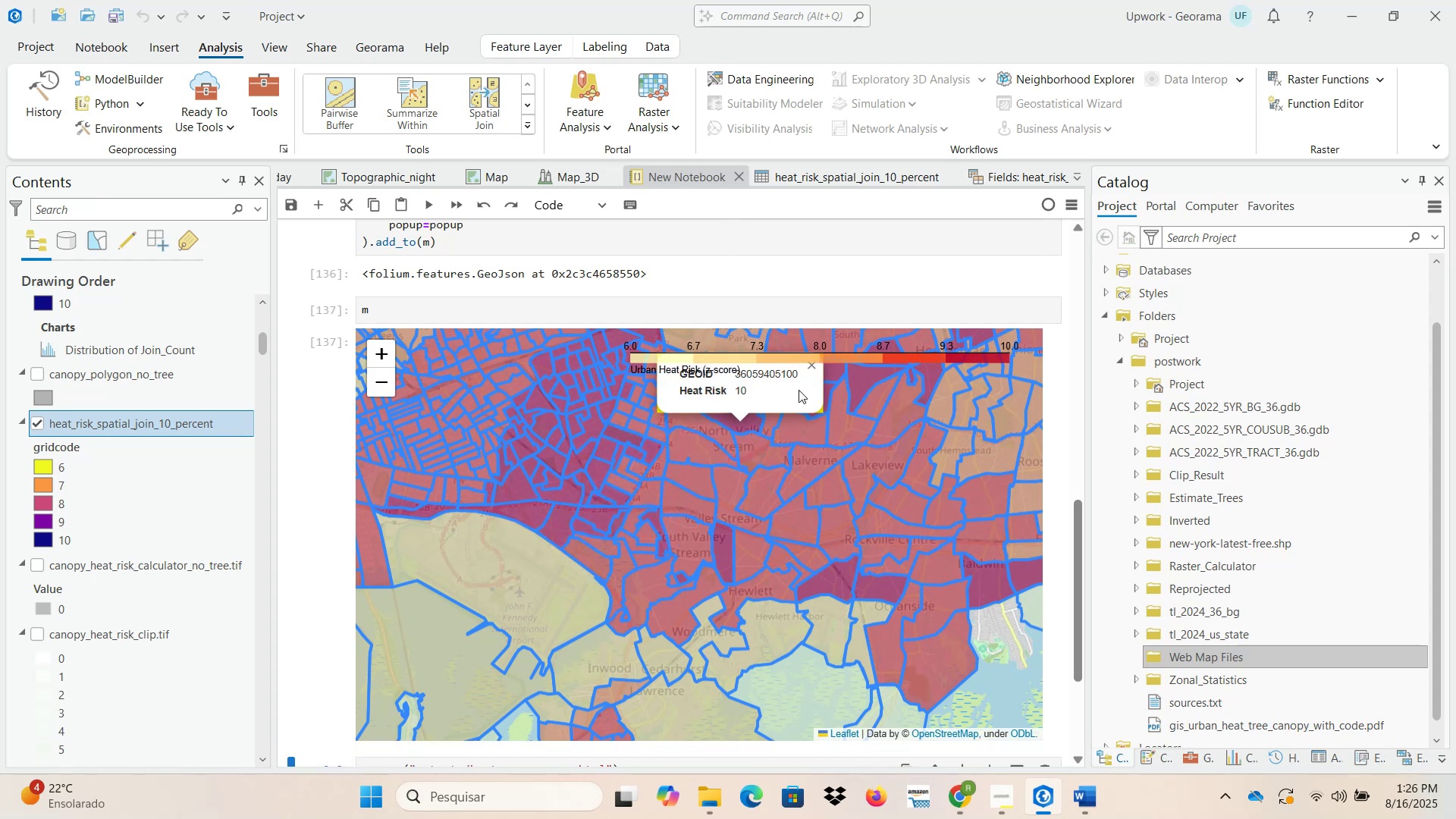 
left_click([812, 369])
 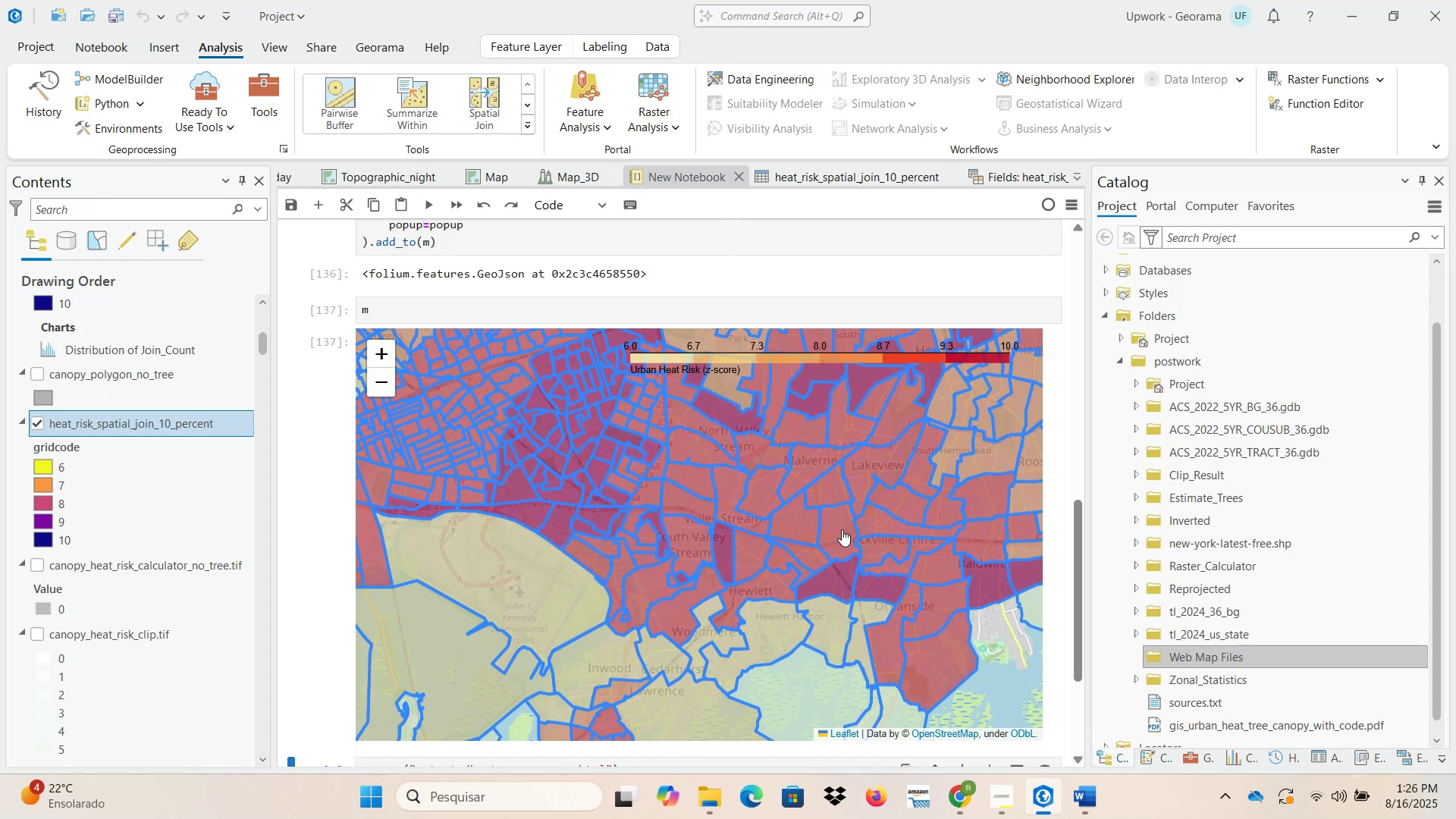 
left_click([843, 529])
 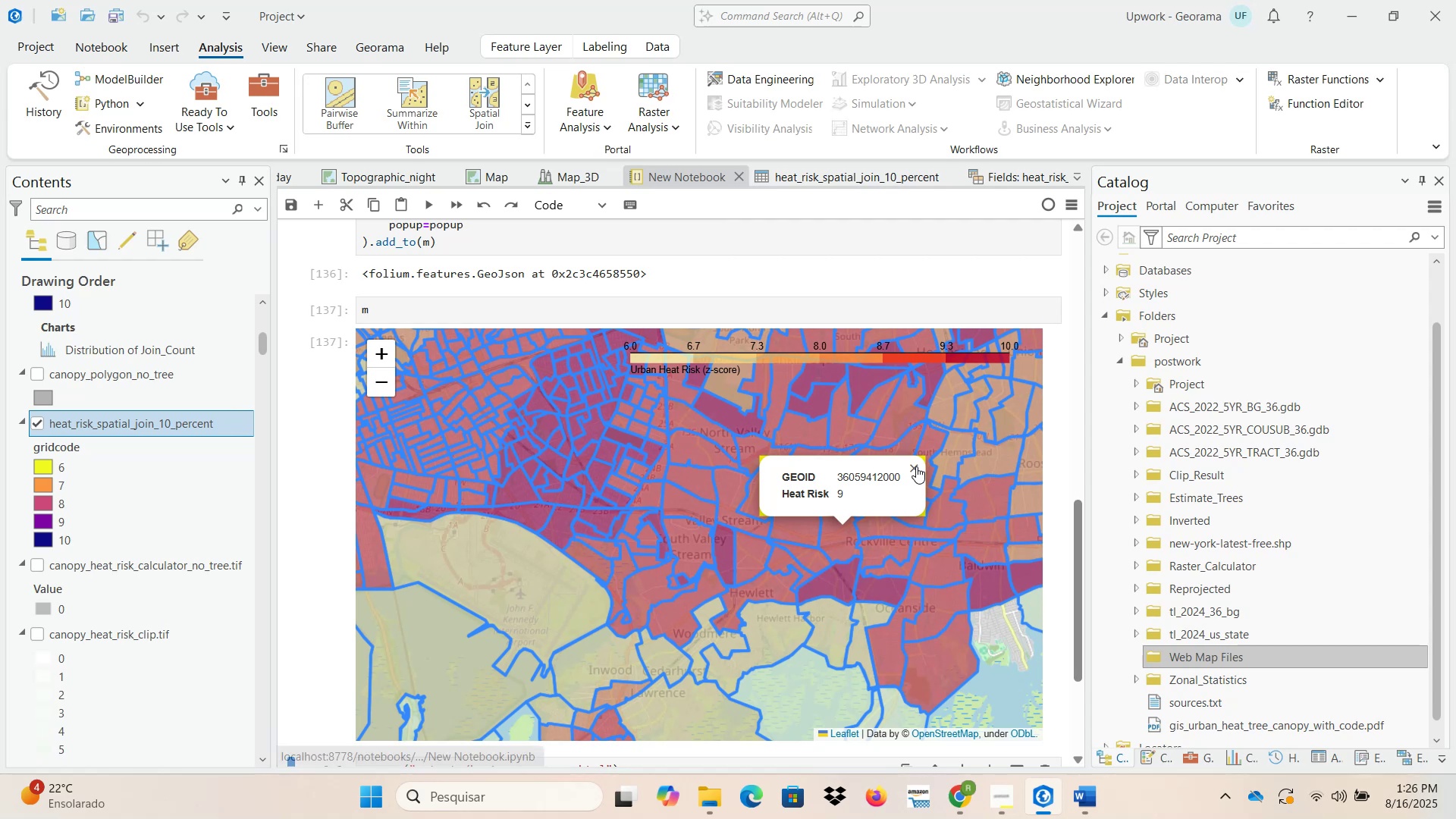 
left_click([915, 466])
 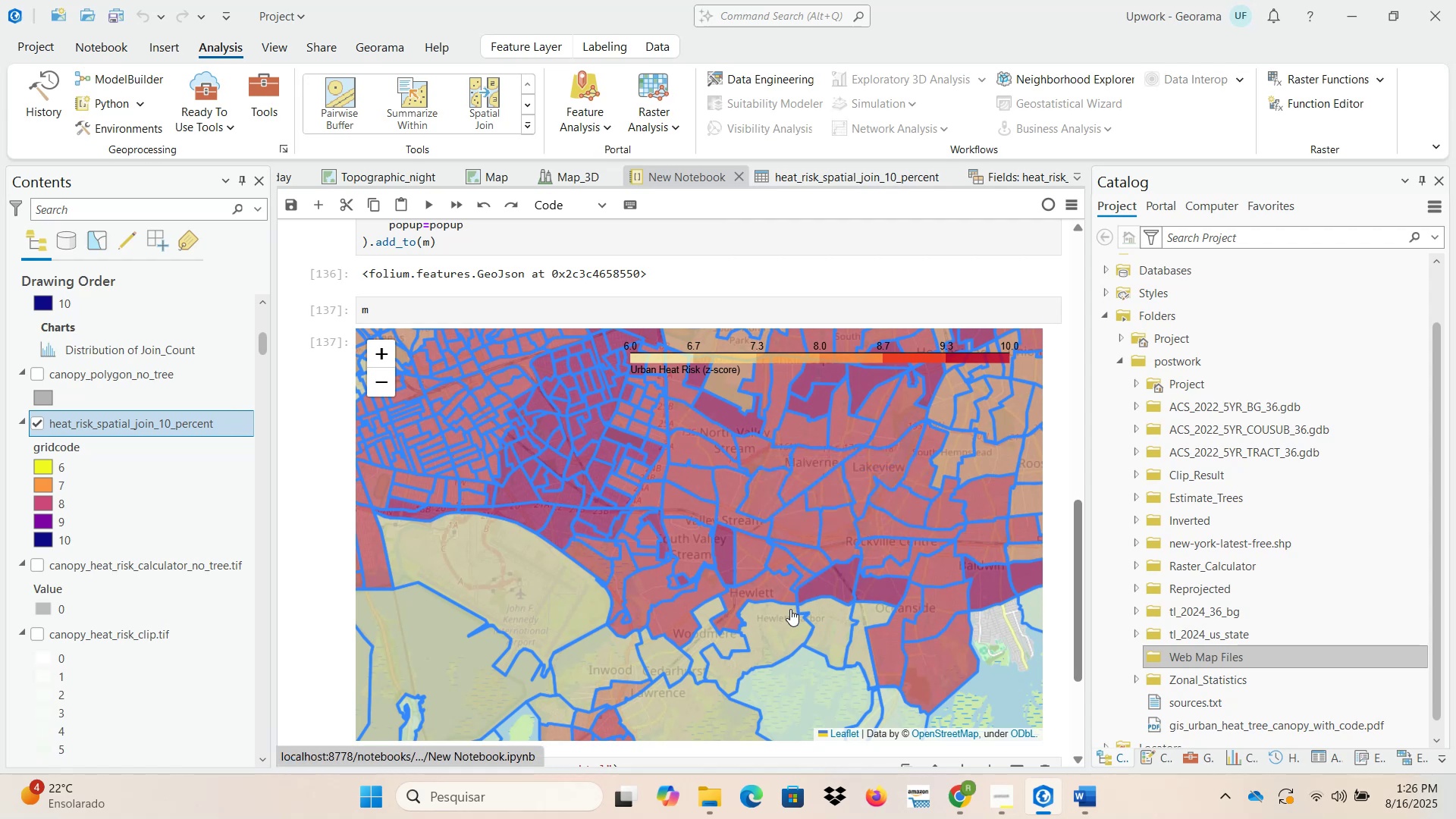 
left_click([777, 626])
 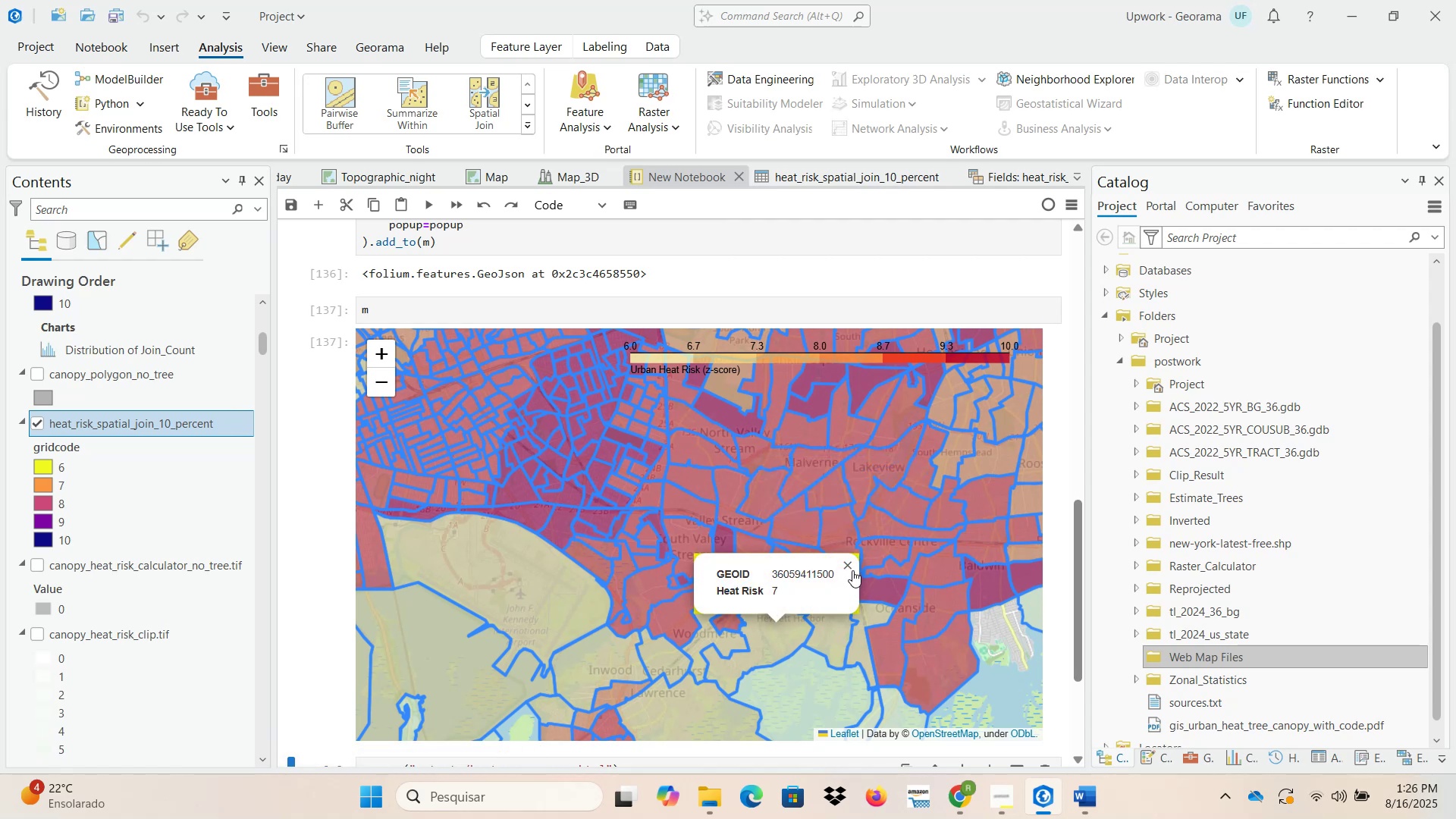 
left_click([848, 566])
 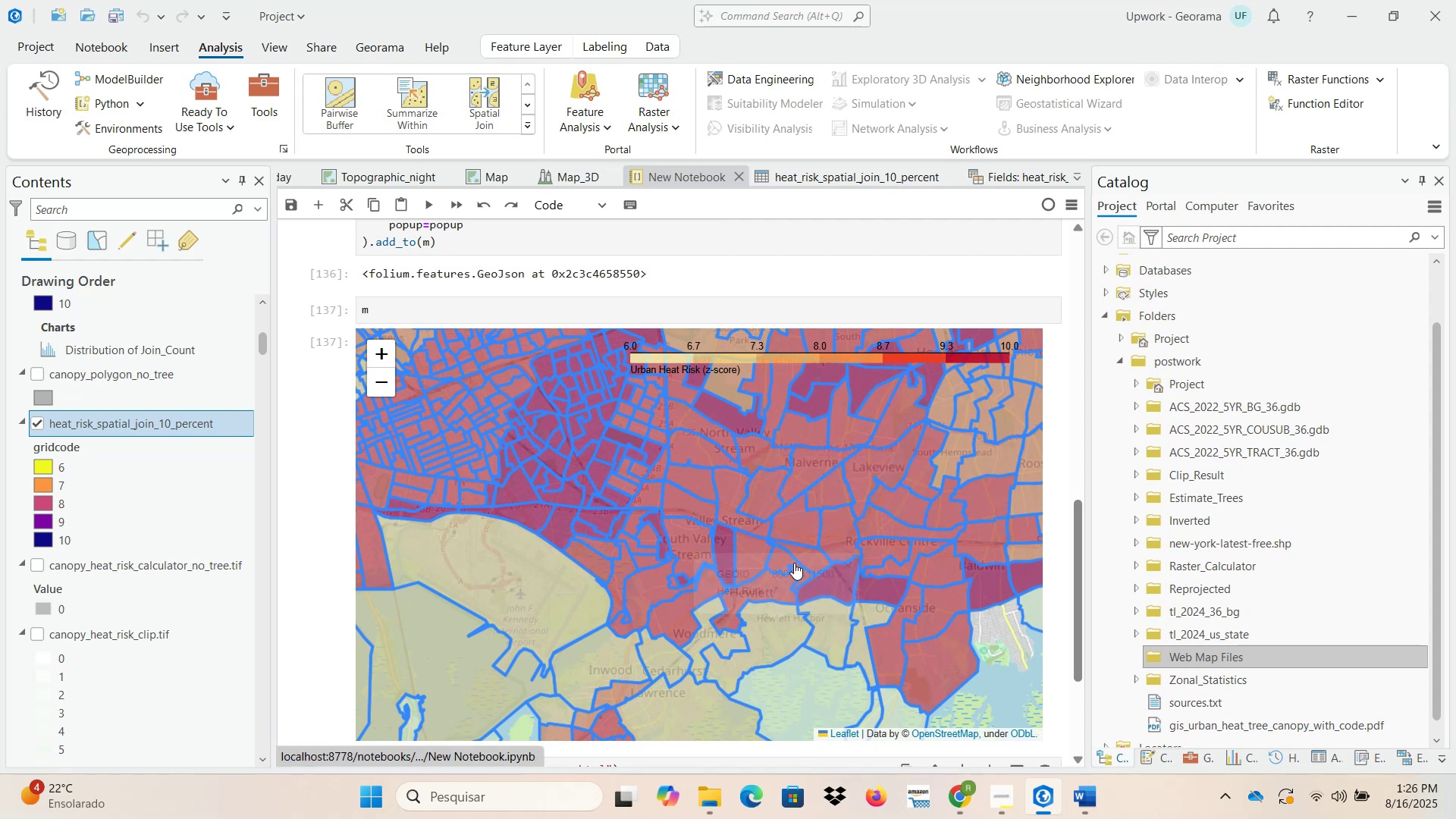 
scroll: coordinate [714, 551], scroll_direction: down, amount: 8.0
 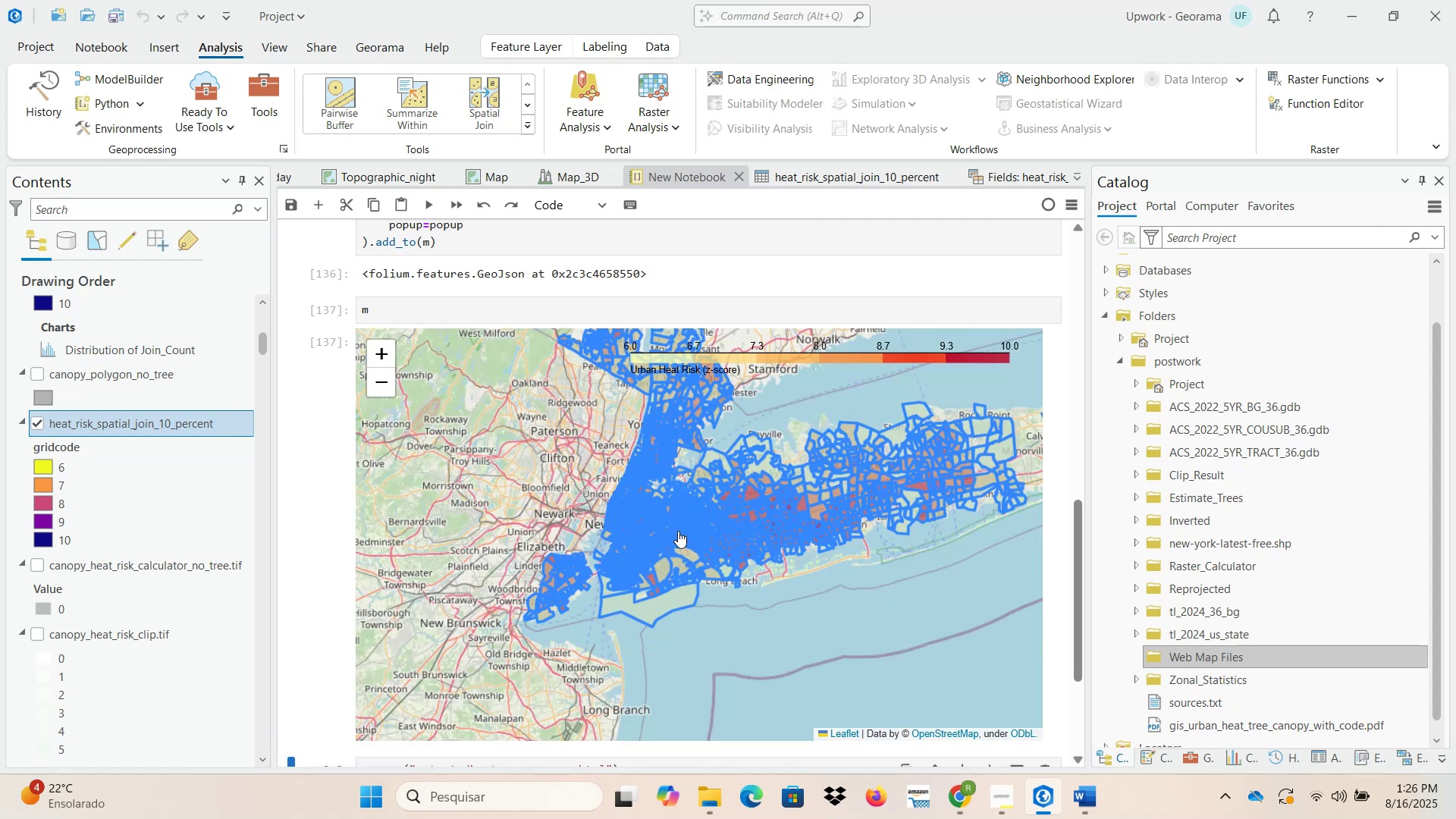 
left_click_drag(start_coordinate=[681, 442], to_coordinate=[807, 613])
 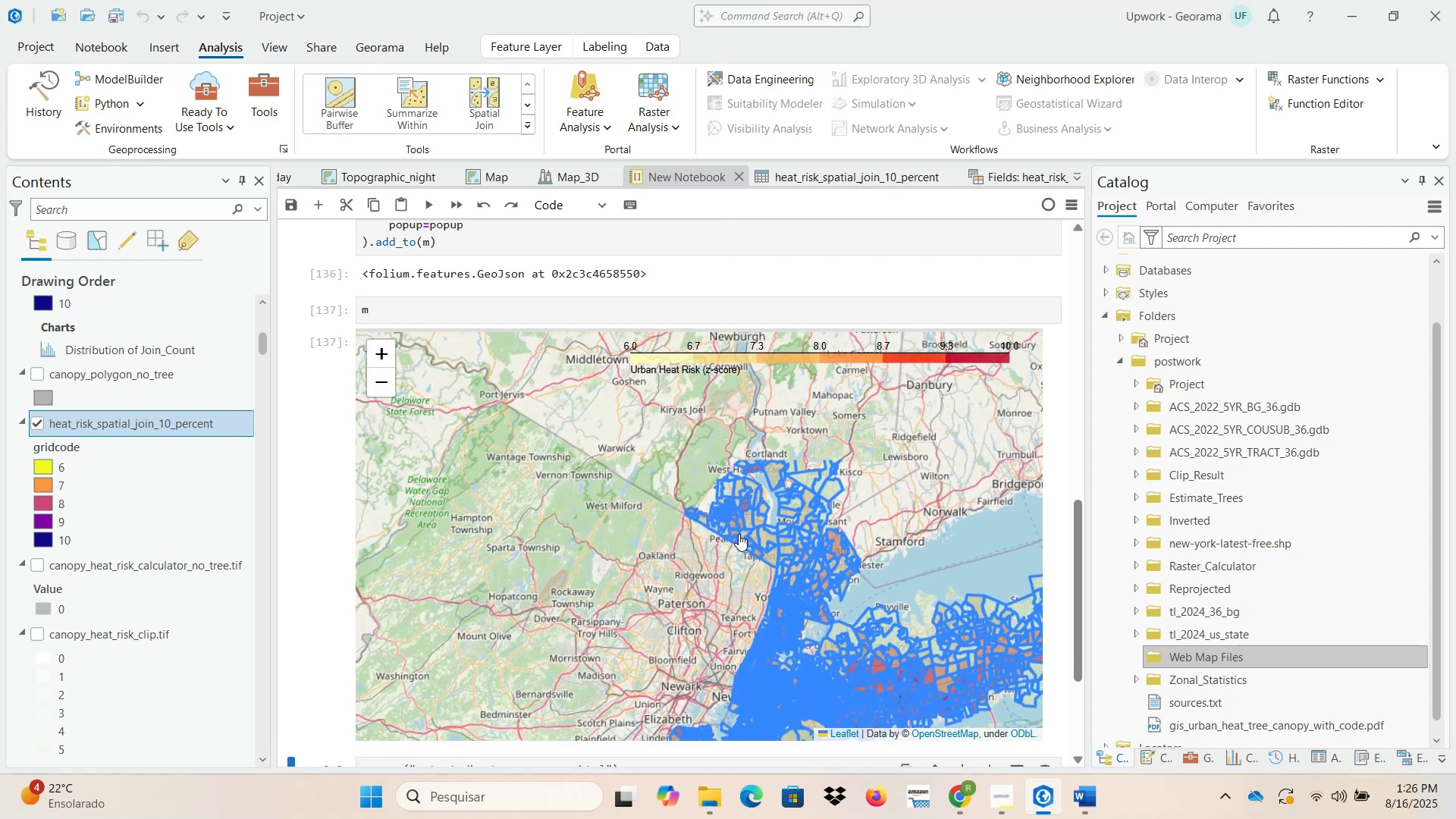 
scroll: coordinate [739, 534], scroll_direction: down, amount: 2.0
 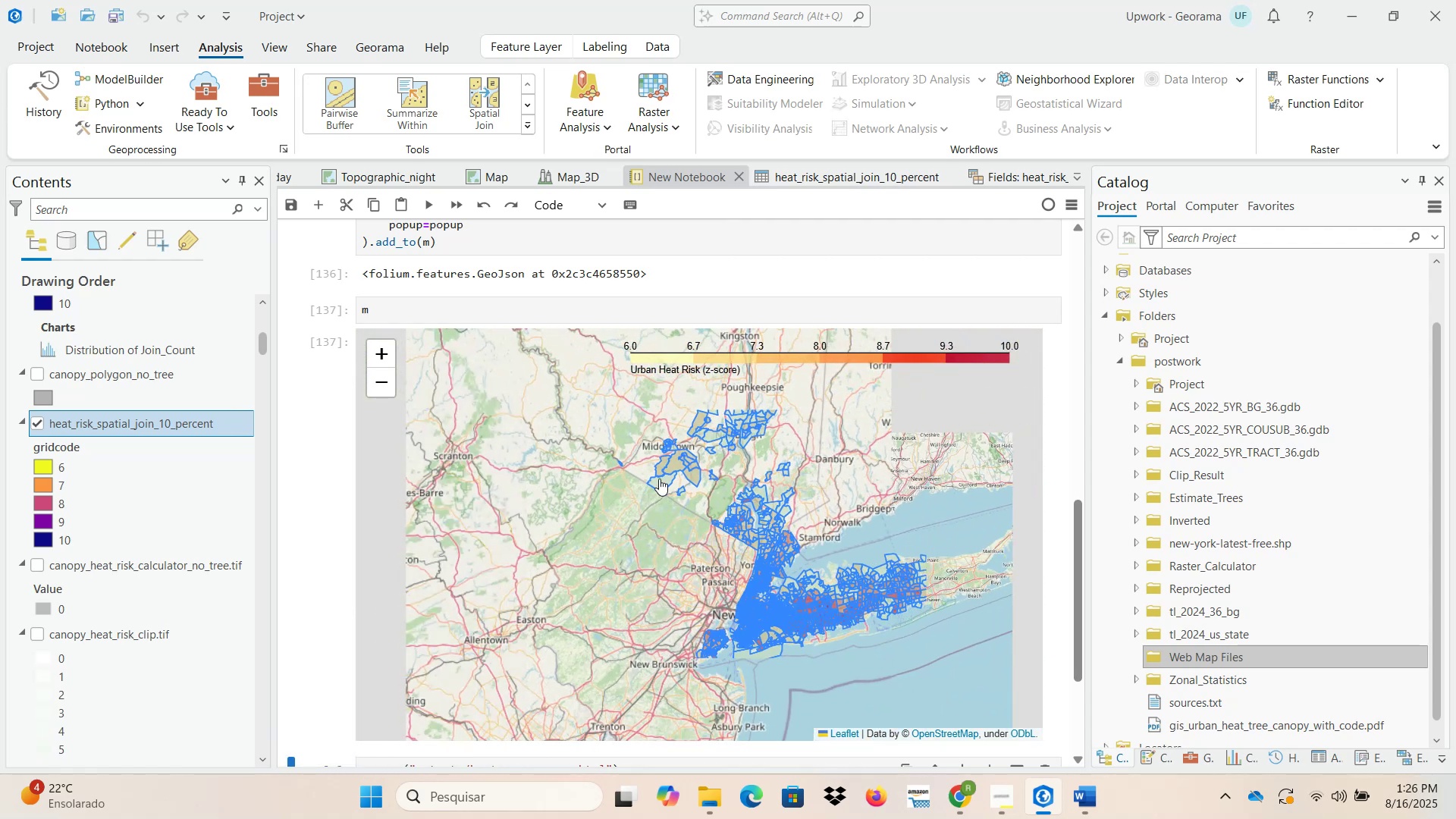 
left_click_drag(start_coordinate=[639, 471], to_coordinate=[776, 541])
 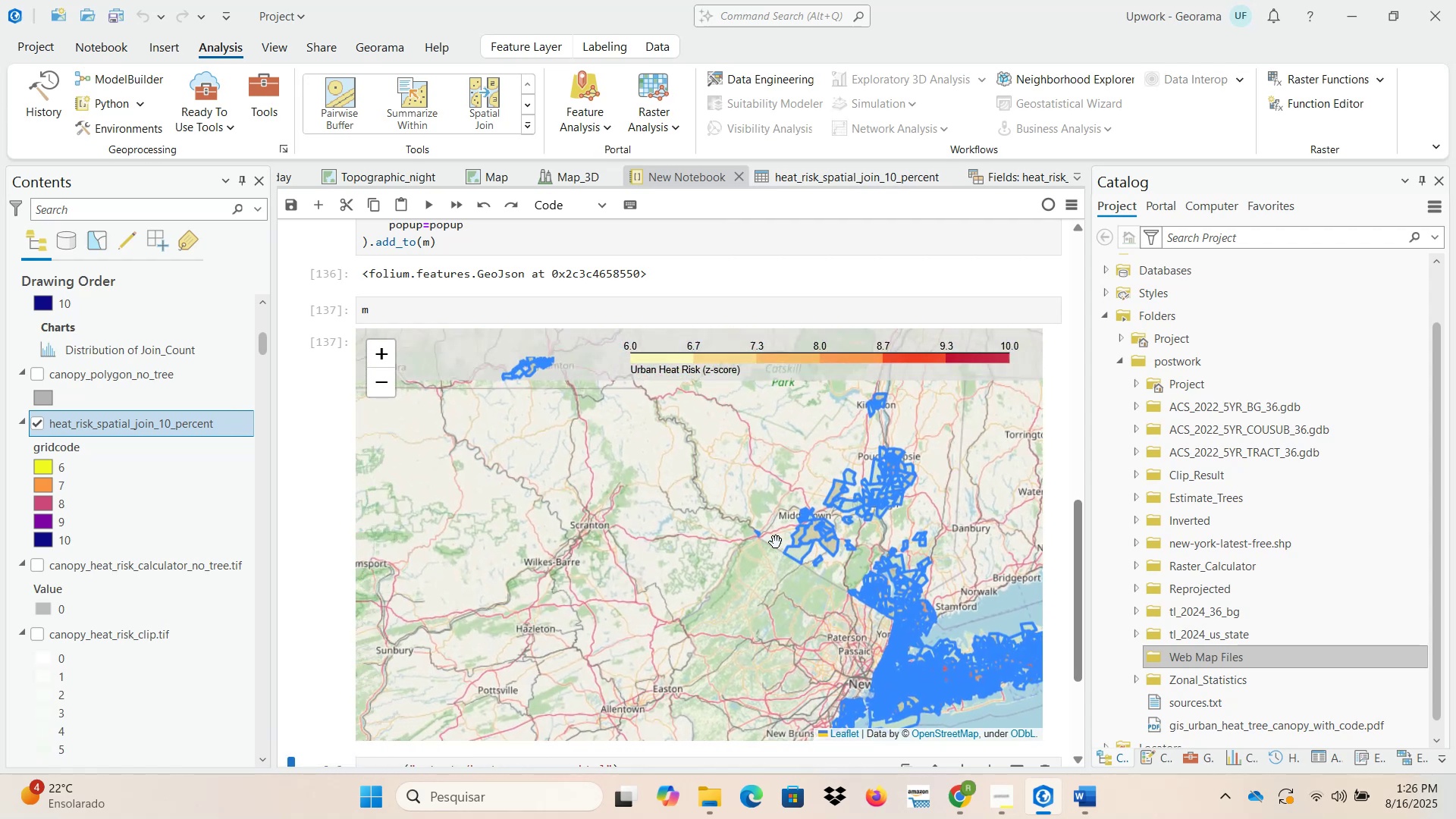 
scroll: coordinate [726, 532], scroll_direction: down, amount: 1.0
 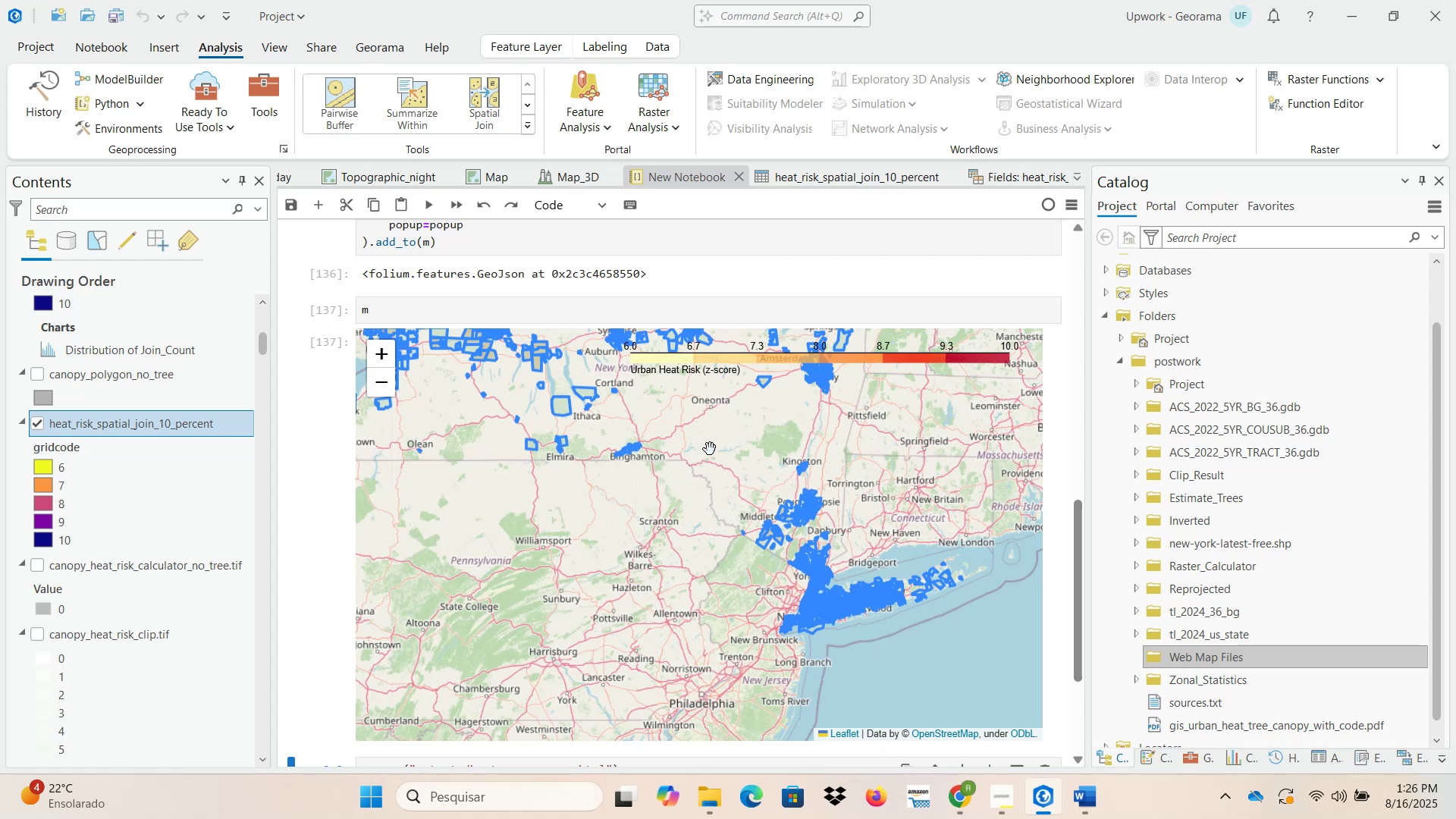 
wait(11.05)
 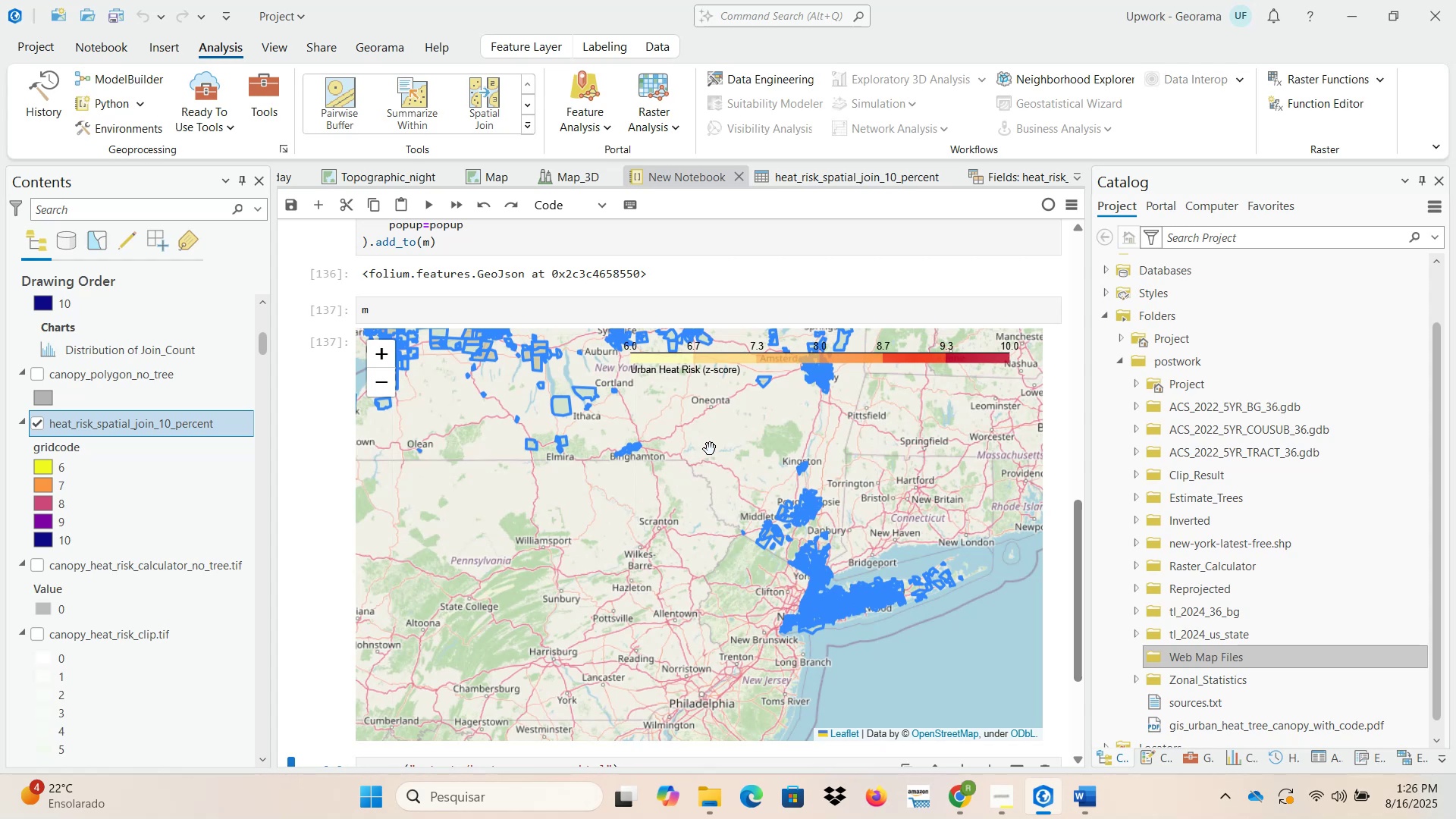 
scroll: coordinate [1060, 514], scroll_direction: up, amount: 5.0
 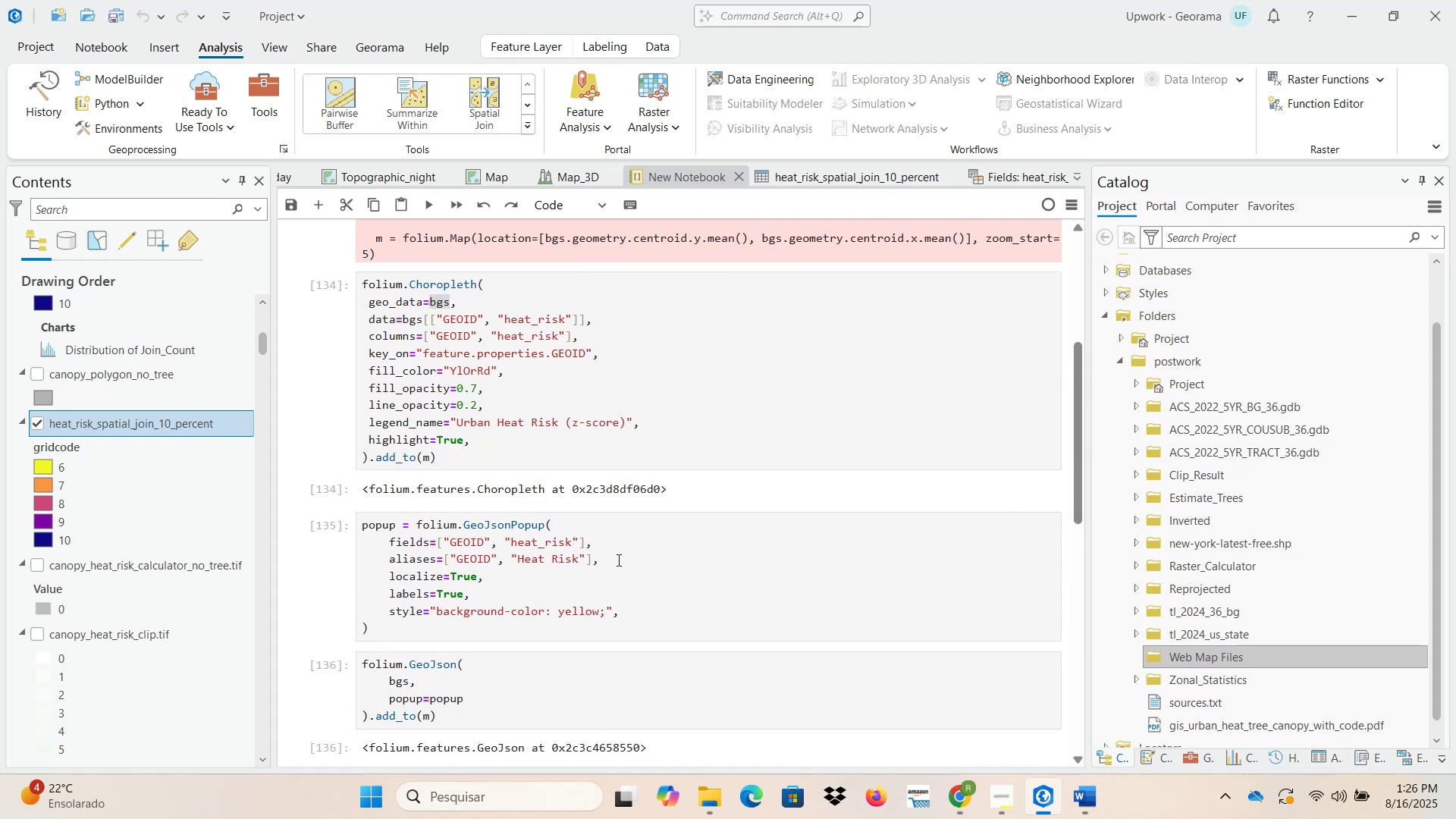 
wait(6.03)
 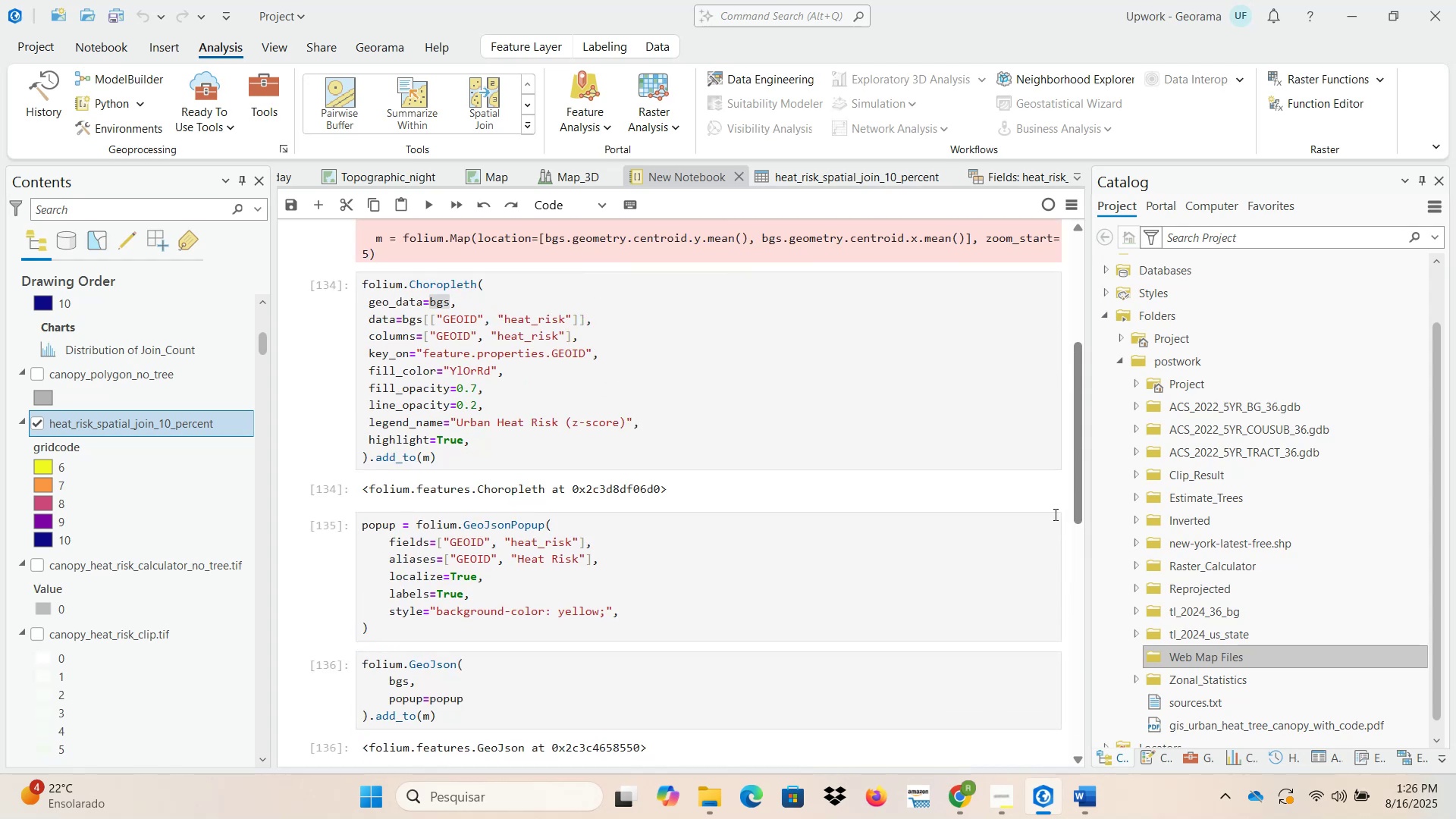 
left_click([636, 566])
 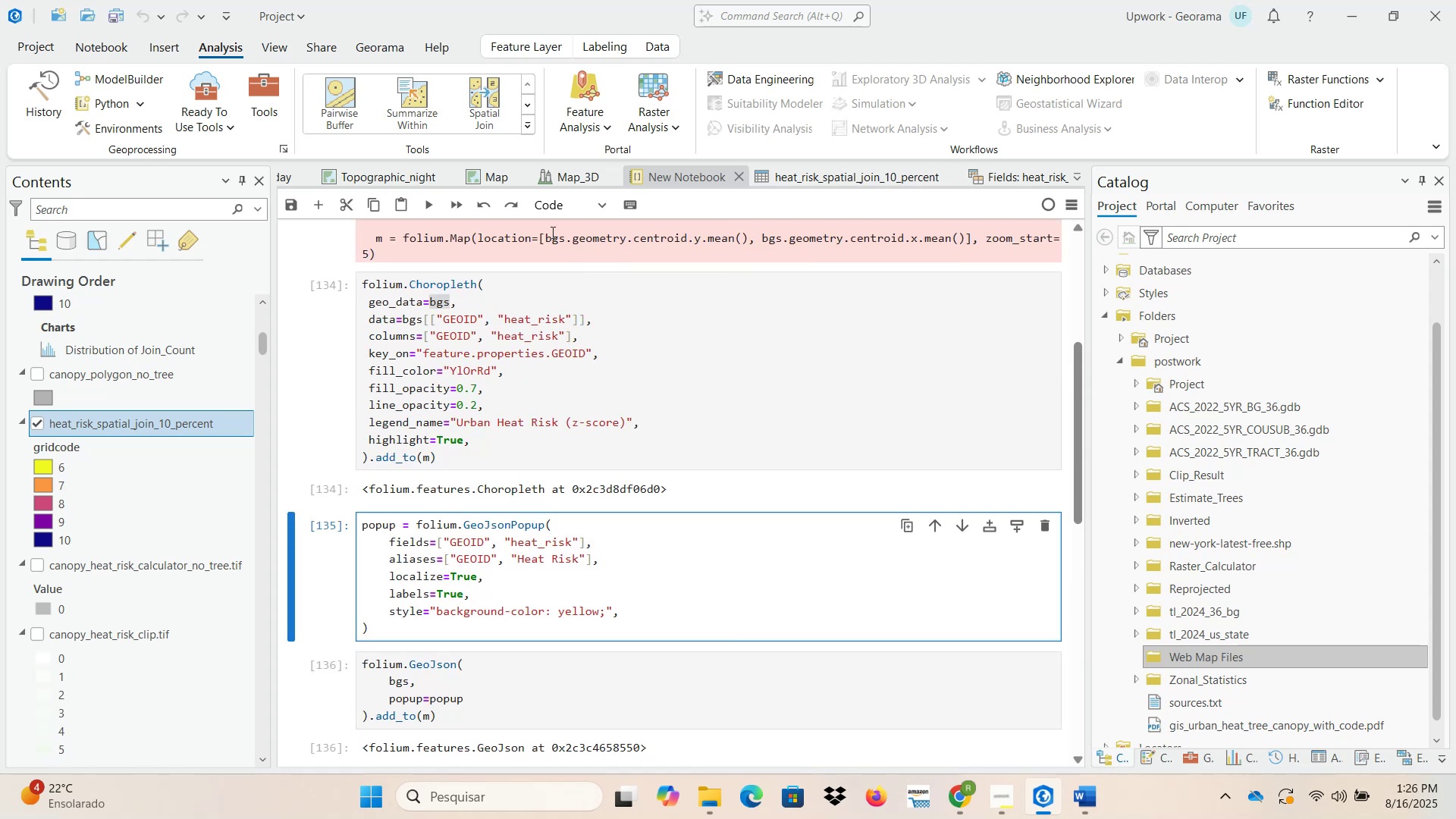 
left_click([554, 206])
 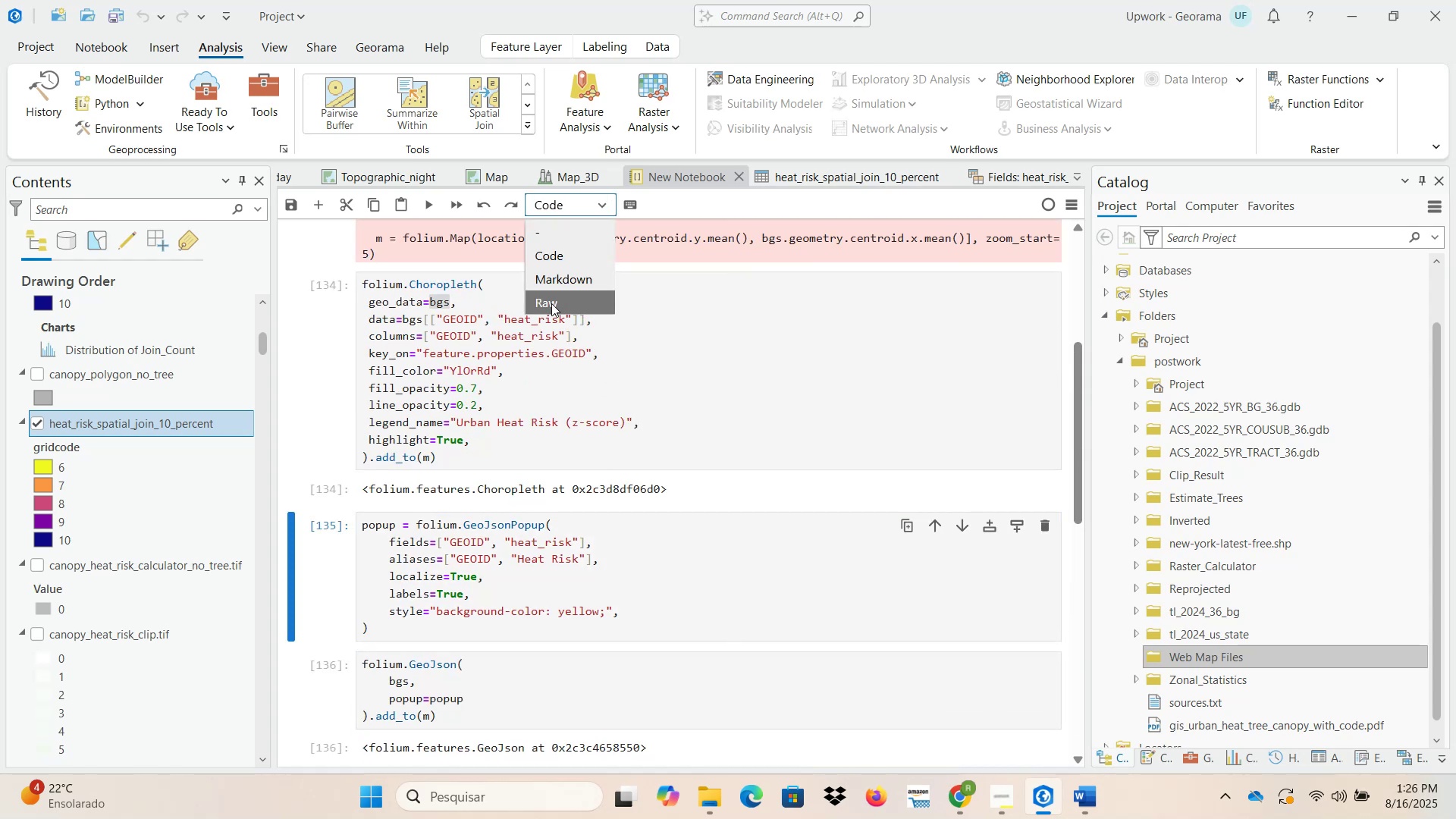 
scroll: coordinate [510, 480], scroll_direction: down, amount: 1.0
 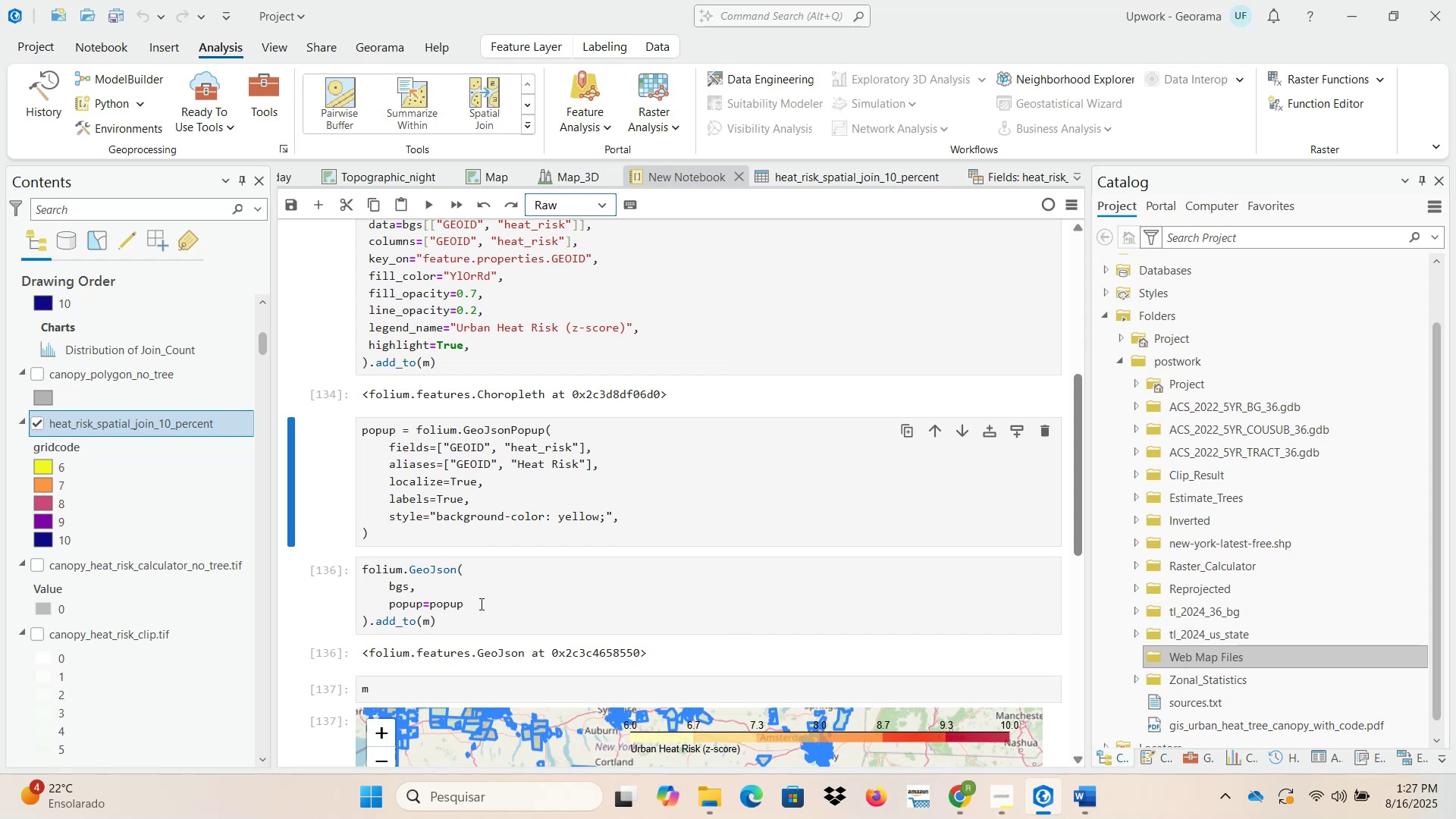 
left_click([480, 604])
 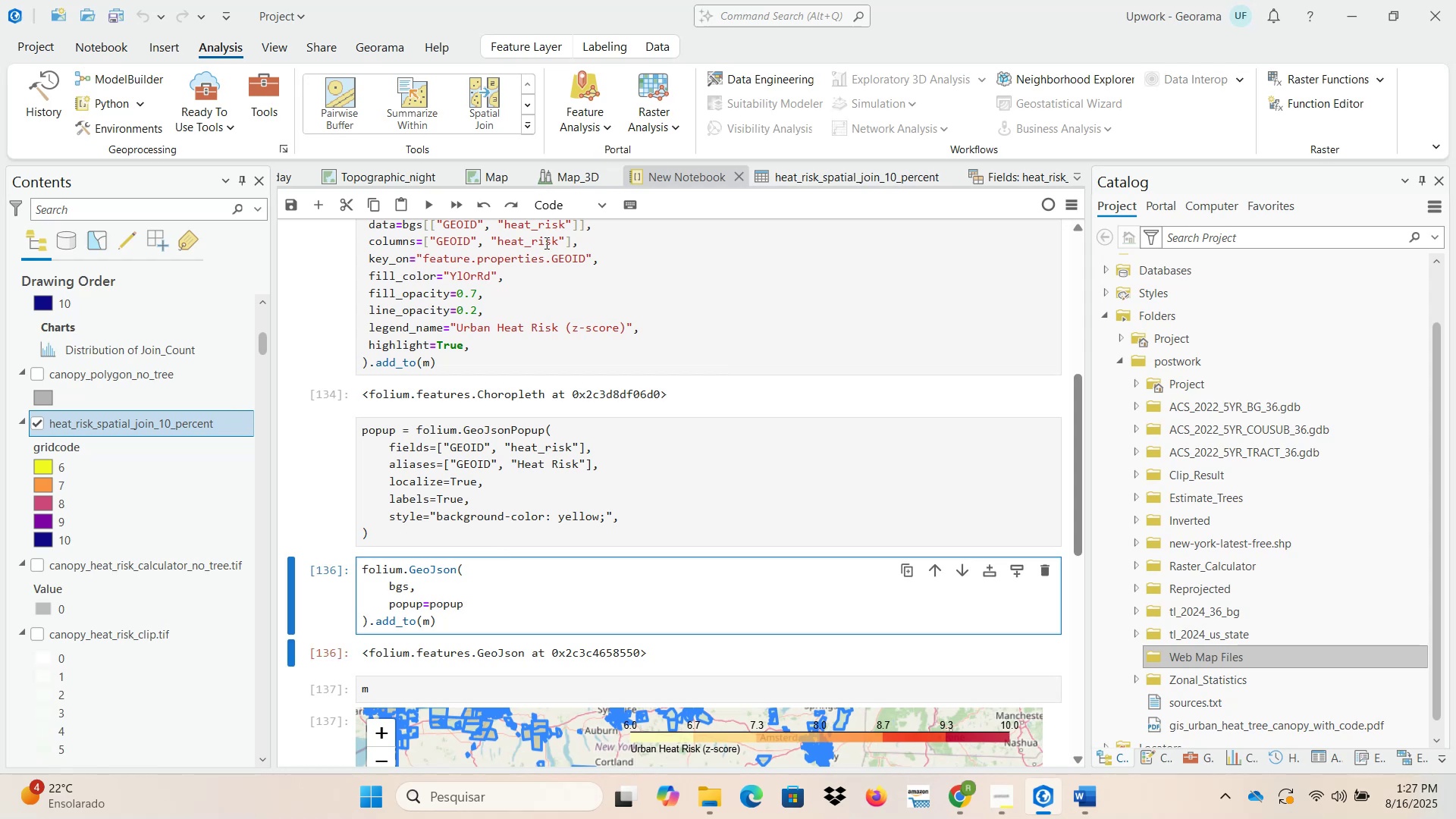 
left_click([545, 209])
 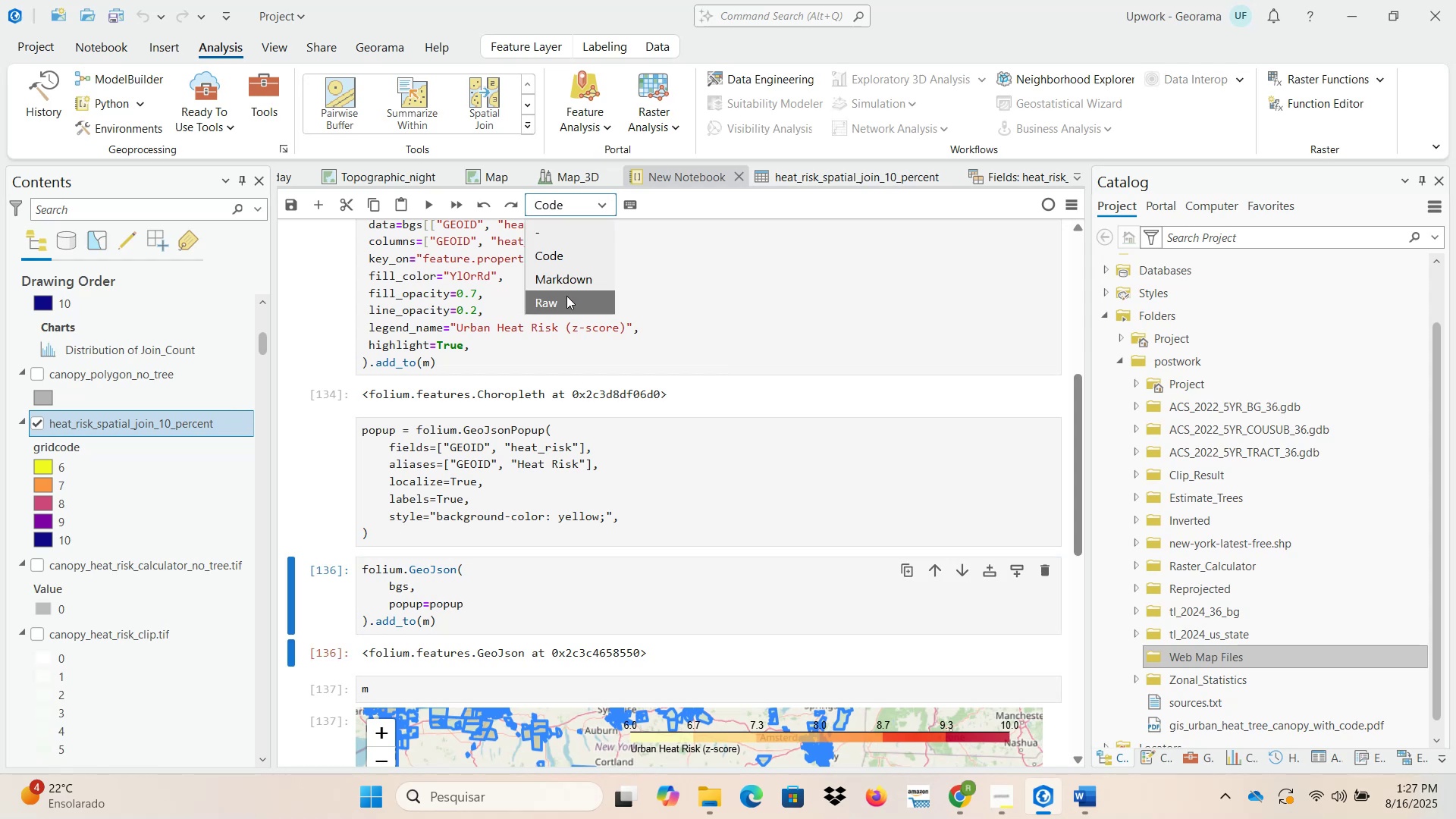 
left_click([566, 303])
 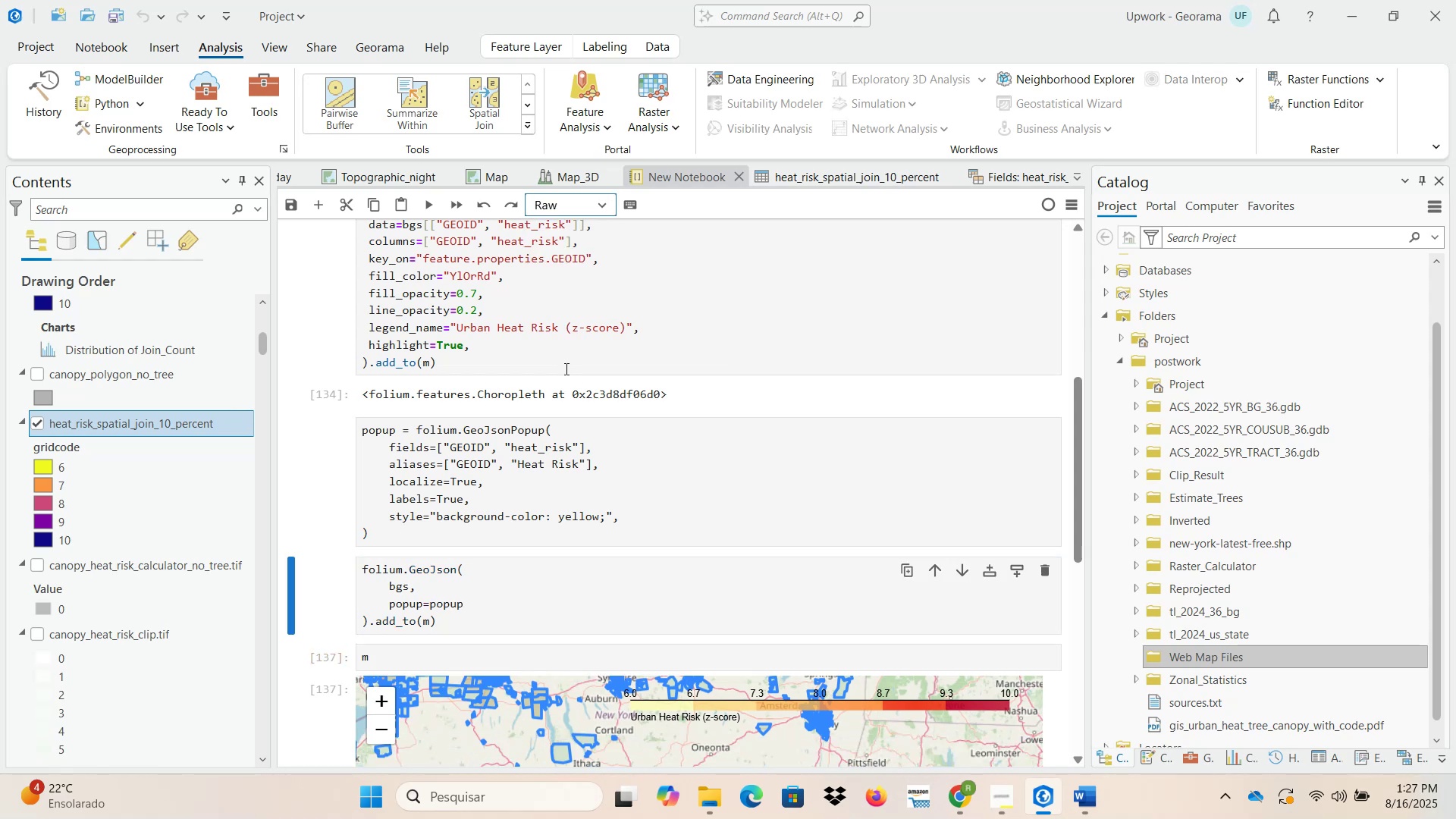 
right_click([567, 329])
 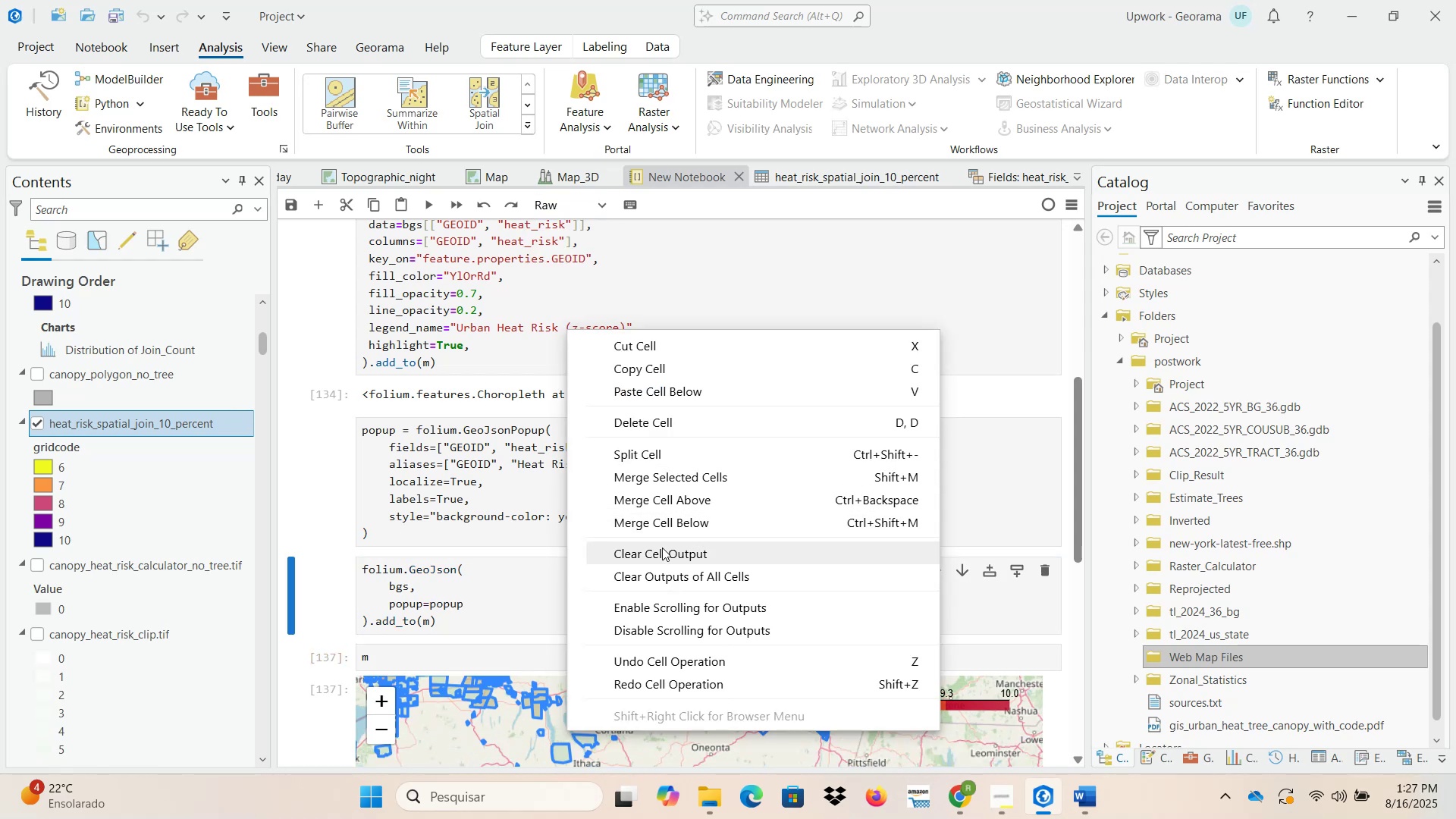 
left_click([663, 572])
 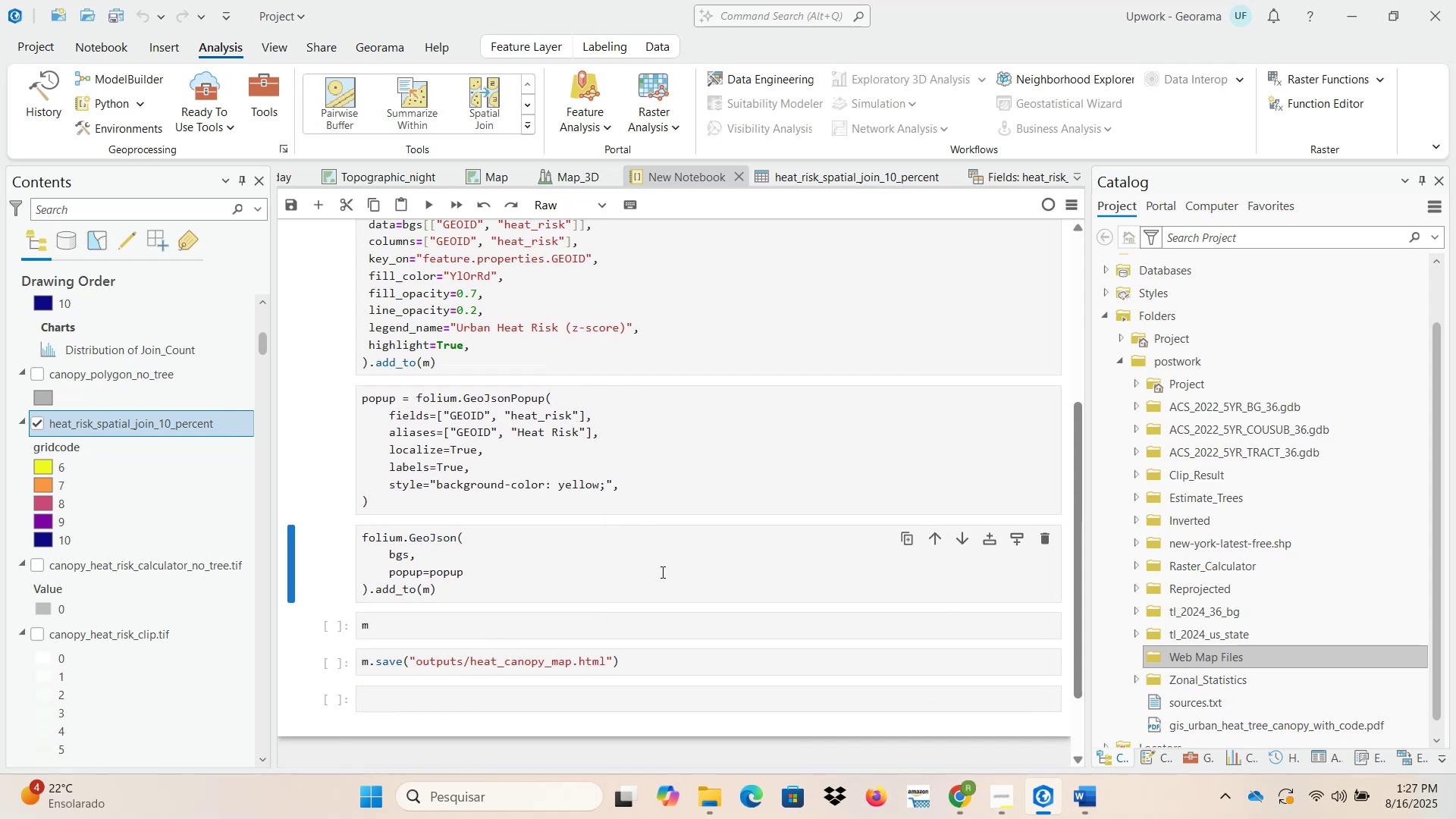 
scroll: coordinate [659, 562], scroll_direction: up, amount: 8.0
 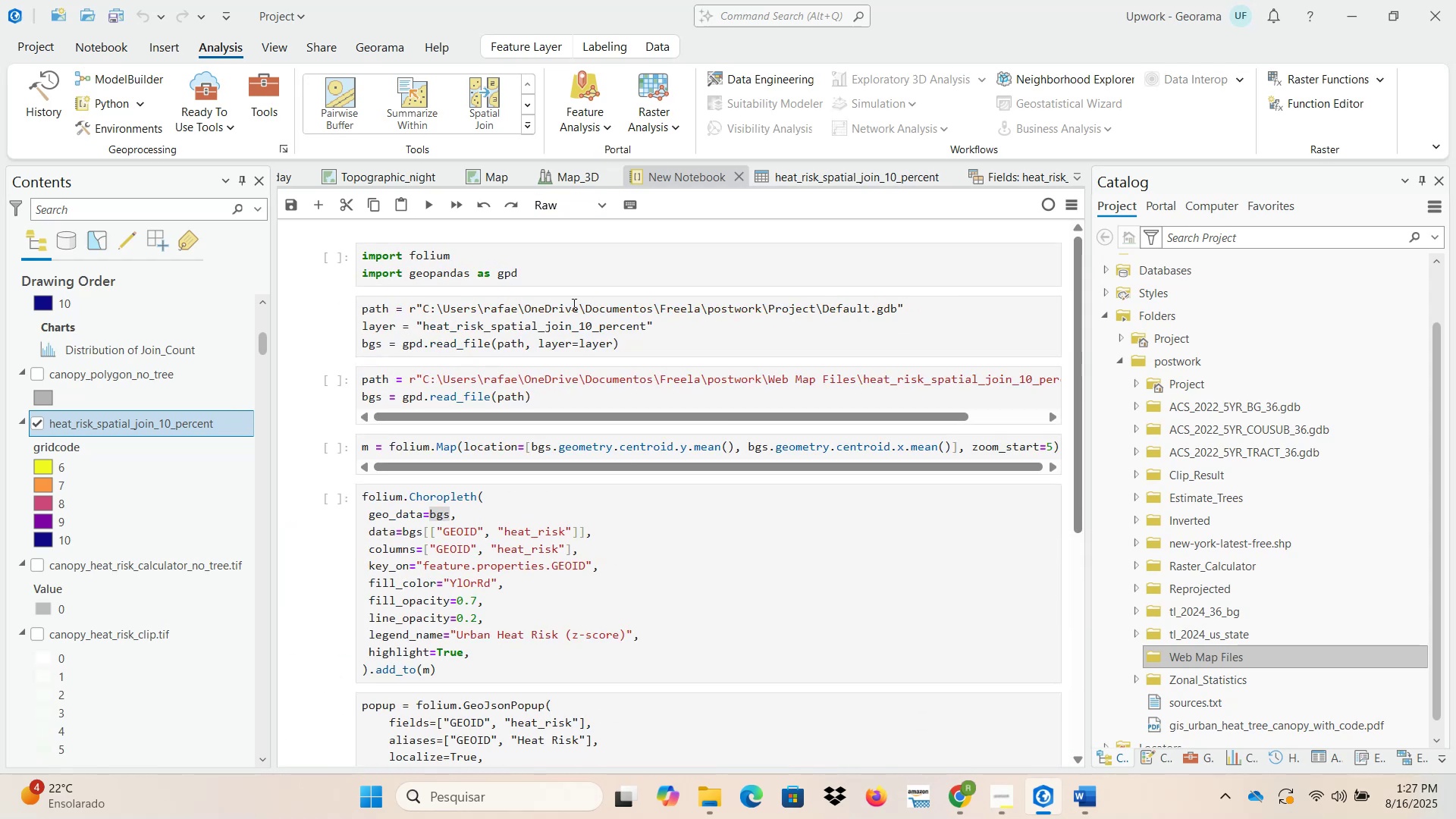 
left_click([572, 268])
 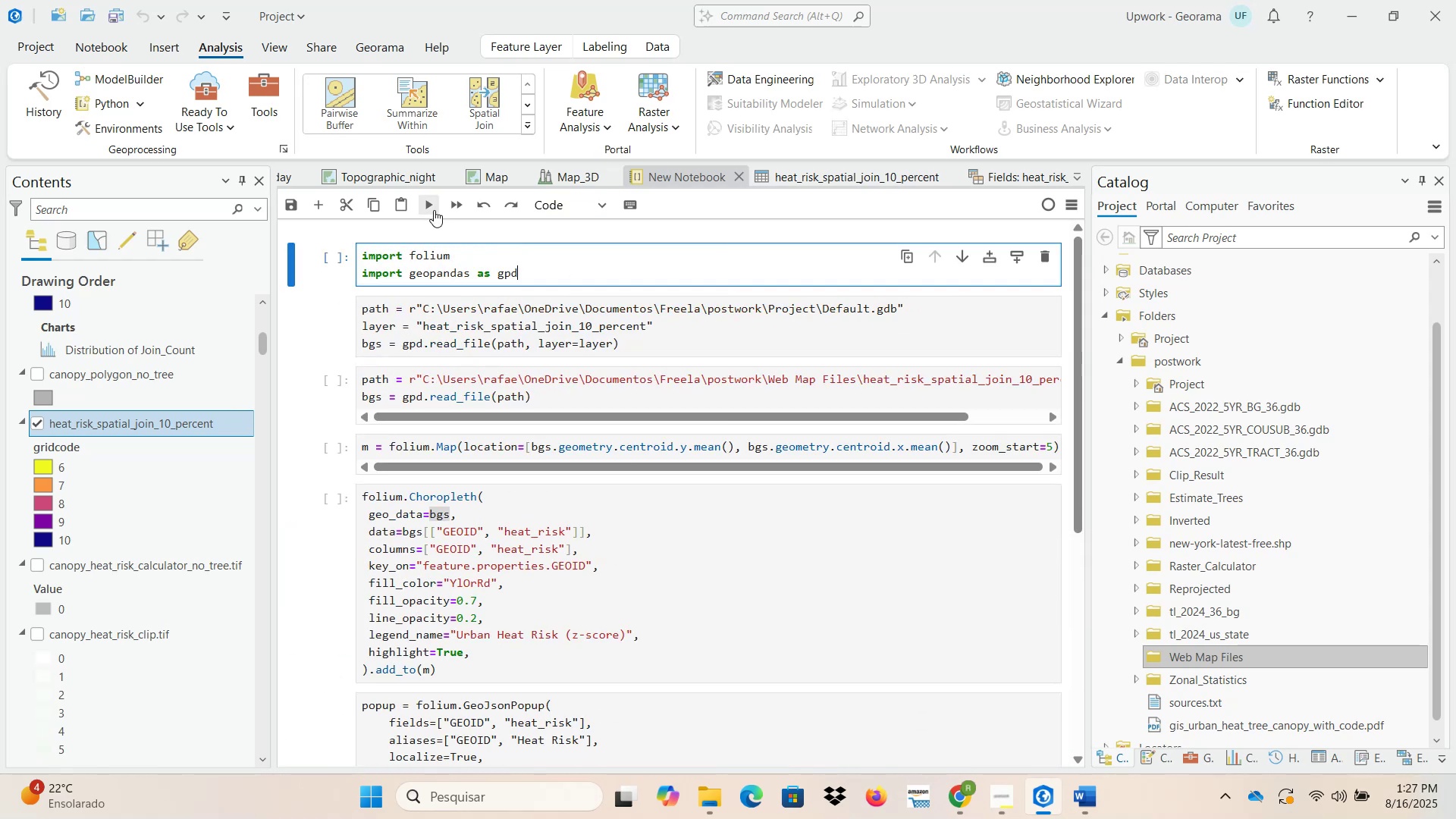 
left_click([426, 205])
 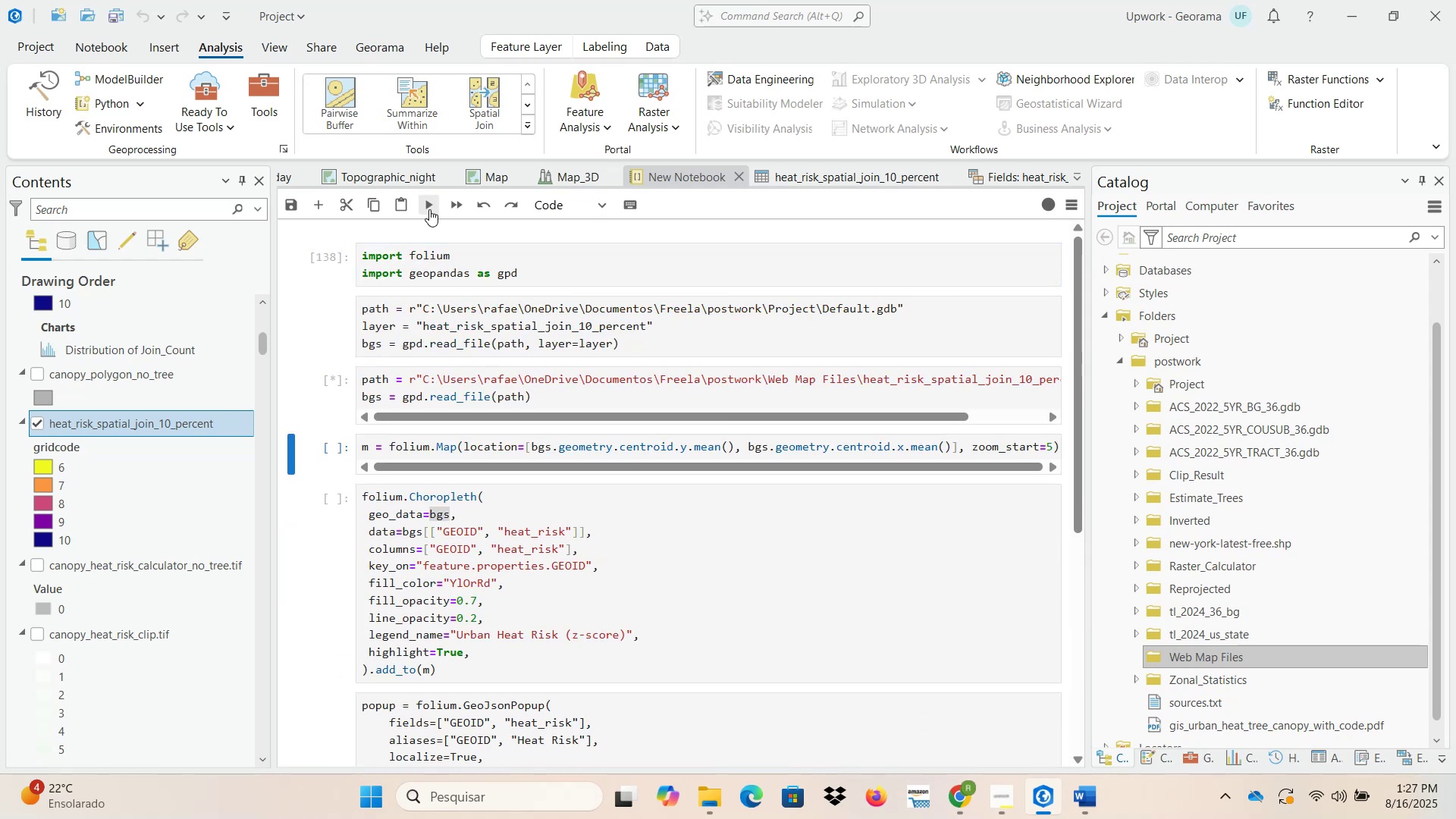 
double_click([431, 211])
 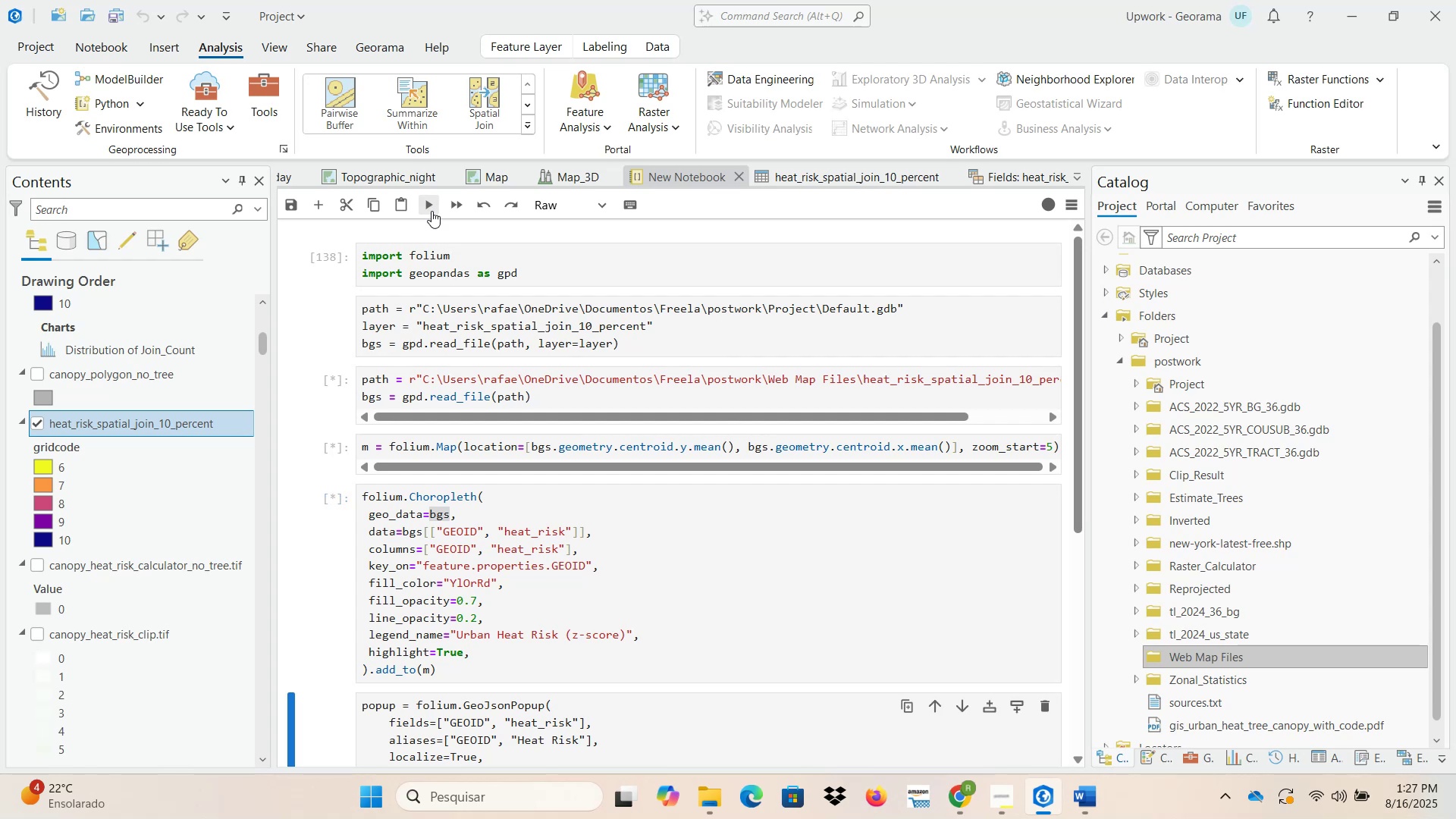 
triple_click([431, 211])
 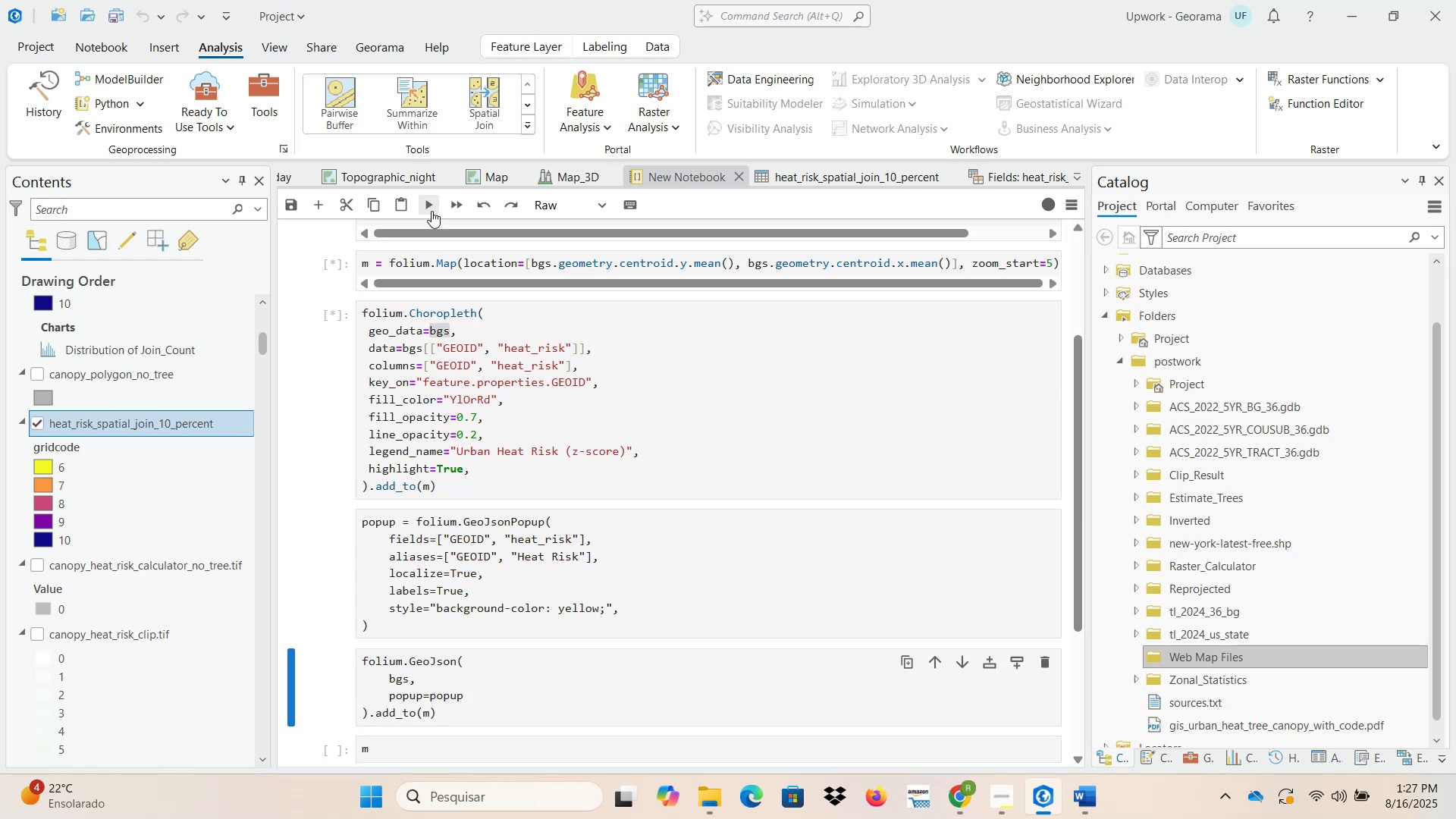 
left_click([431, 211])
 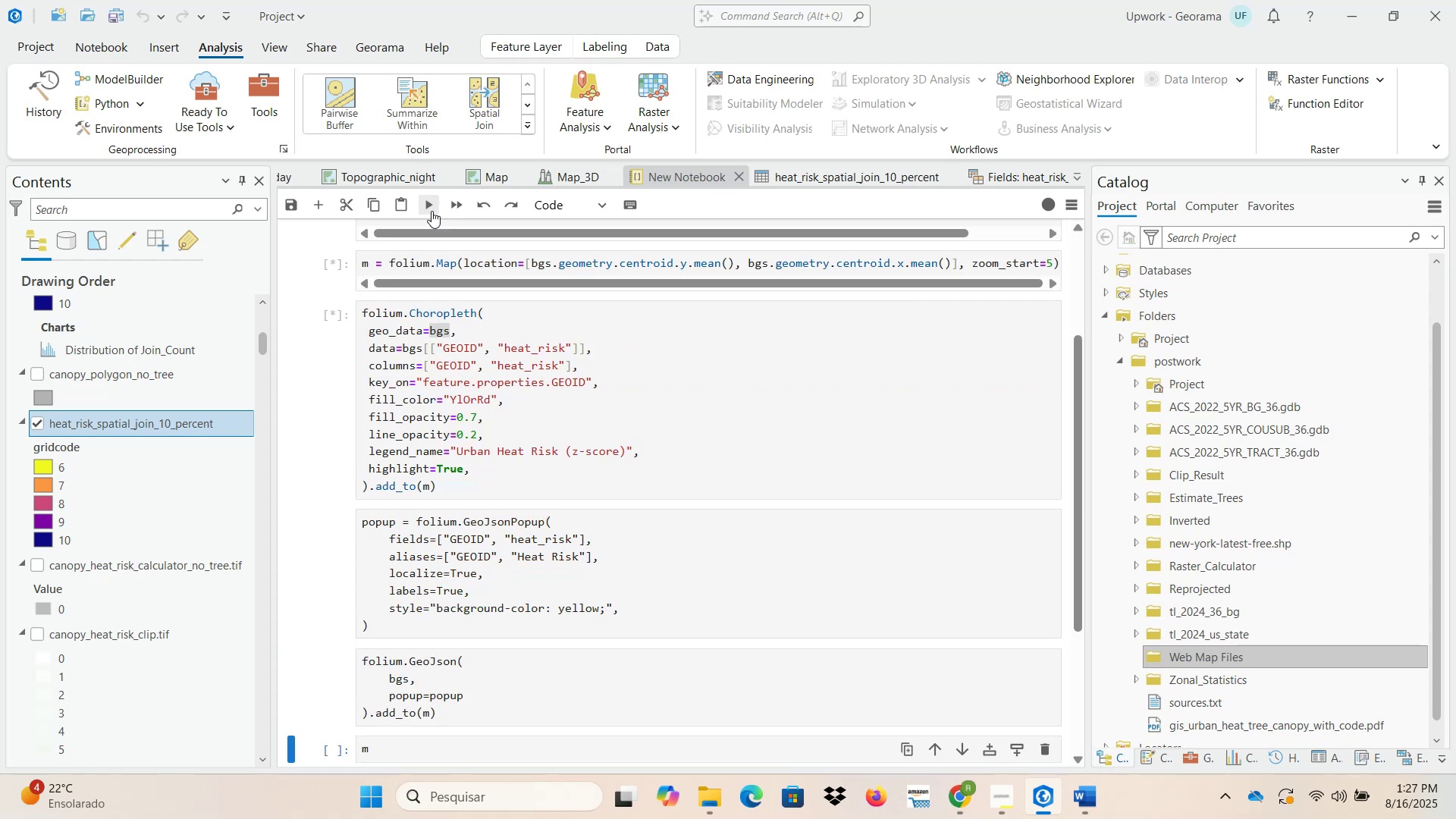 
scroll: coordinate [420, 386], scroll_direction: down, amount: 2.0
 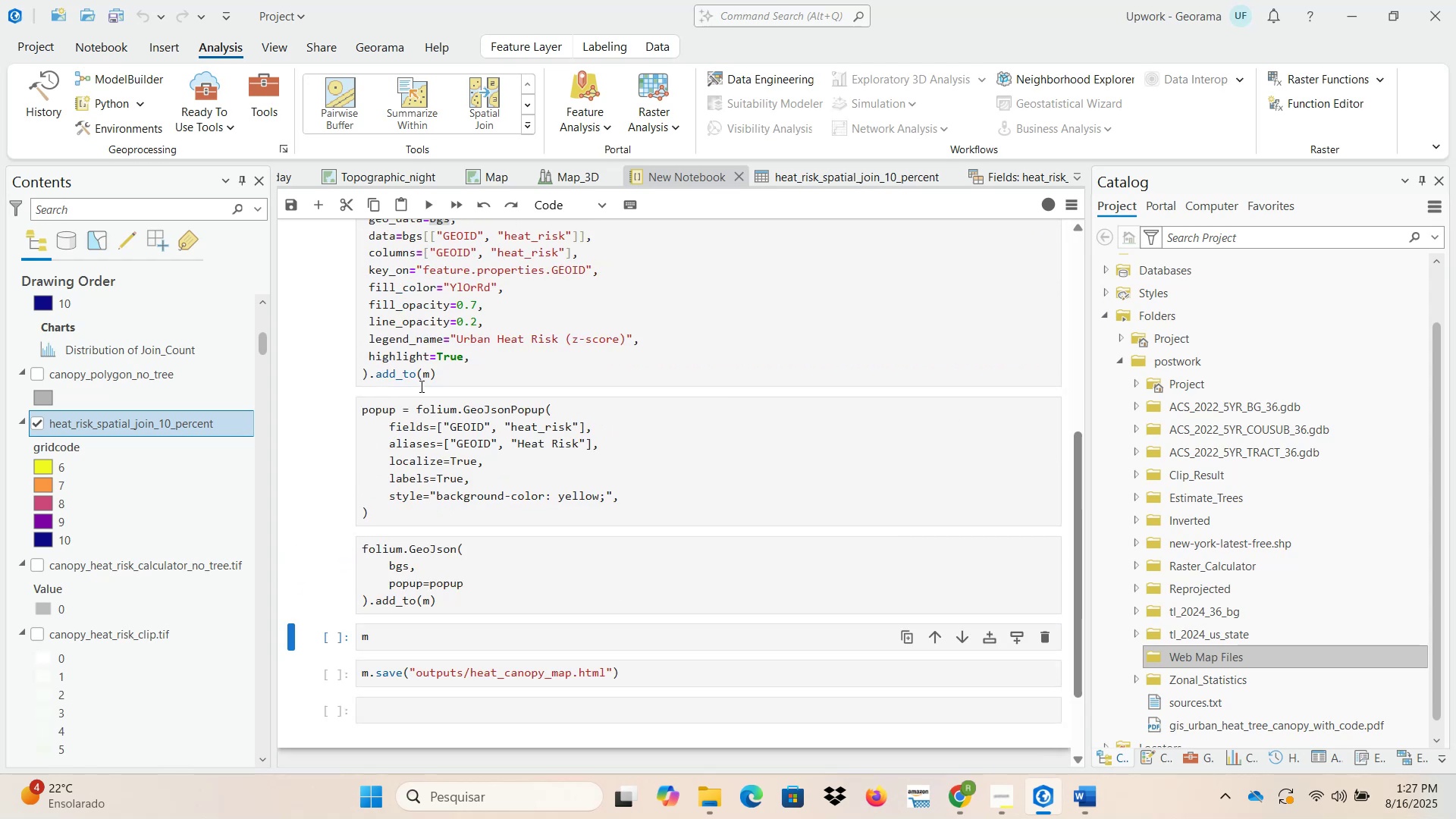 
left_click([429, 206])
 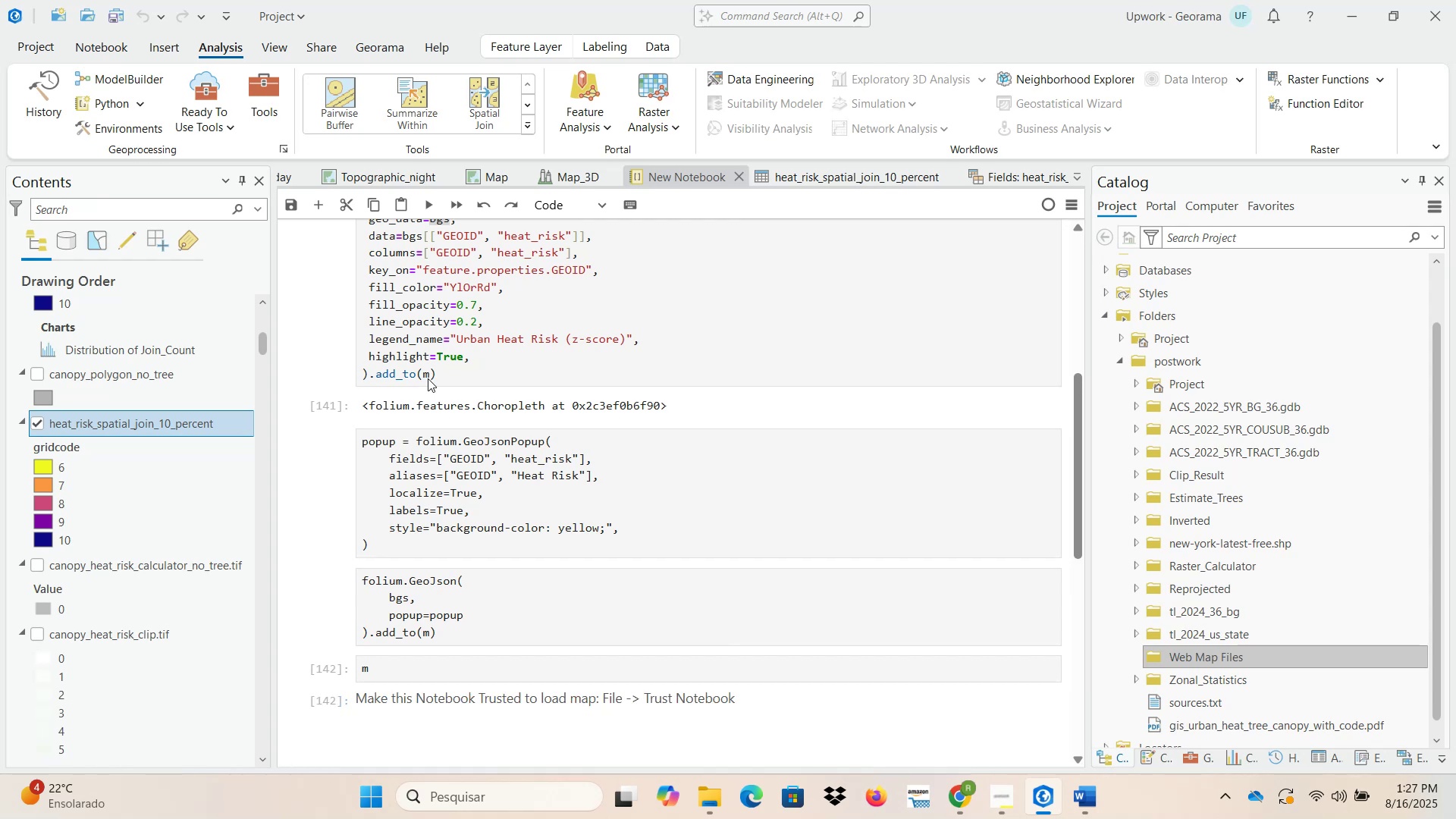 
scroll: coordinate [304, 508], scroll_direction: down, amount: 2.0
 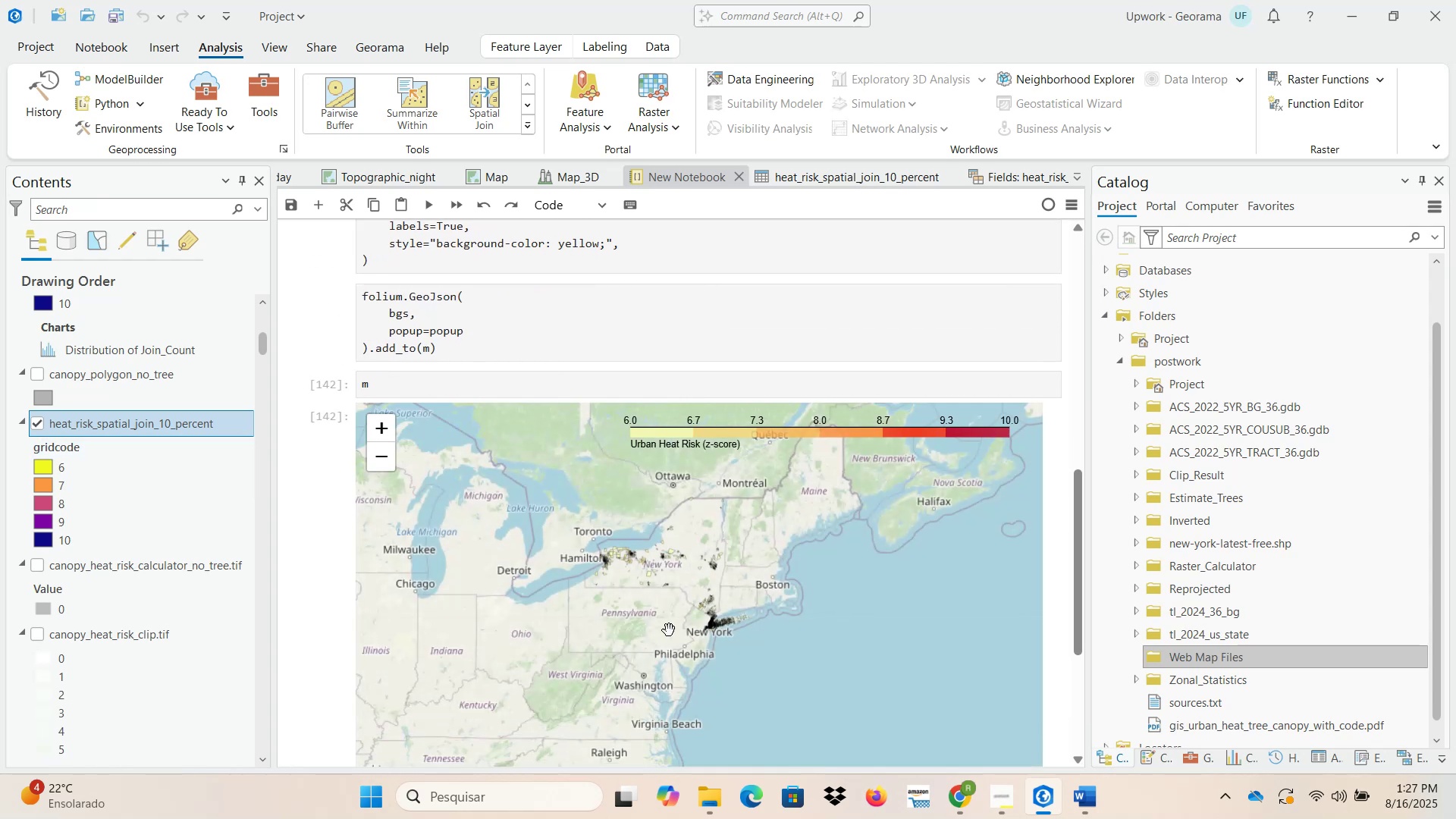 
scroll: coordinate [702, 607], scroll_direction: up, amount: 7.0
 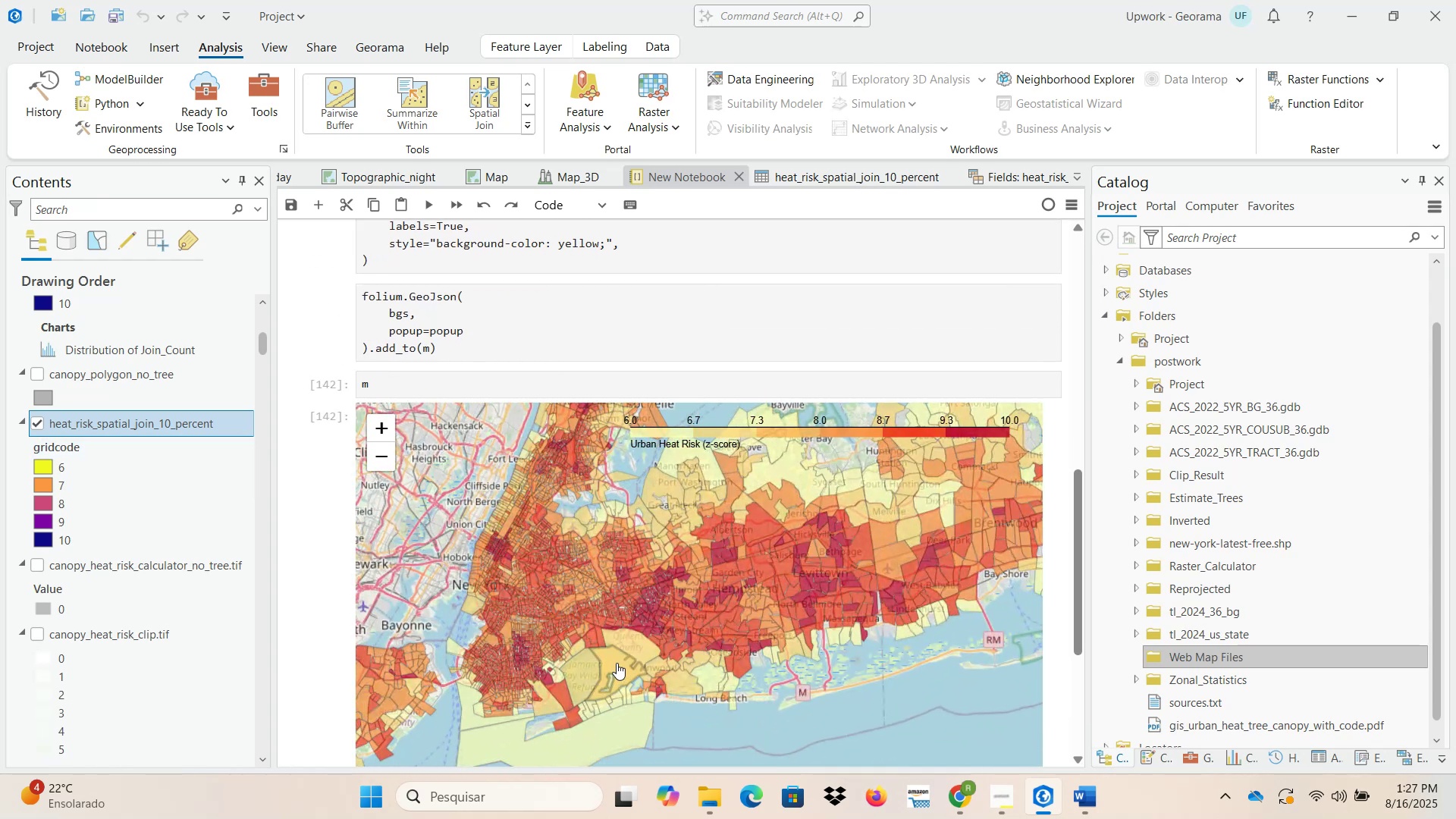 
left_click([630, 643])
 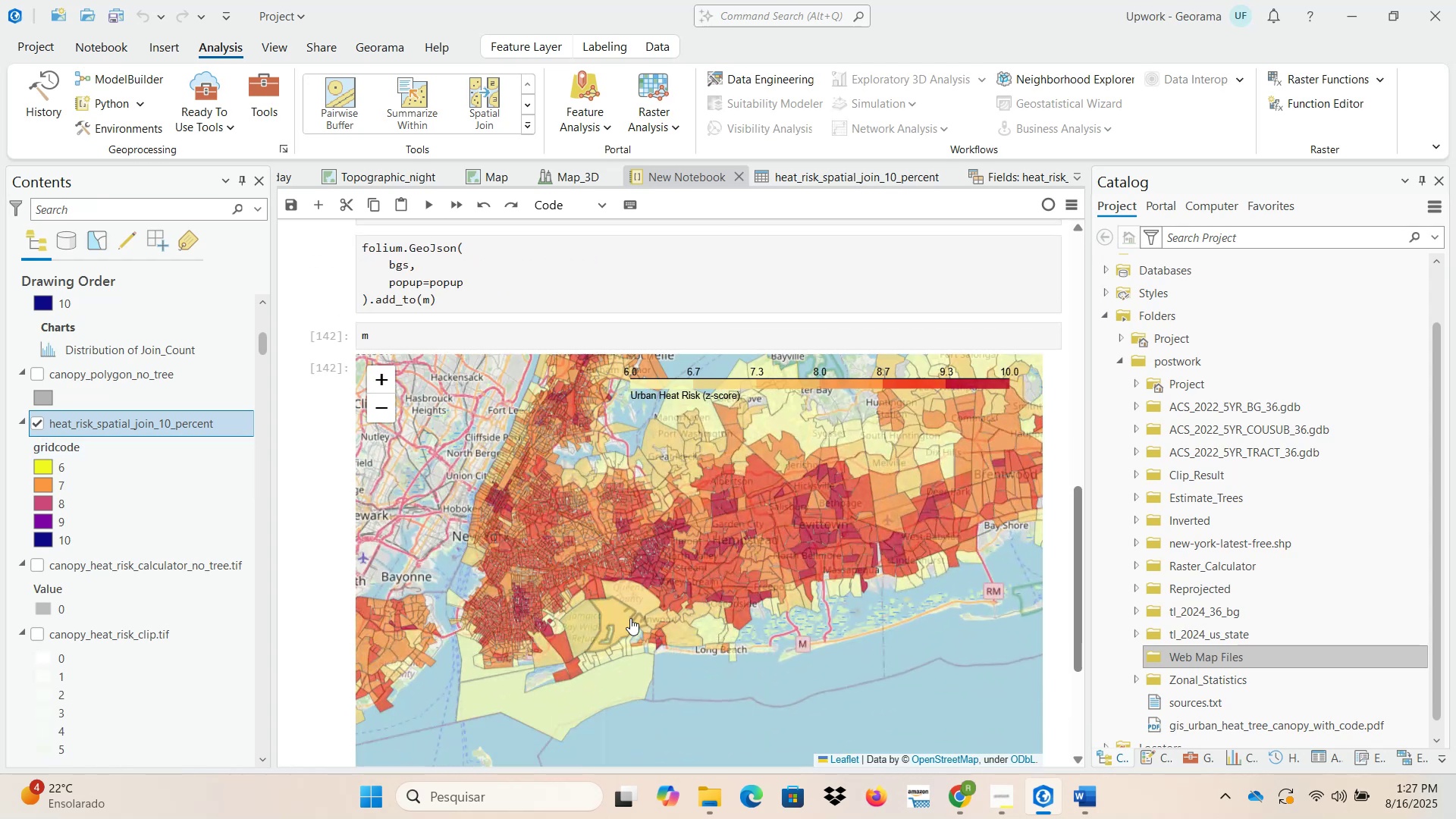 
left_click([629, 601])
 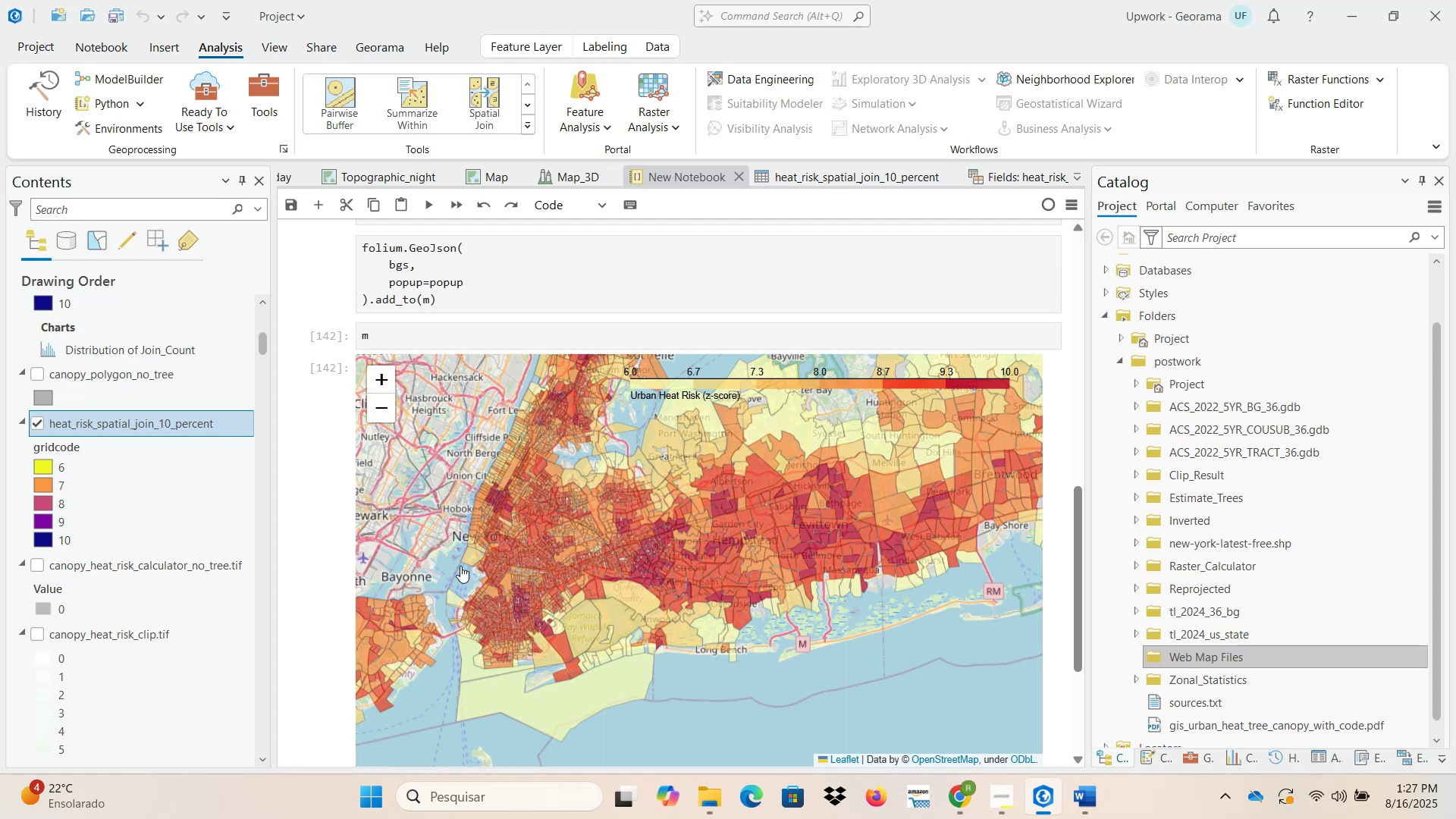 
scroll: coordinate [317, 545], scroll_direction: up, amount: 5.0
 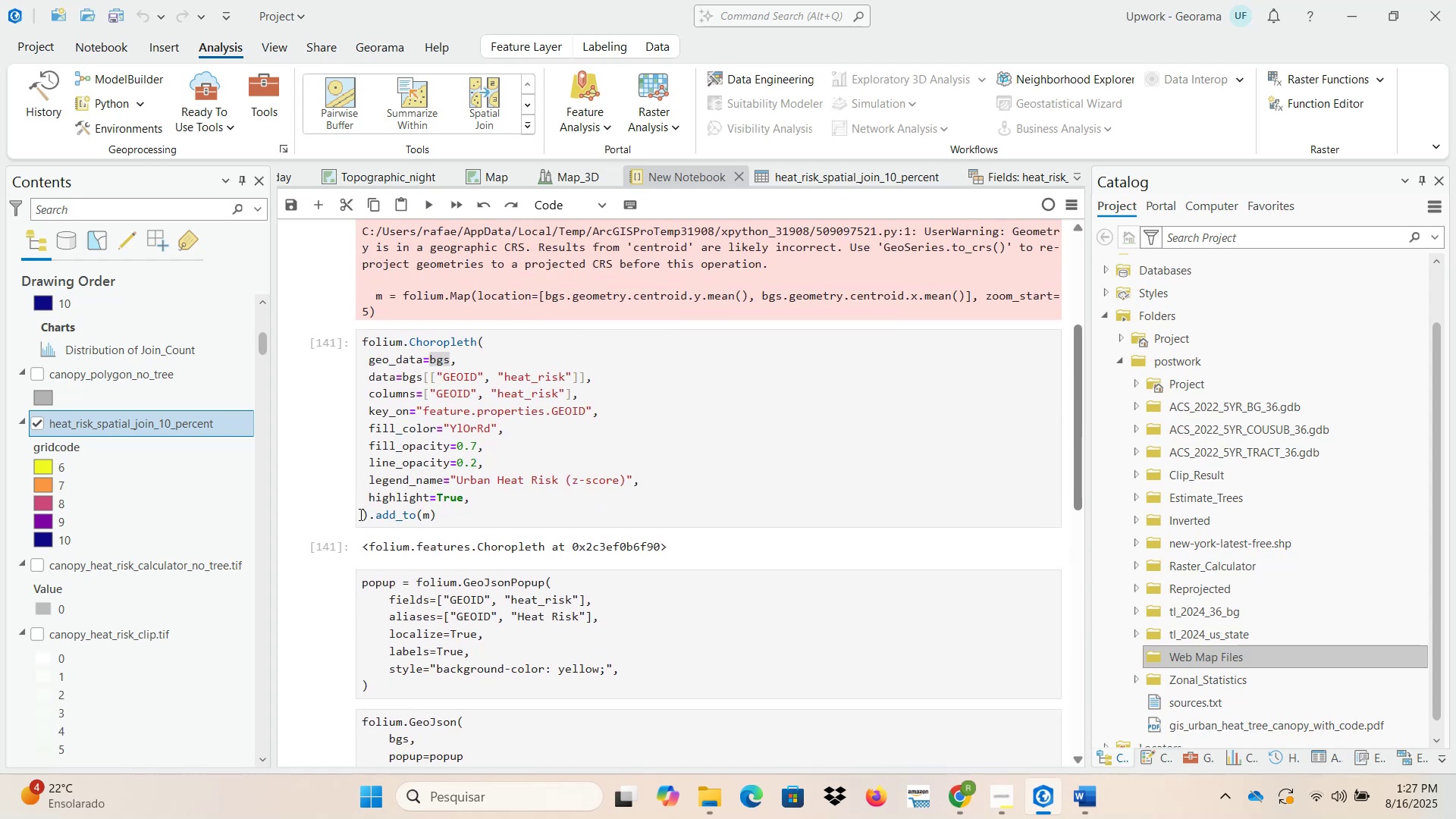 
left_click([369, 500])
 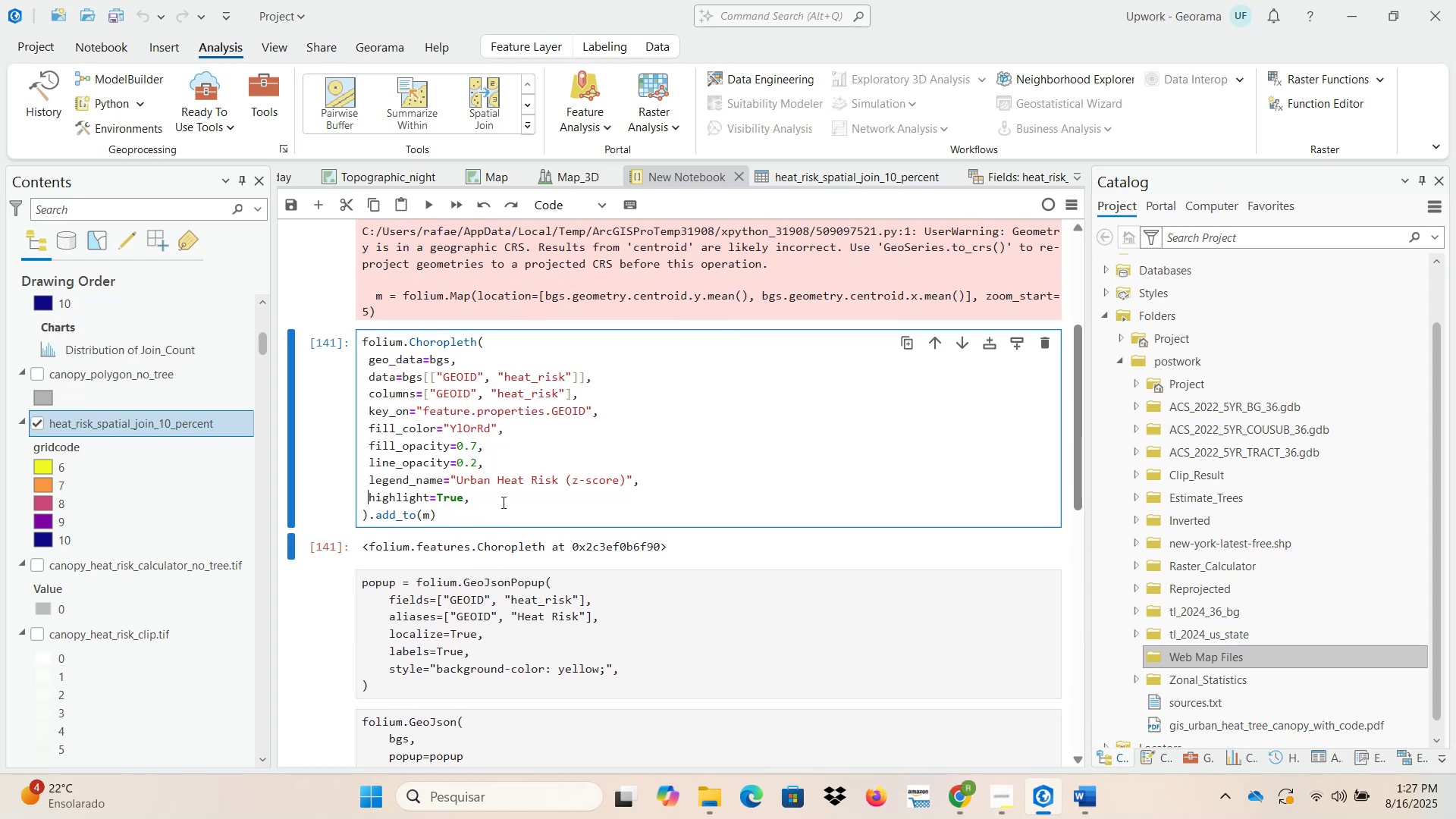 
left_click([495, 497])
 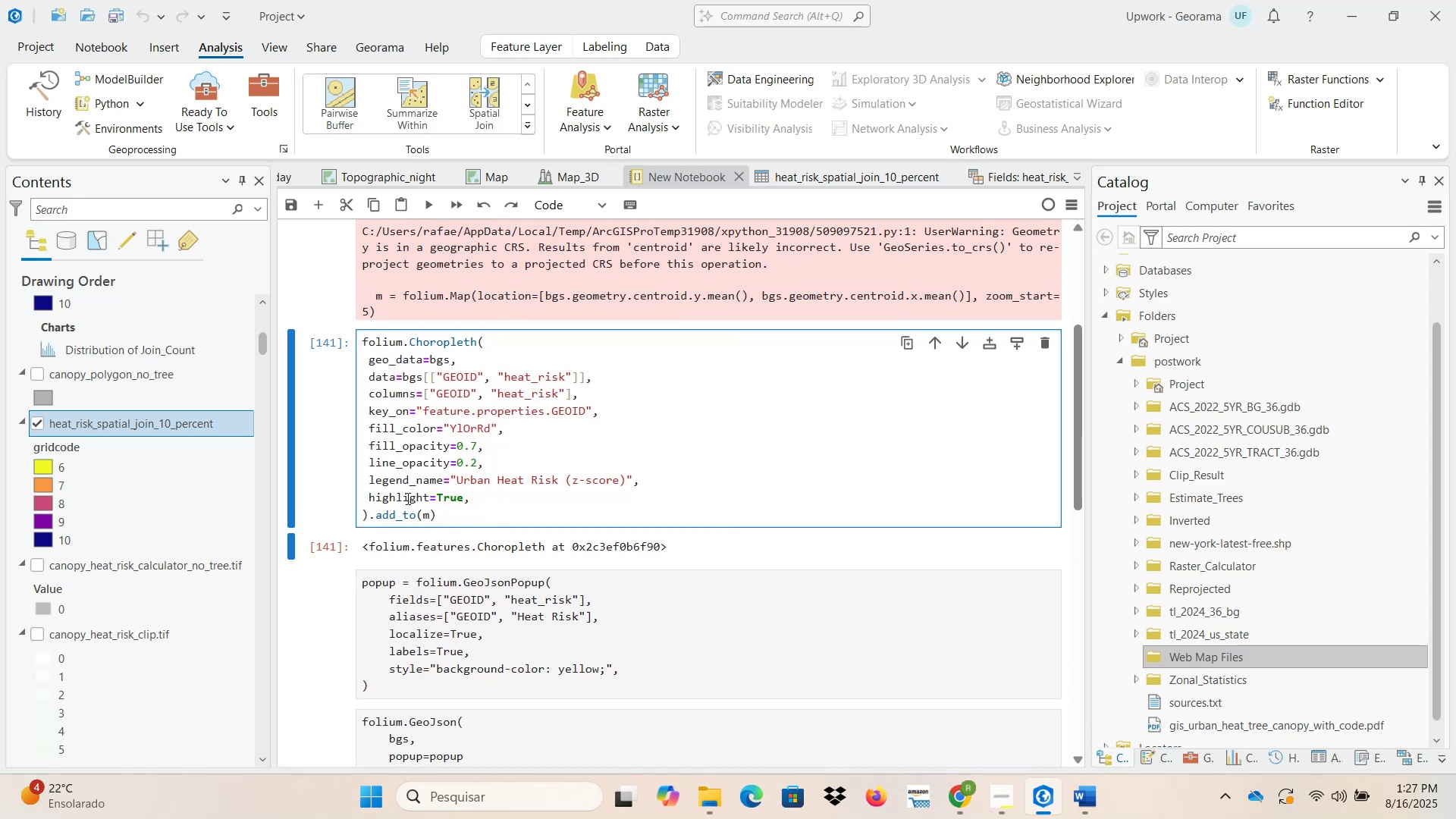 
key(Backspace)
 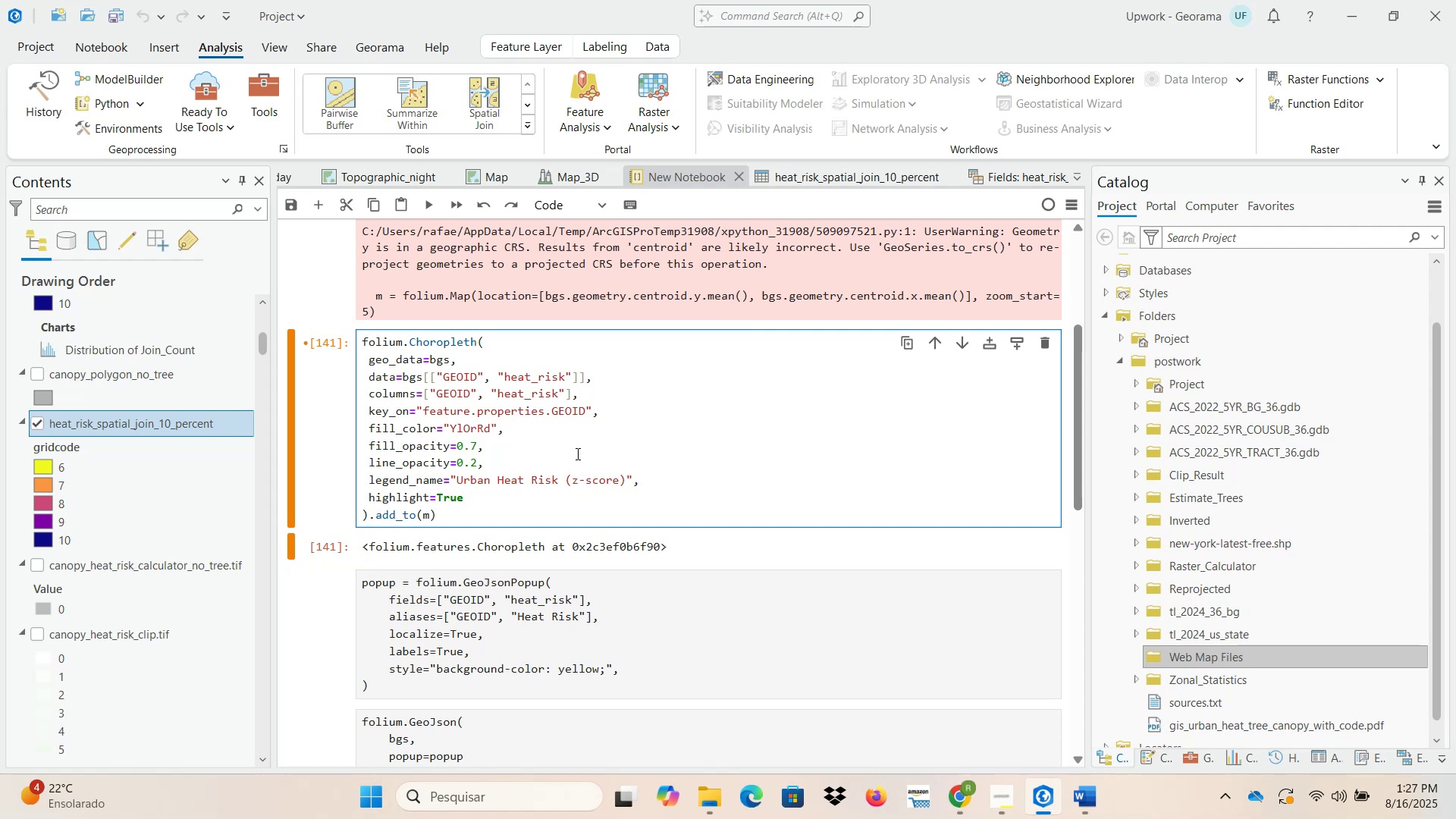 
wait(10.63)
 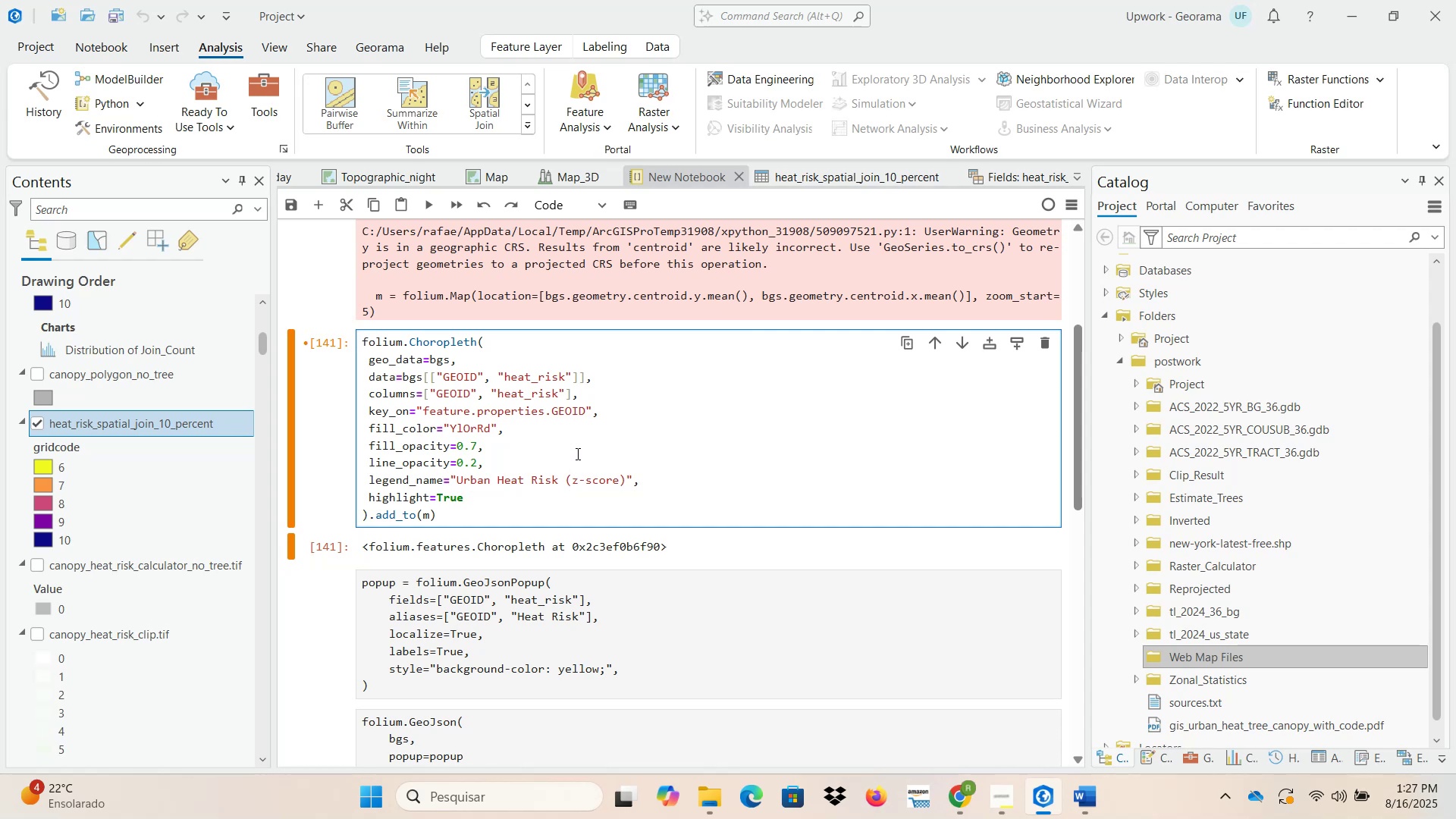 
left_click([625, 665])
 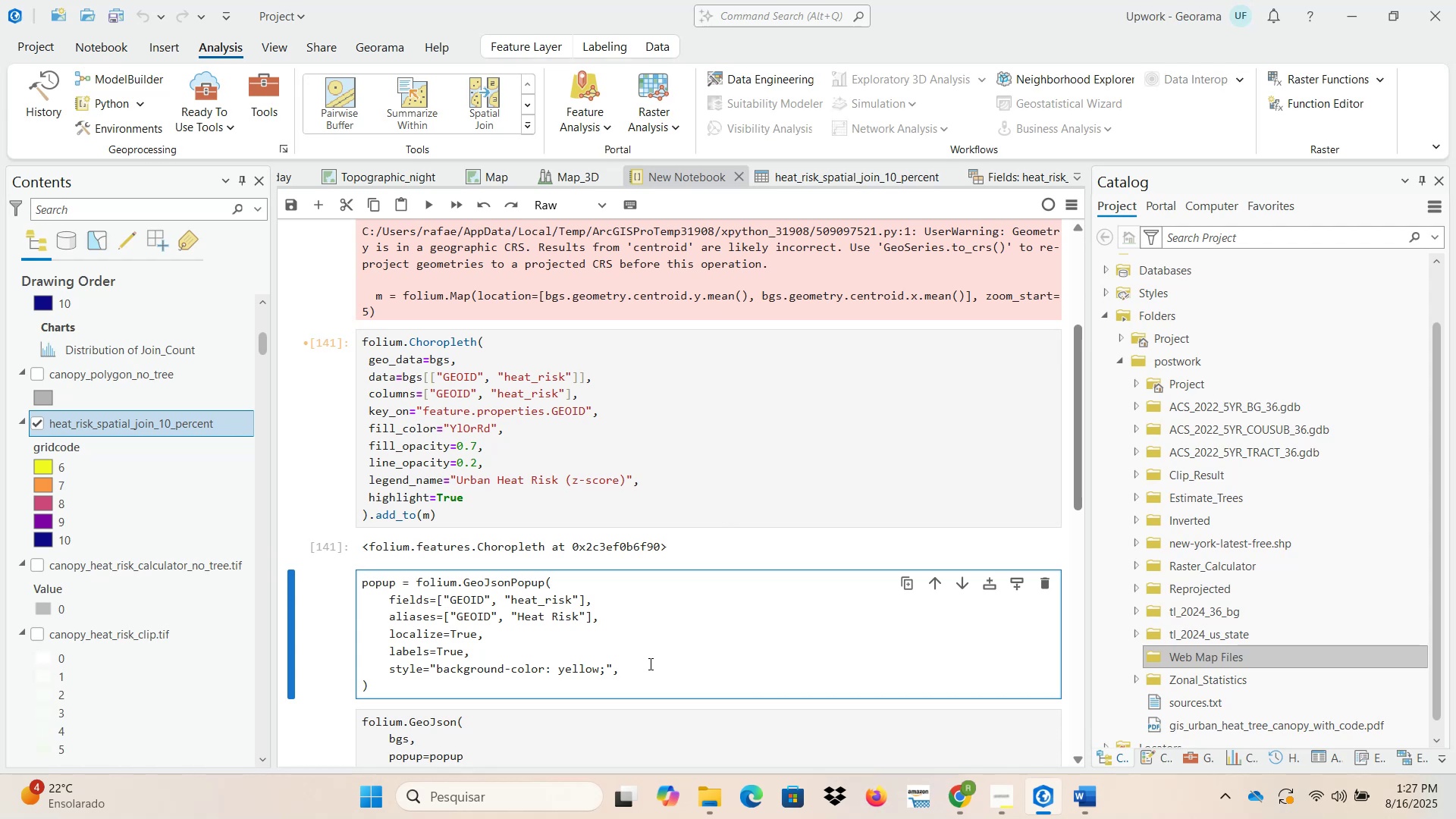 
key(Backspace)
 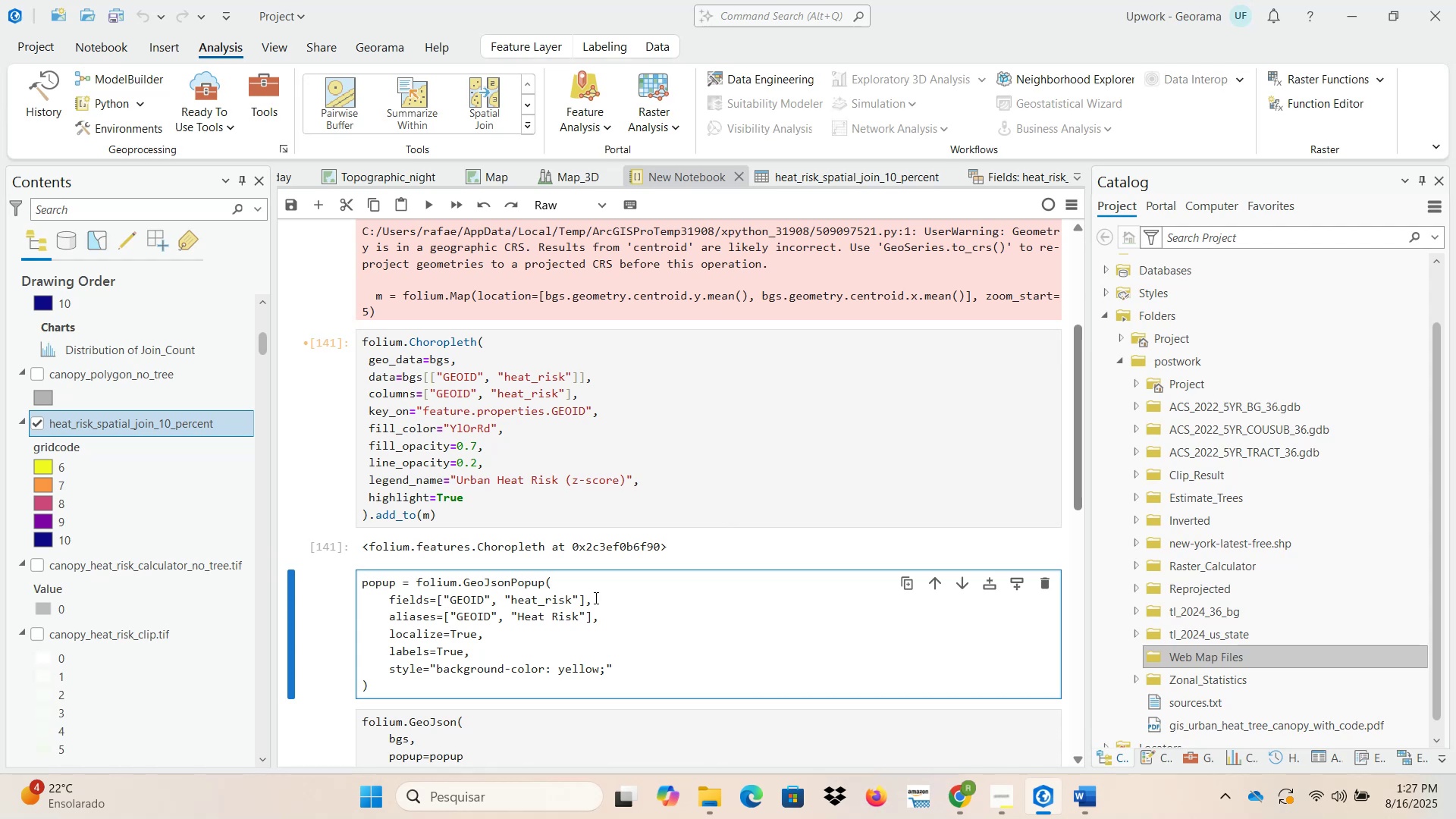 
right_click([469, 410])
 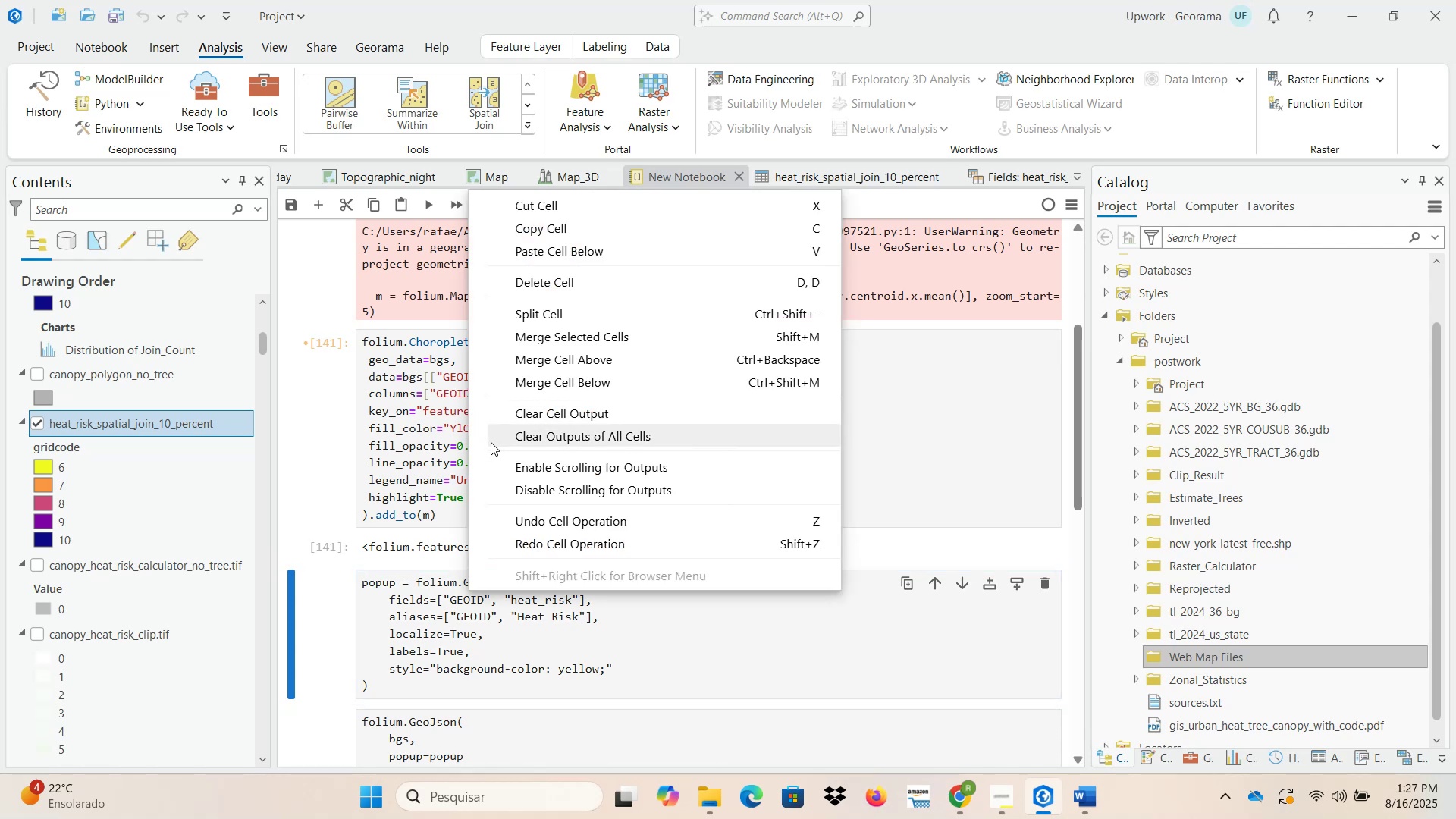 
left_click([601, 441])
 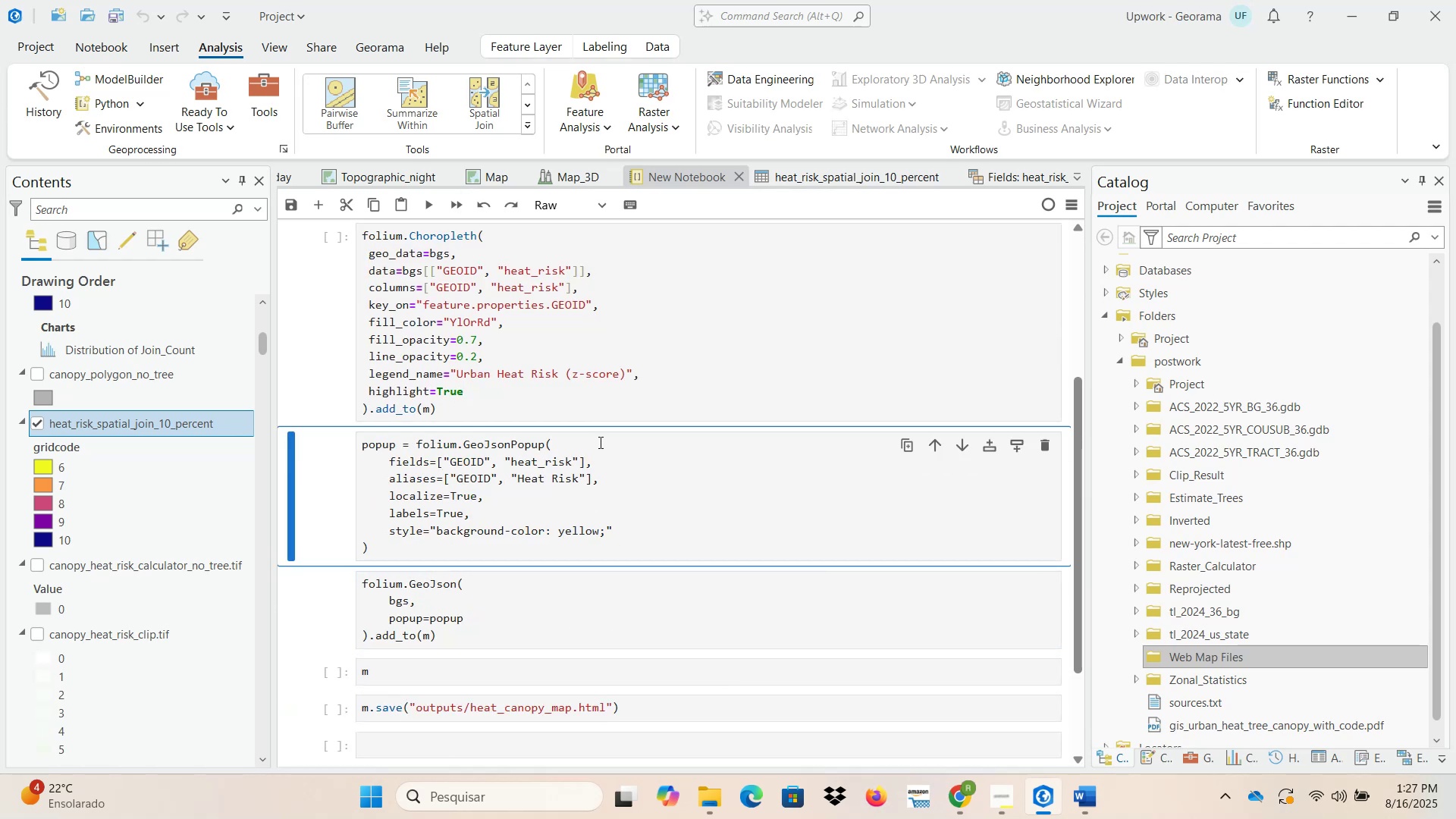 
scroll: coordinate [588, 484], scroll_direction: up, amount: 10.0
 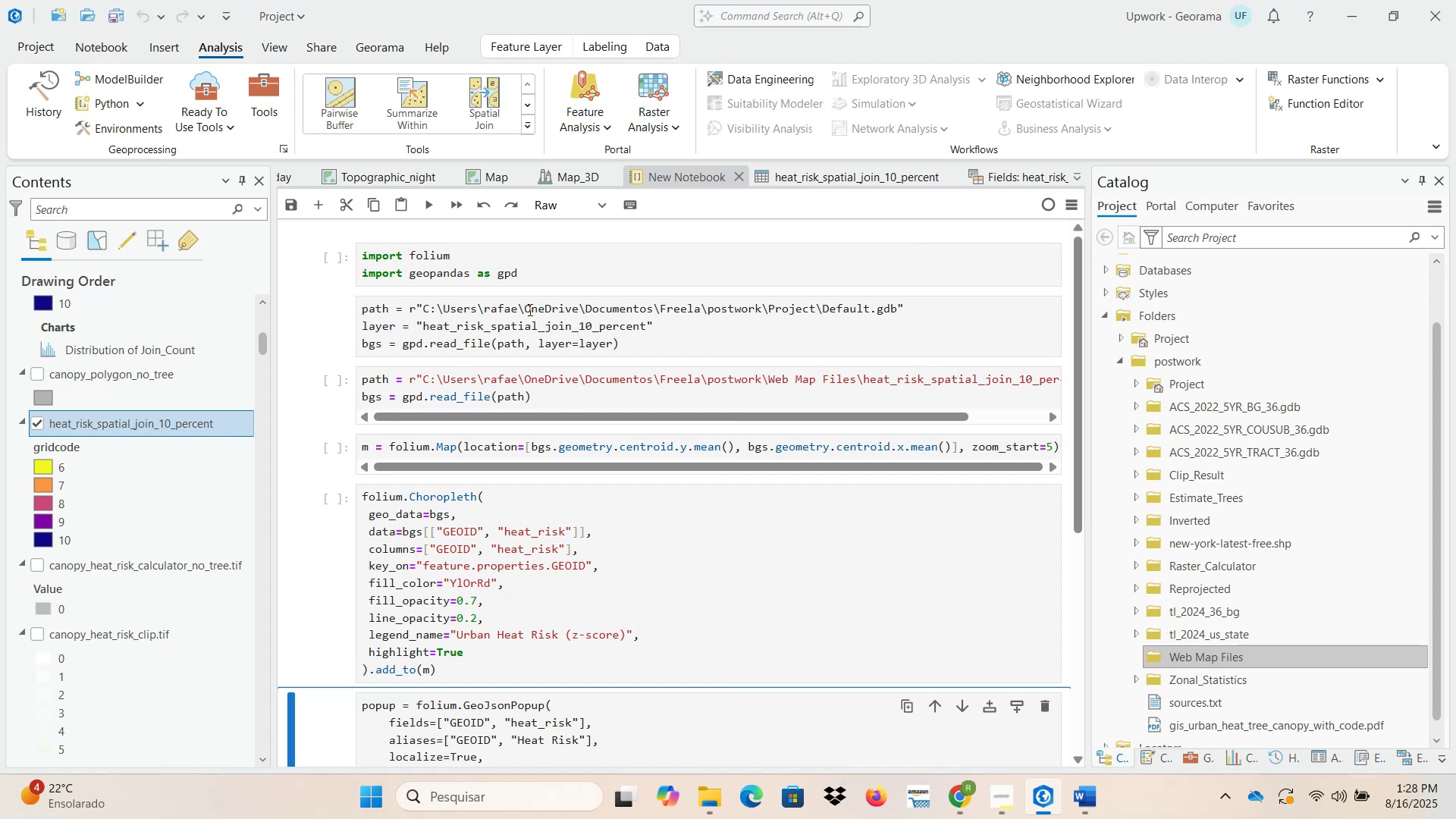 
left_click([527, 272])
 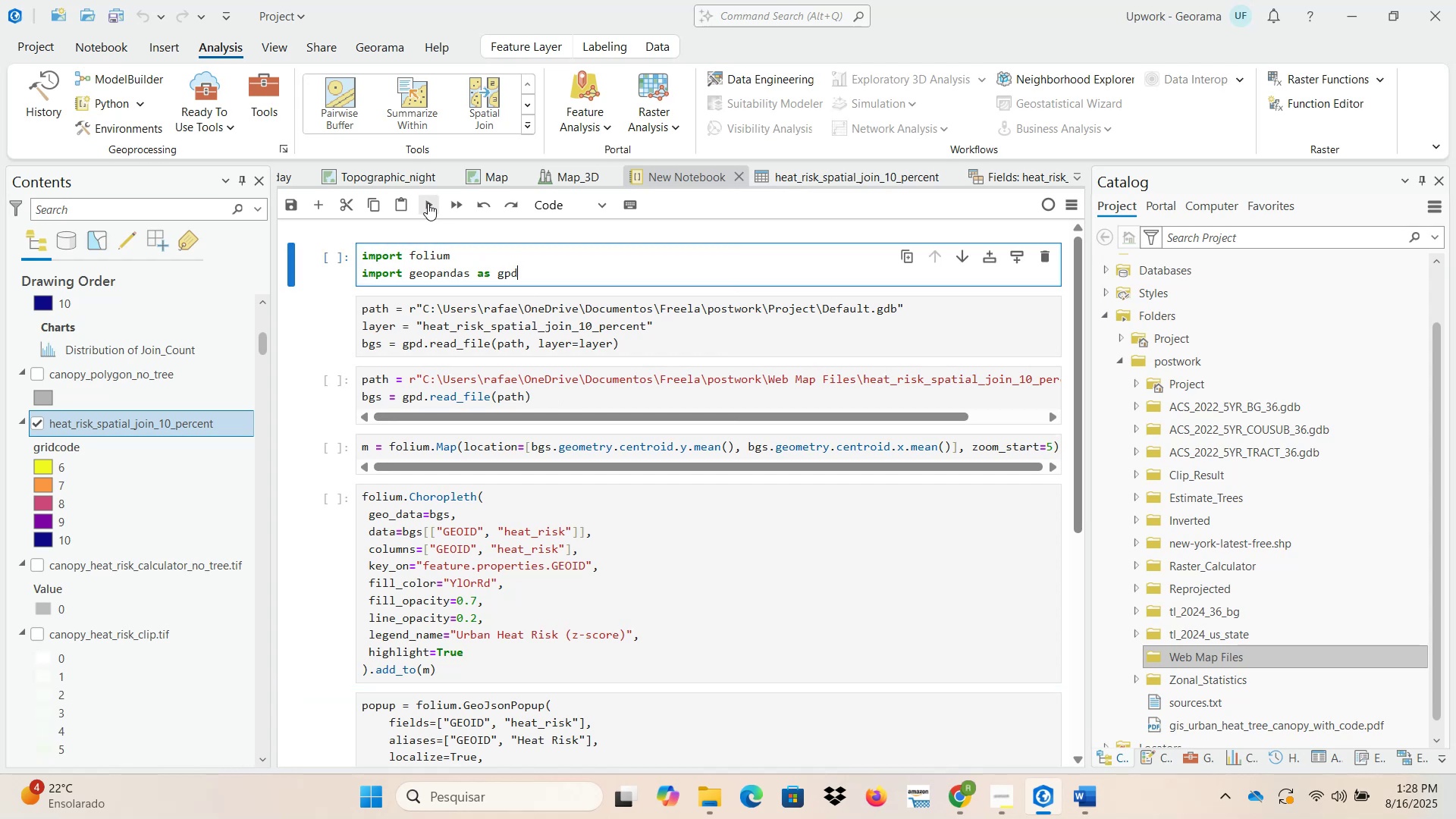 
double_click([428, 203])
 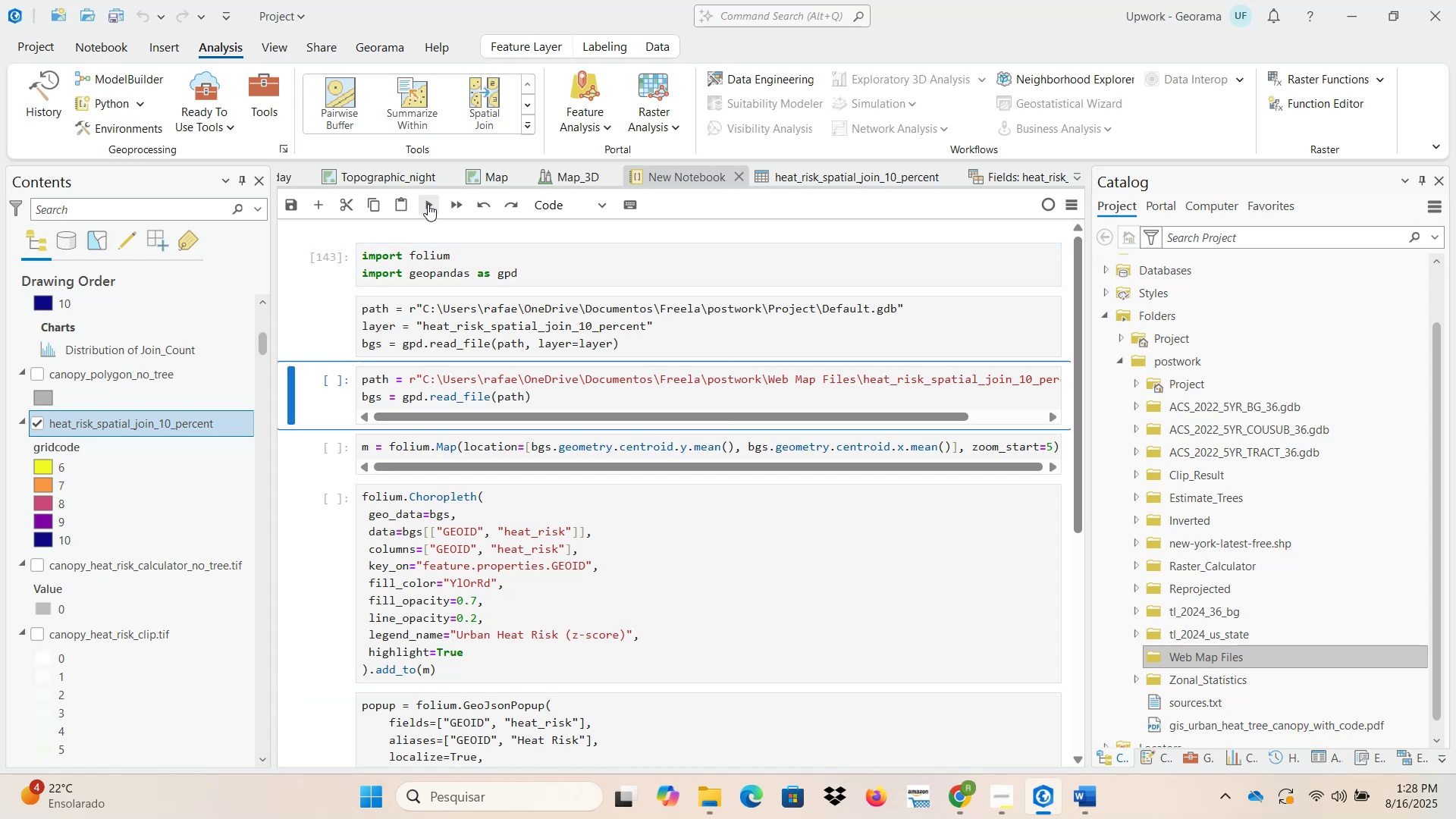 
left_click_drag(start_coordinate=[427, 204], to_coordinate=[427, 208])
 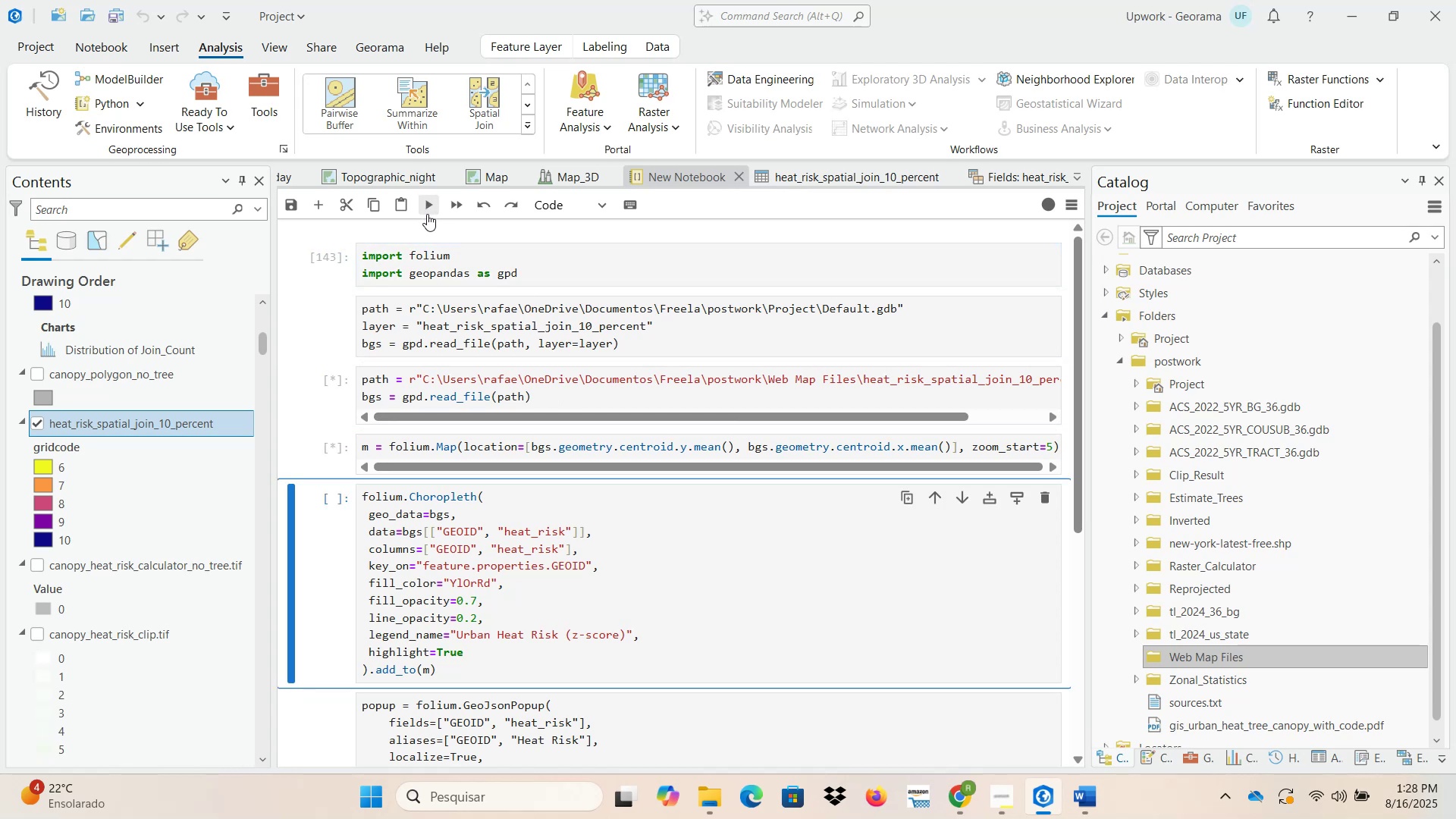 
left_click([427, 214])
 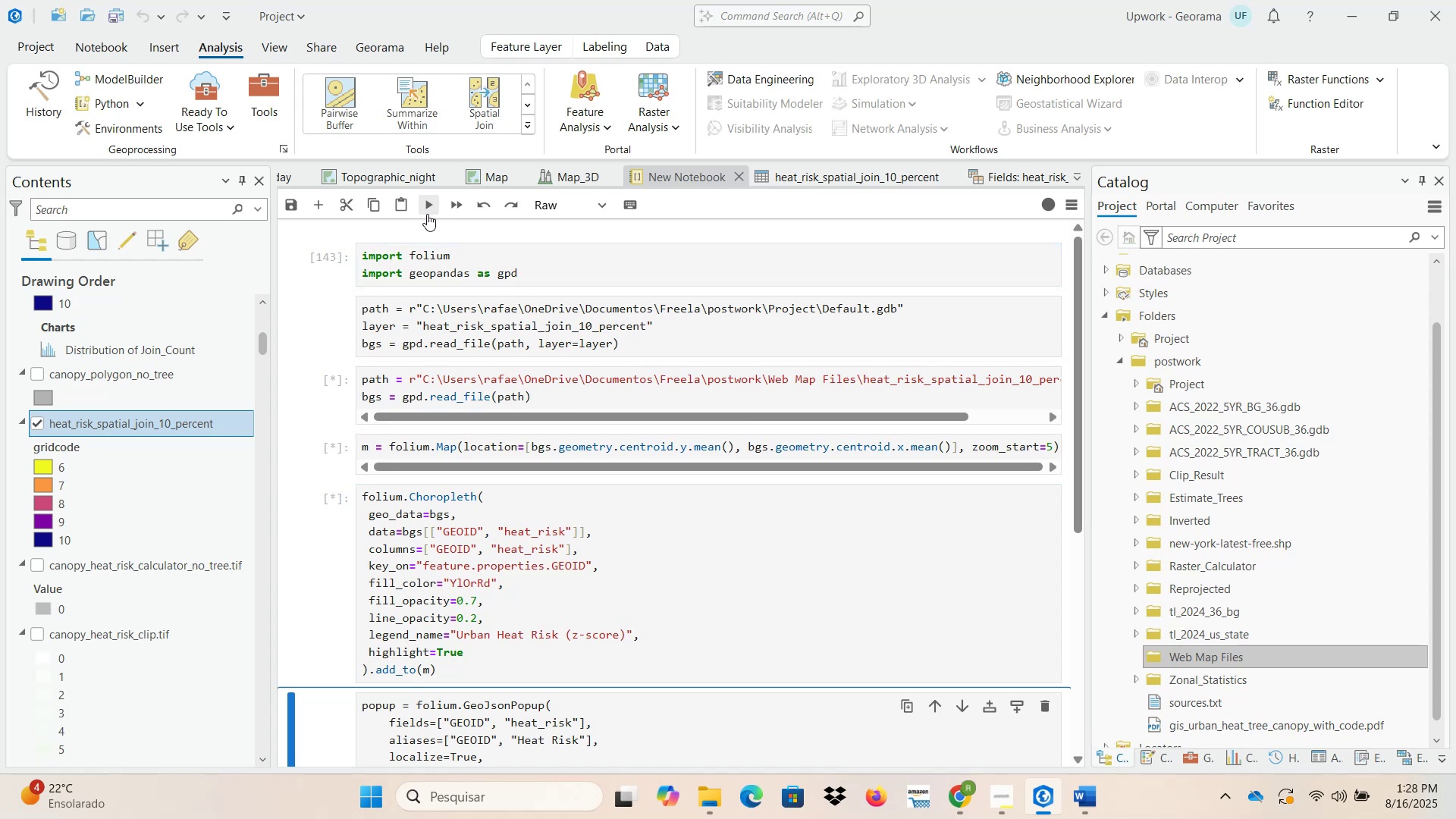 
left_click([427, 214])
 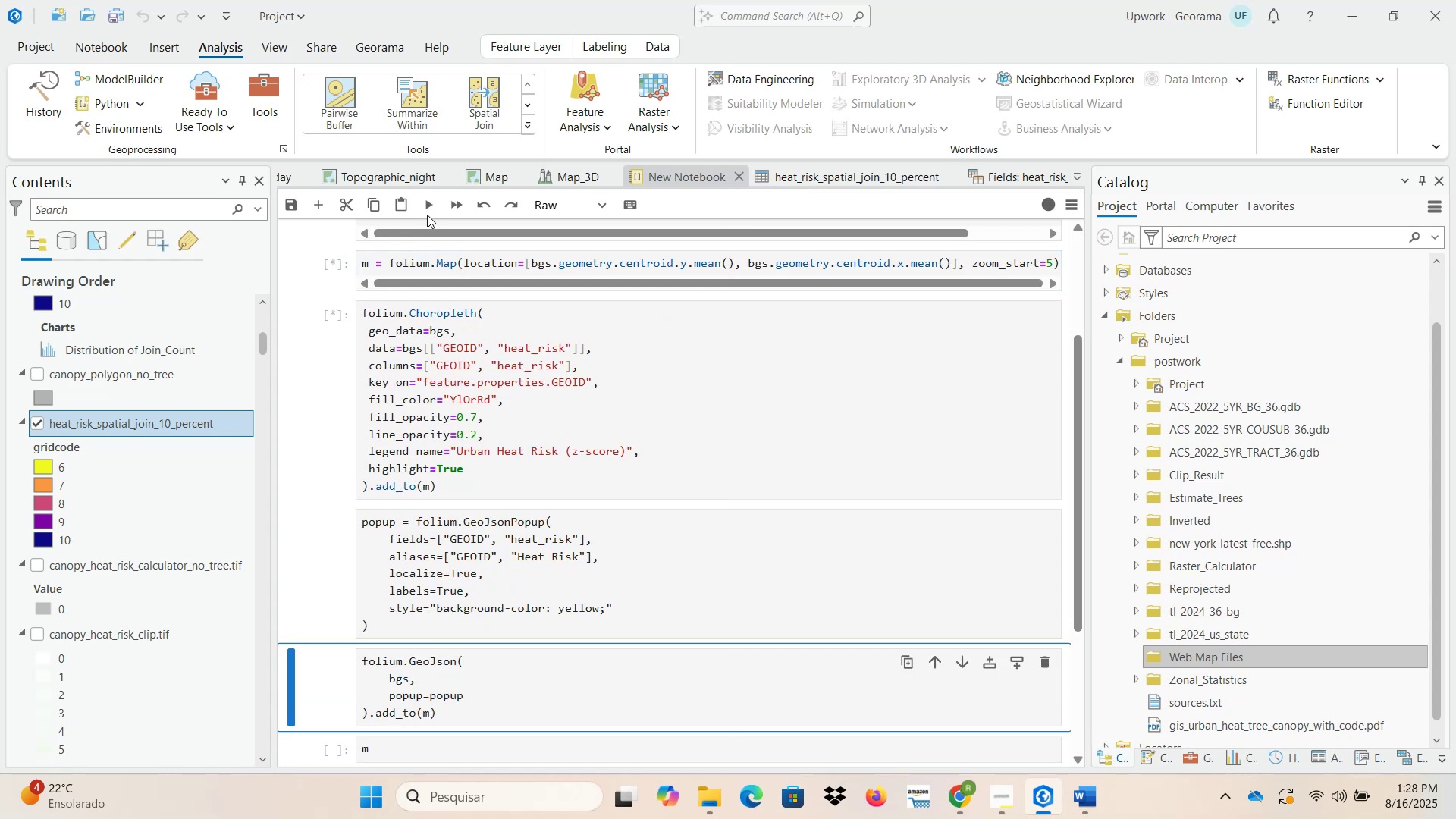 
left_click([427, 215])
 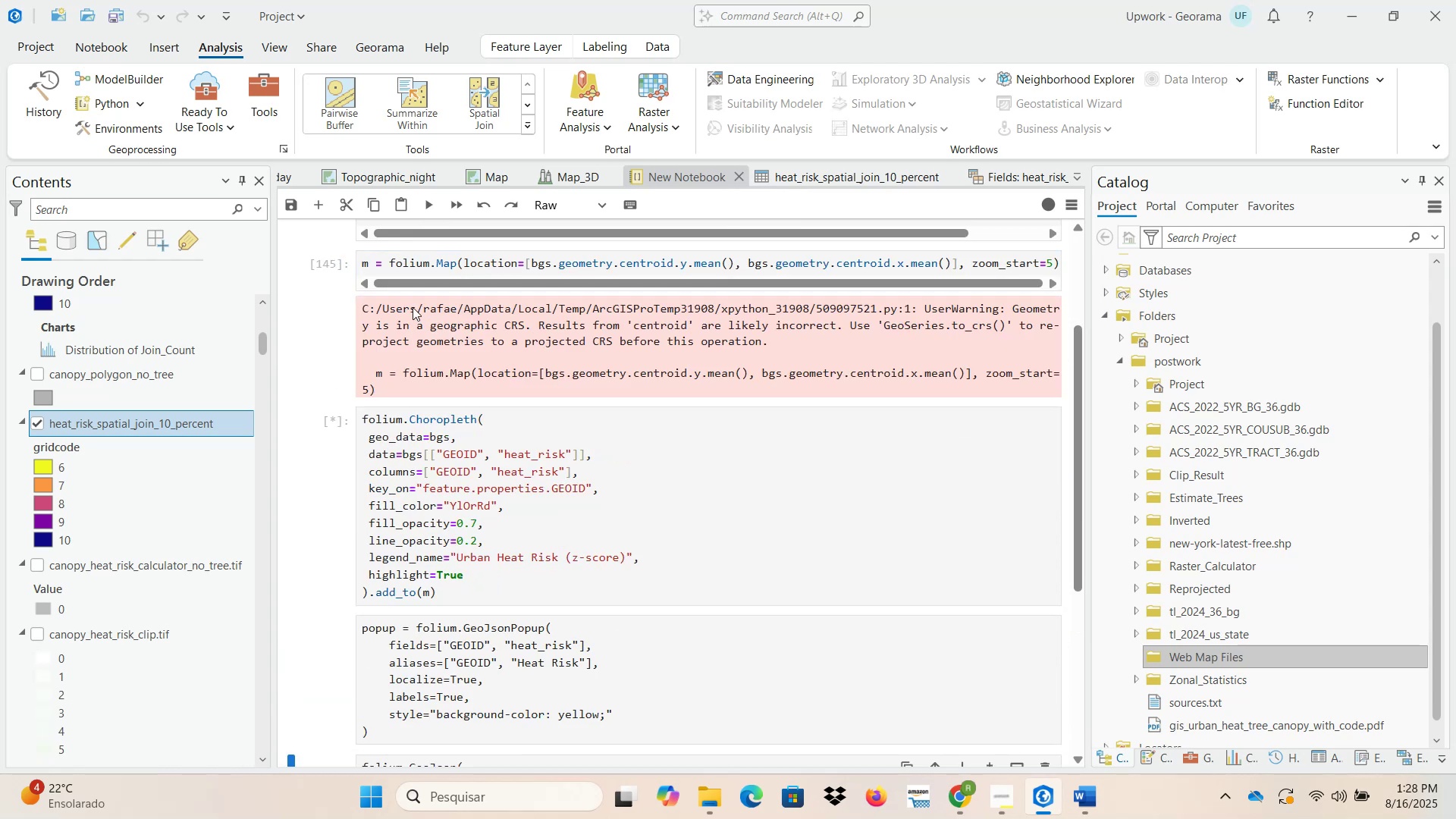 
scroll: coordinate [324, 526], scroll_direction: down, amount: 3.0
 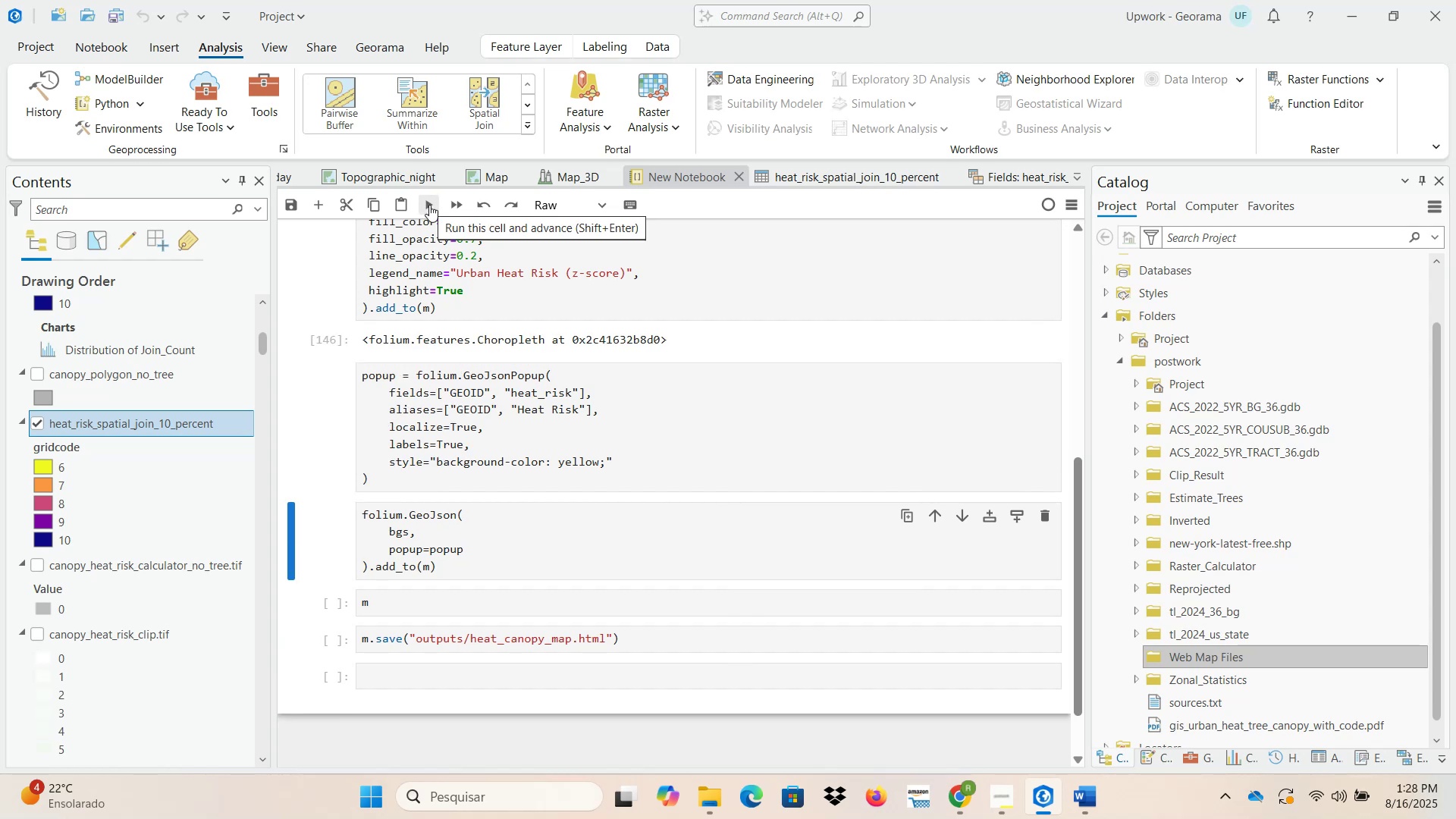 
double_click([428, 206])
 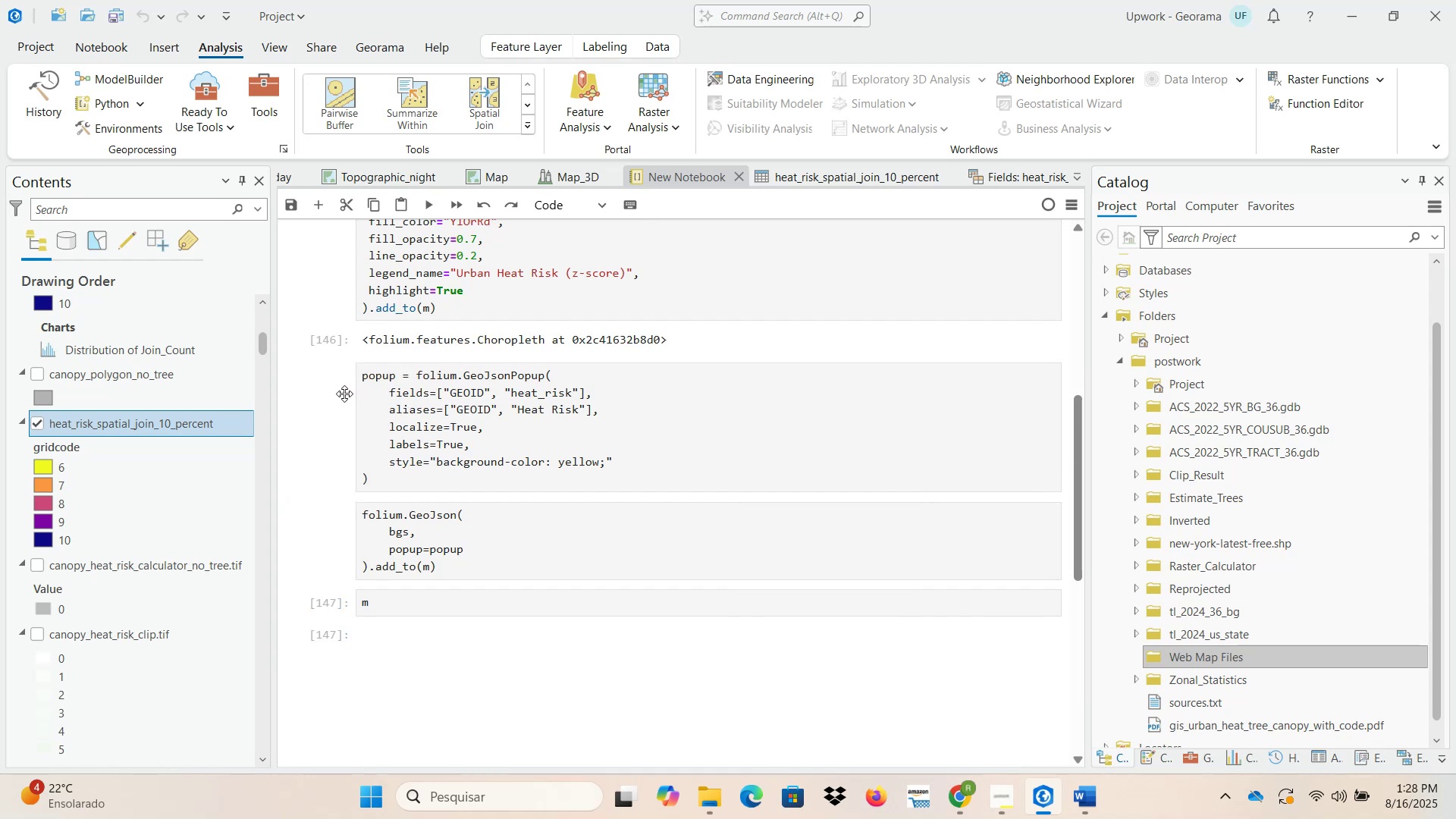 
wait(5.92)
 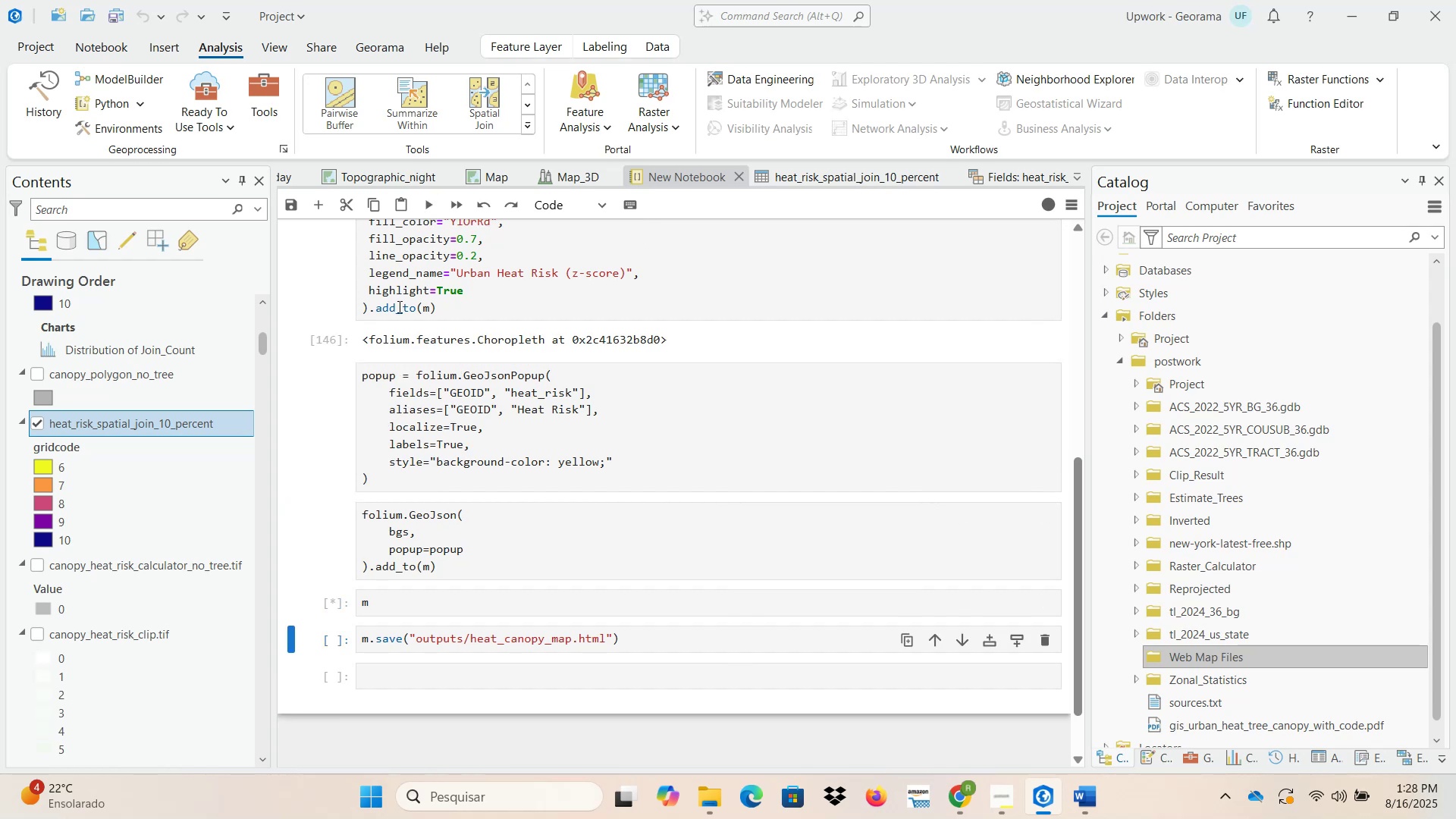 
scroll: coordinate [291, 480], scroll_direction: down, amount: 2.0
 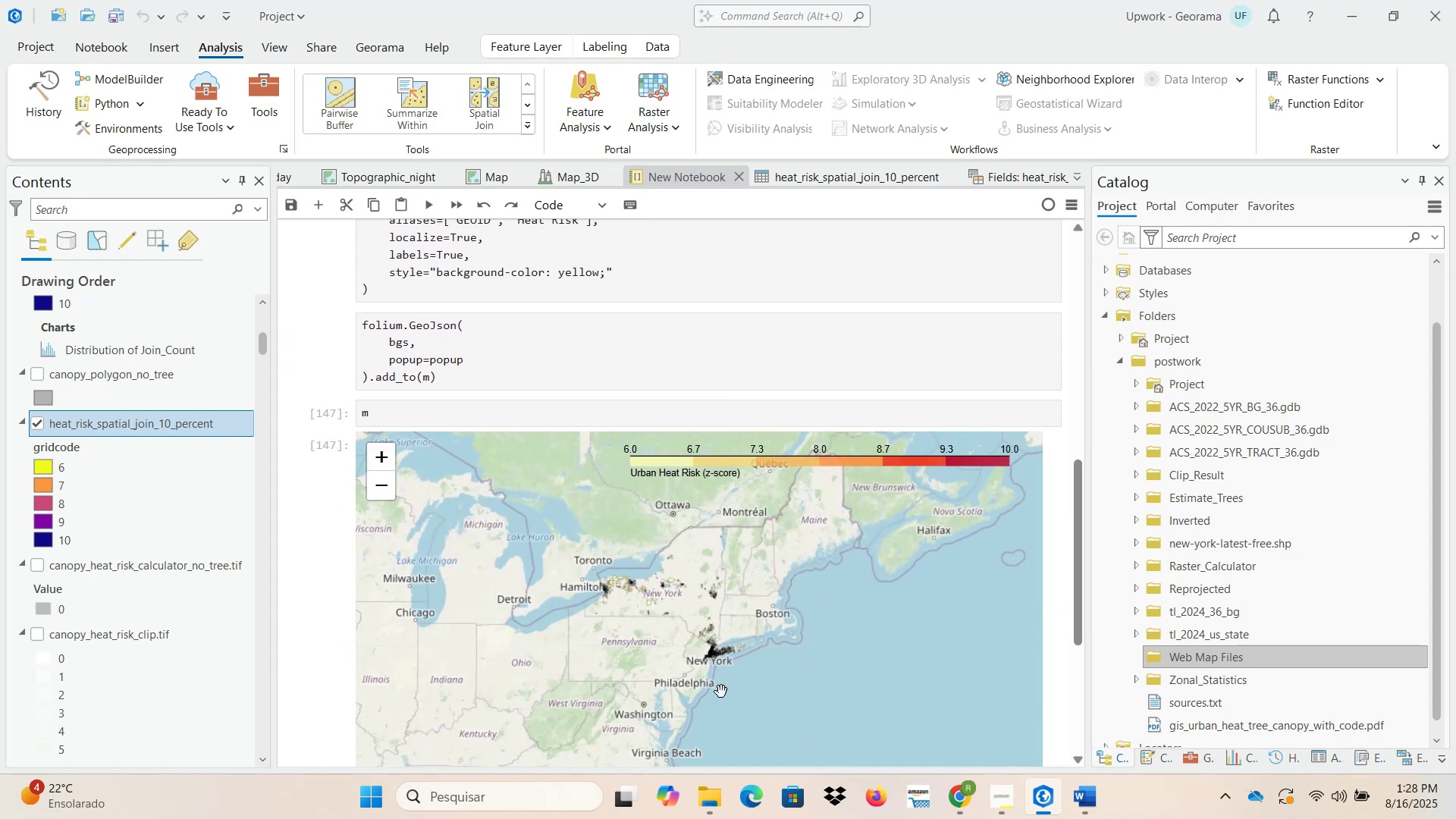 
scroll: coordinate [701, 652], scroll_direction: up, amount: 13.0
 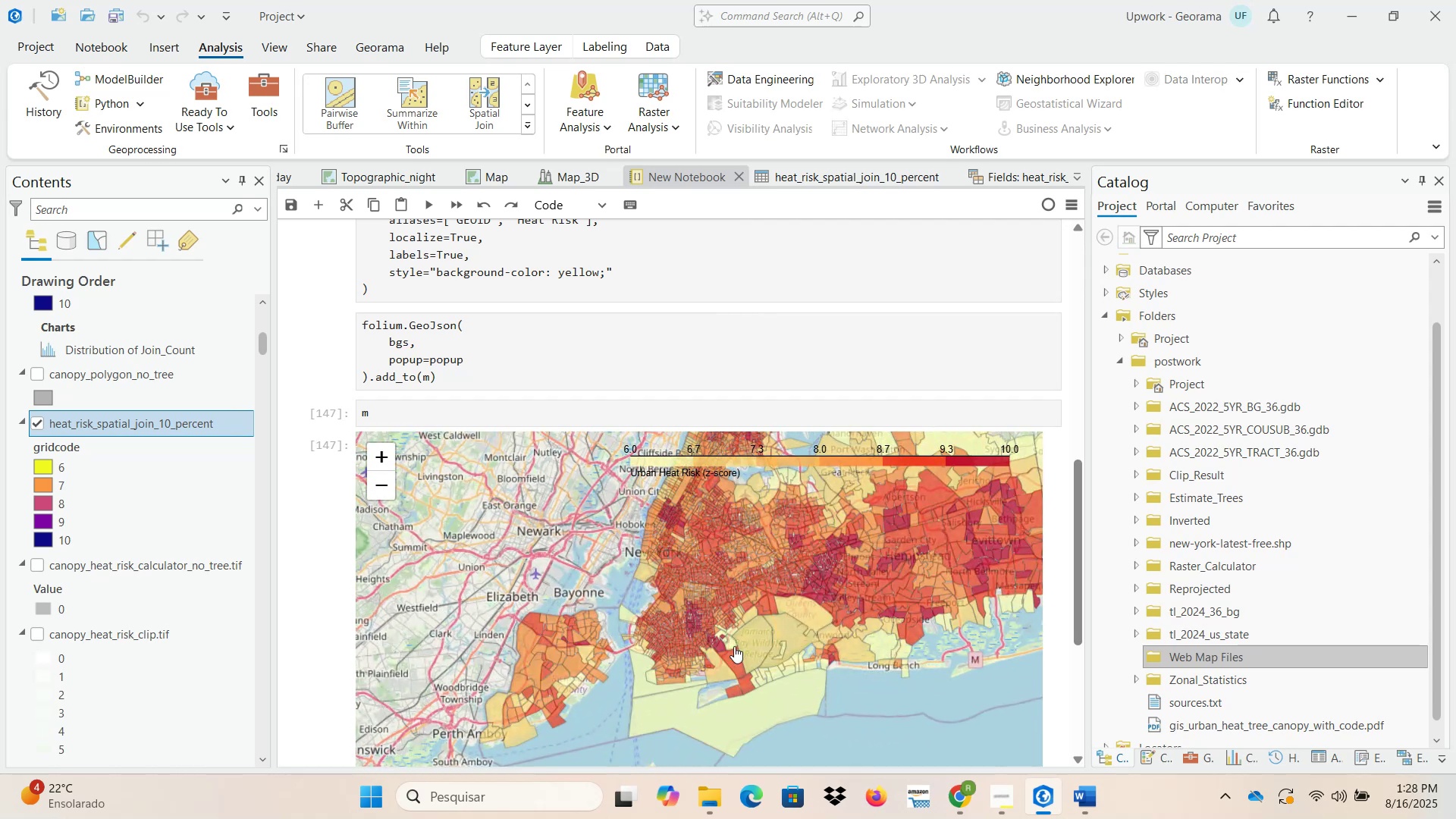 
left_click([752, 640])
 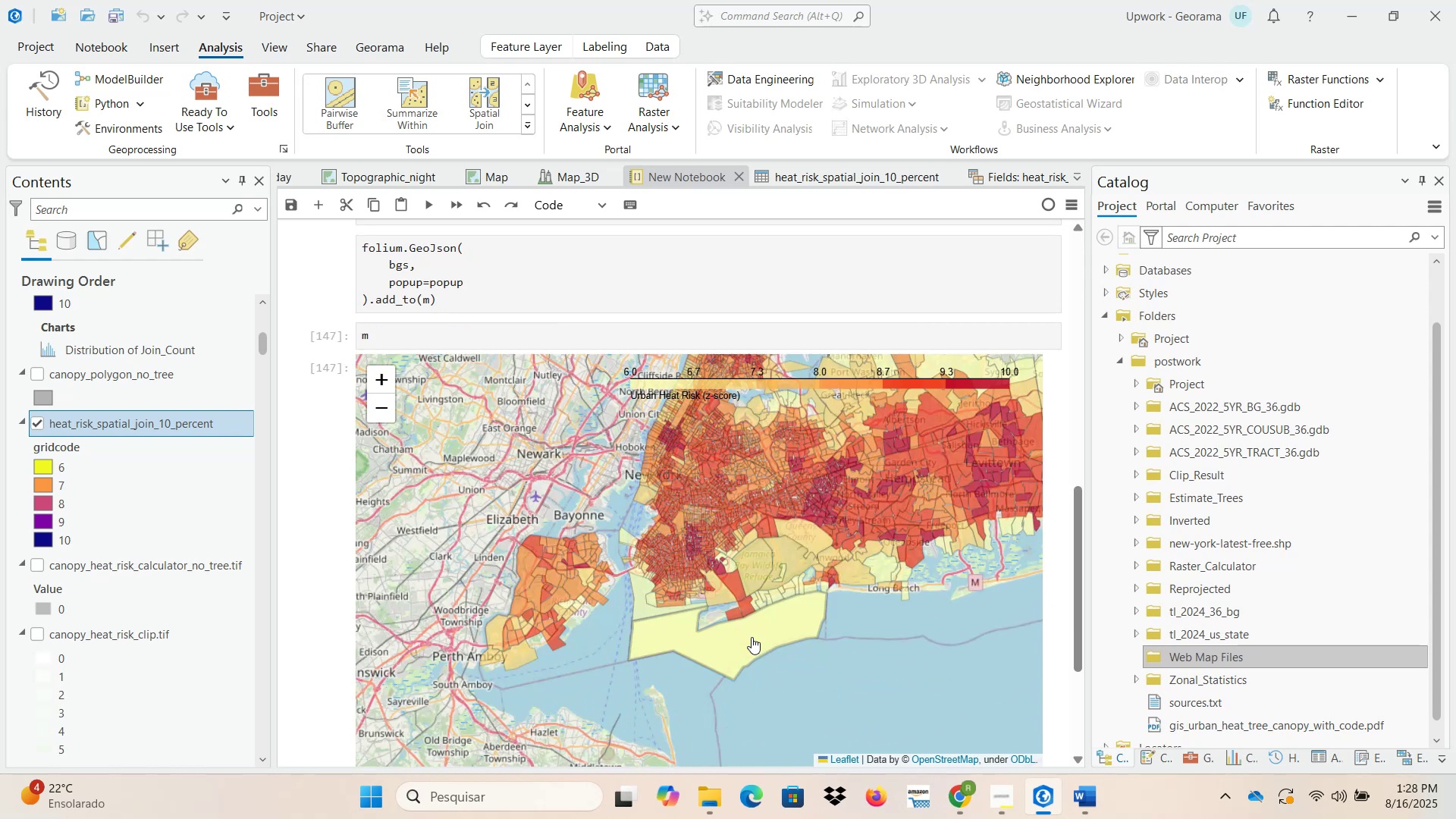 
left_click([752, 627])
 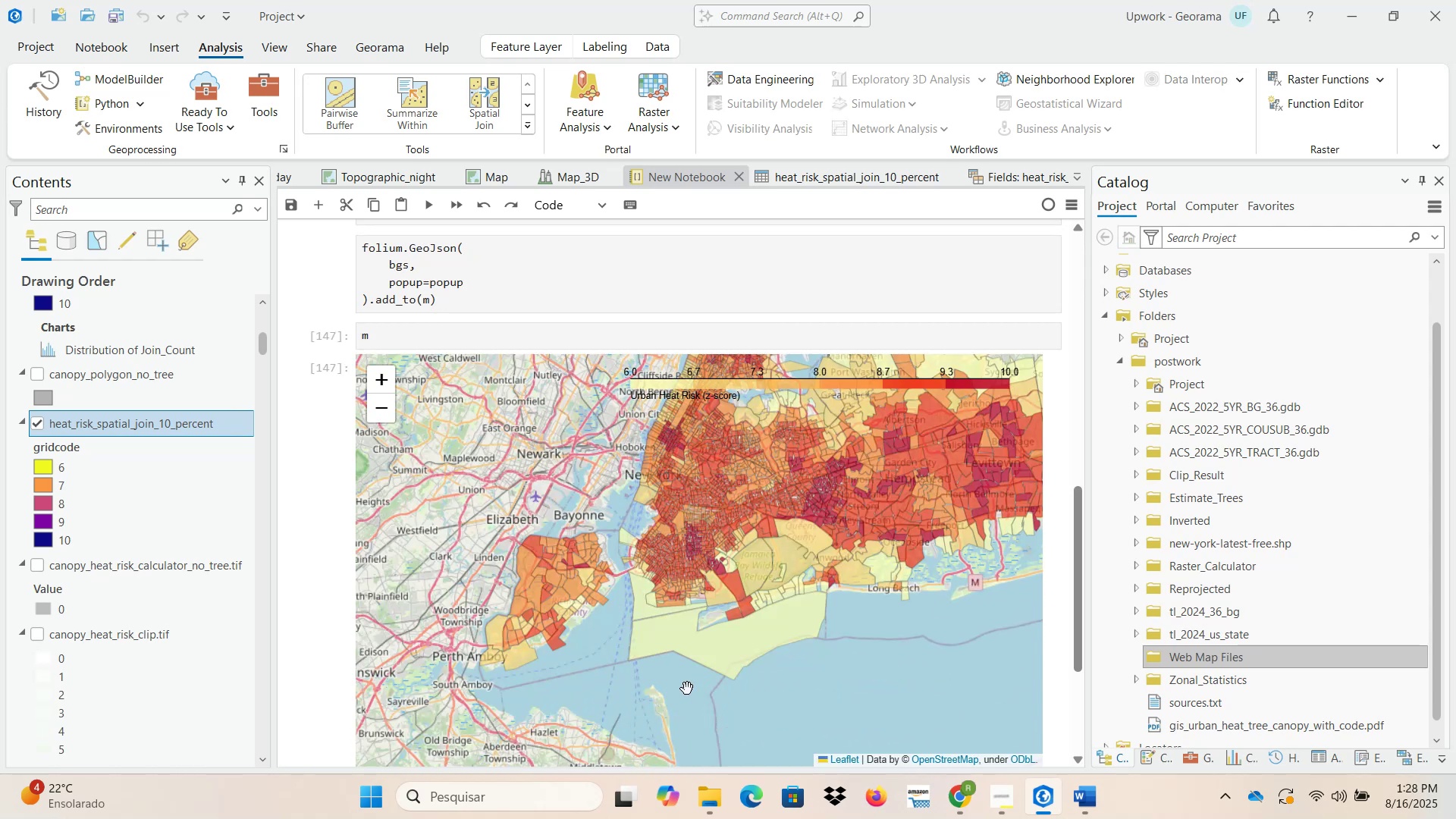 
left_click([686, 636])
 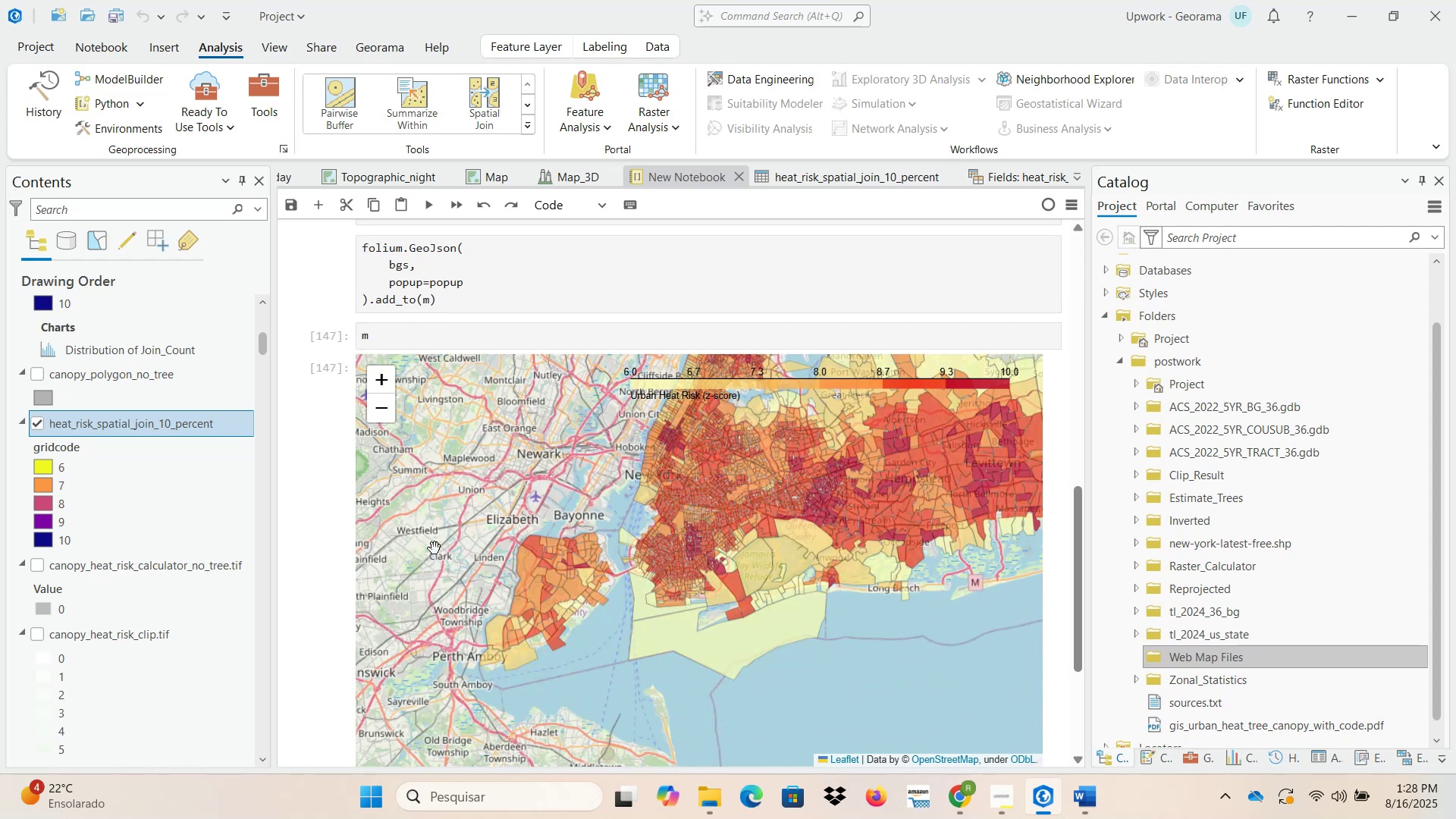 
scroll: coordinate [314, 570], scroll_direction: up, amount: 6.0
 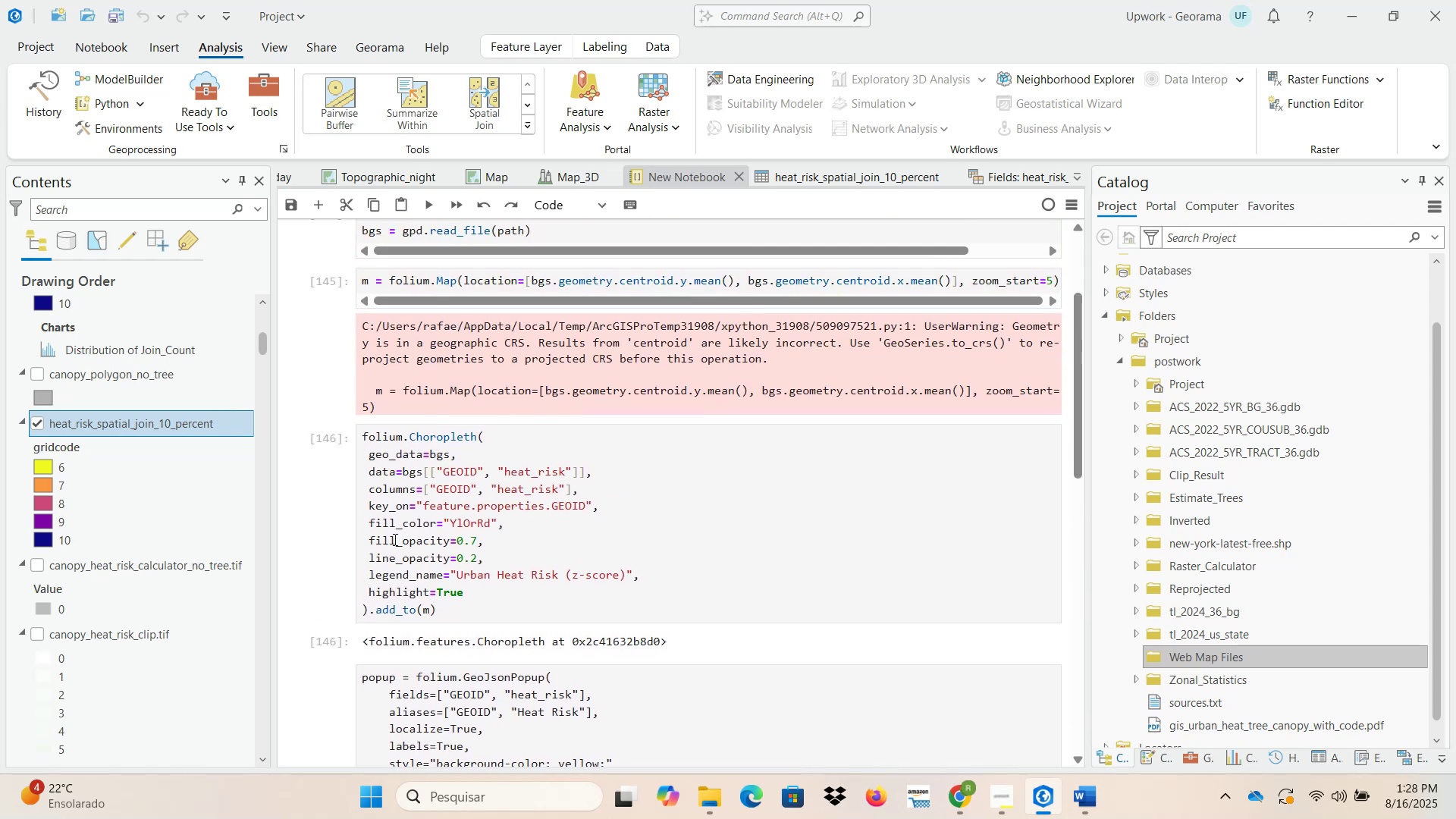 
scroll: coordinate [419, 538], scroll_direction: down, amount: 2.0
 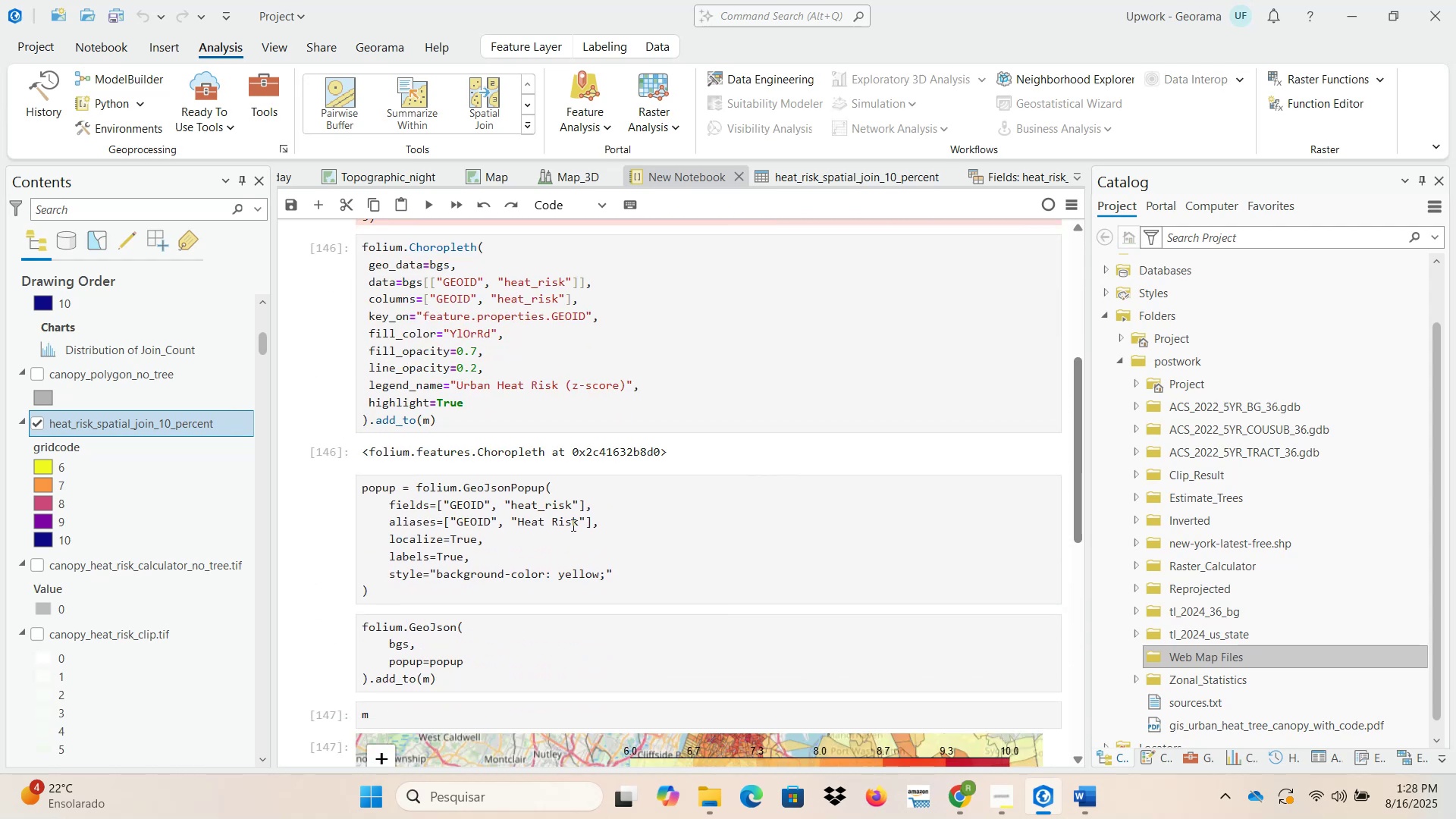 
left_click([581, 519])
 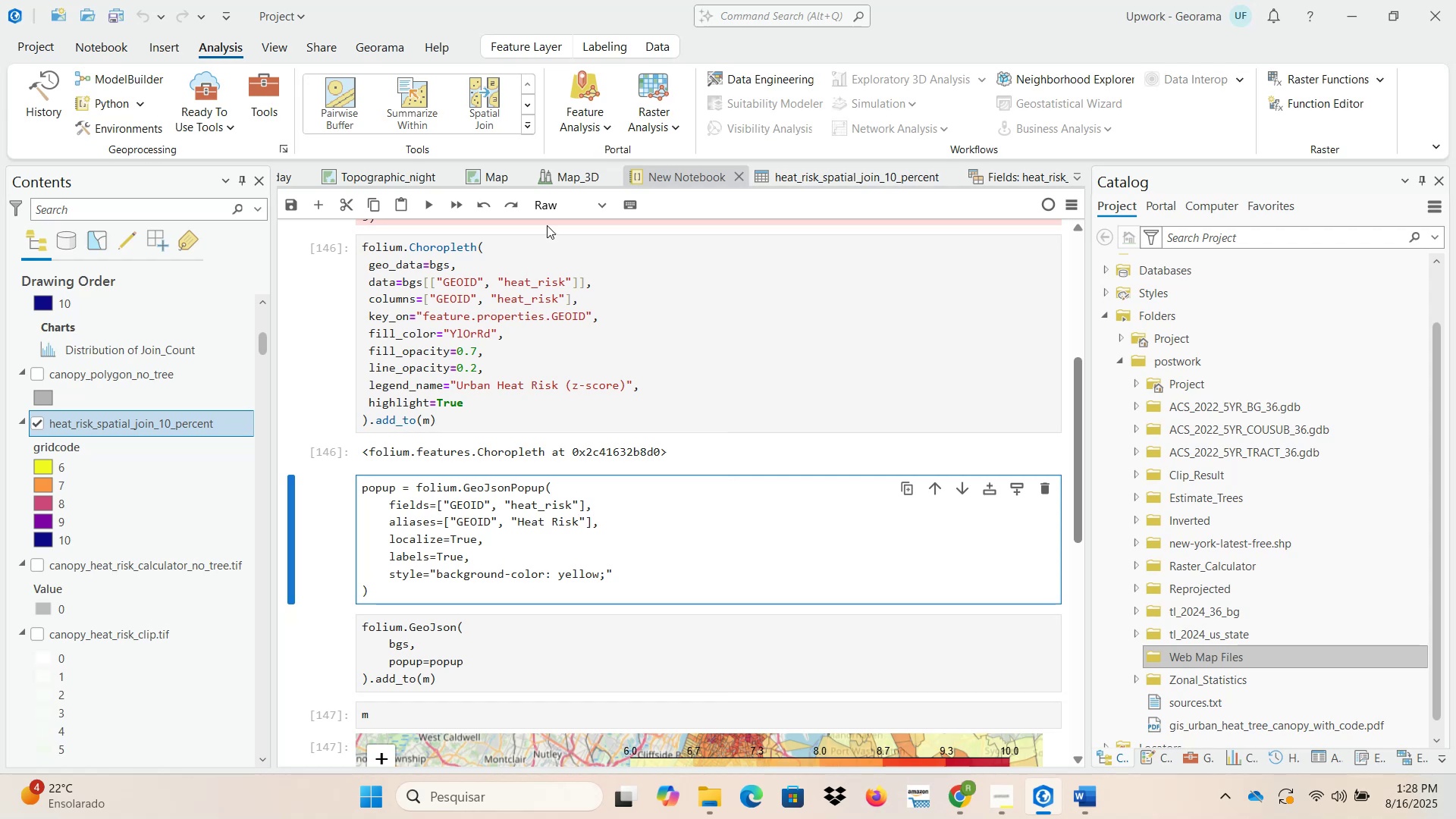 
left_click([556, 209])
 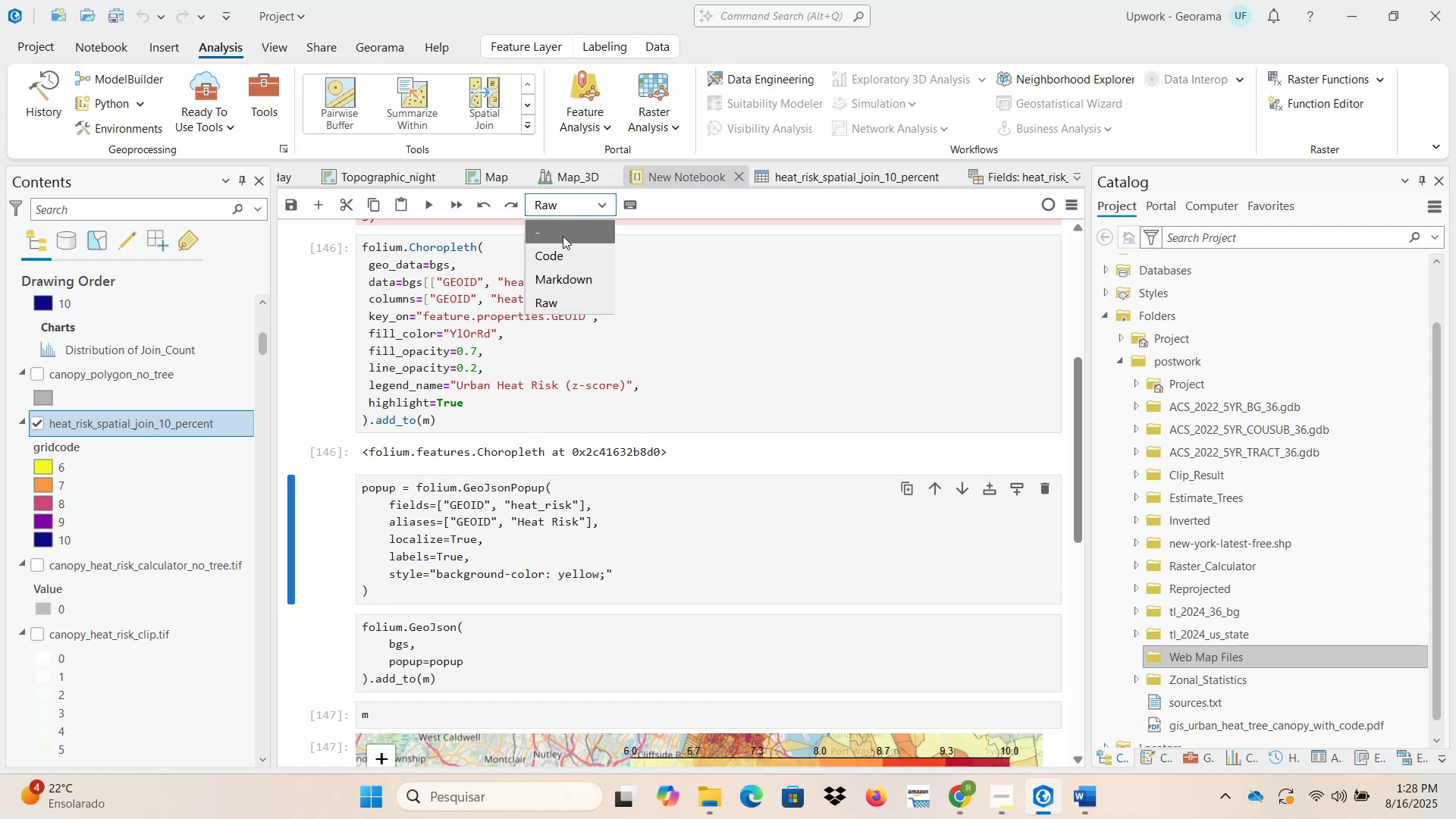 
left_click([563, 255])
 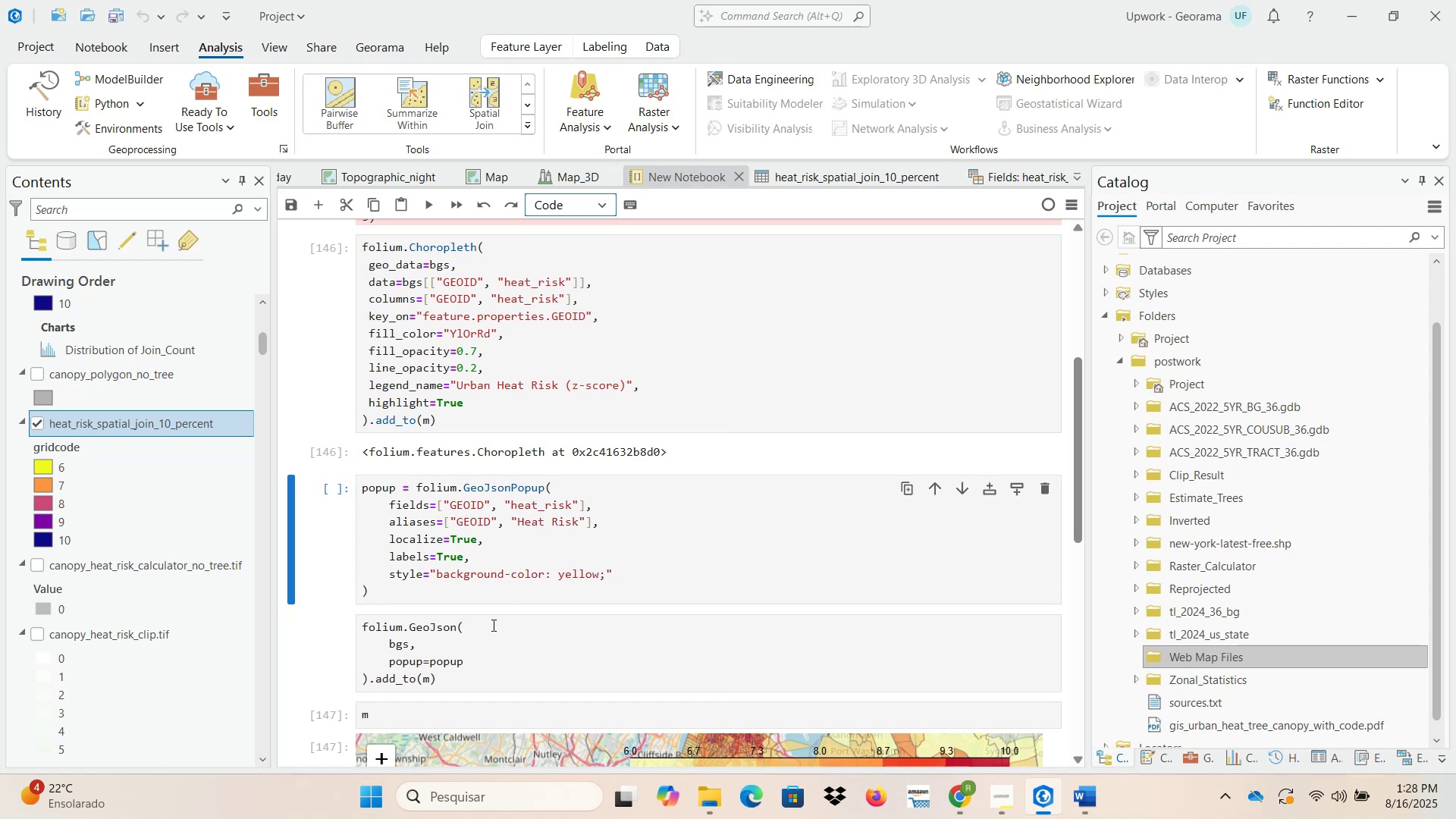 
left_click([491, 650])
 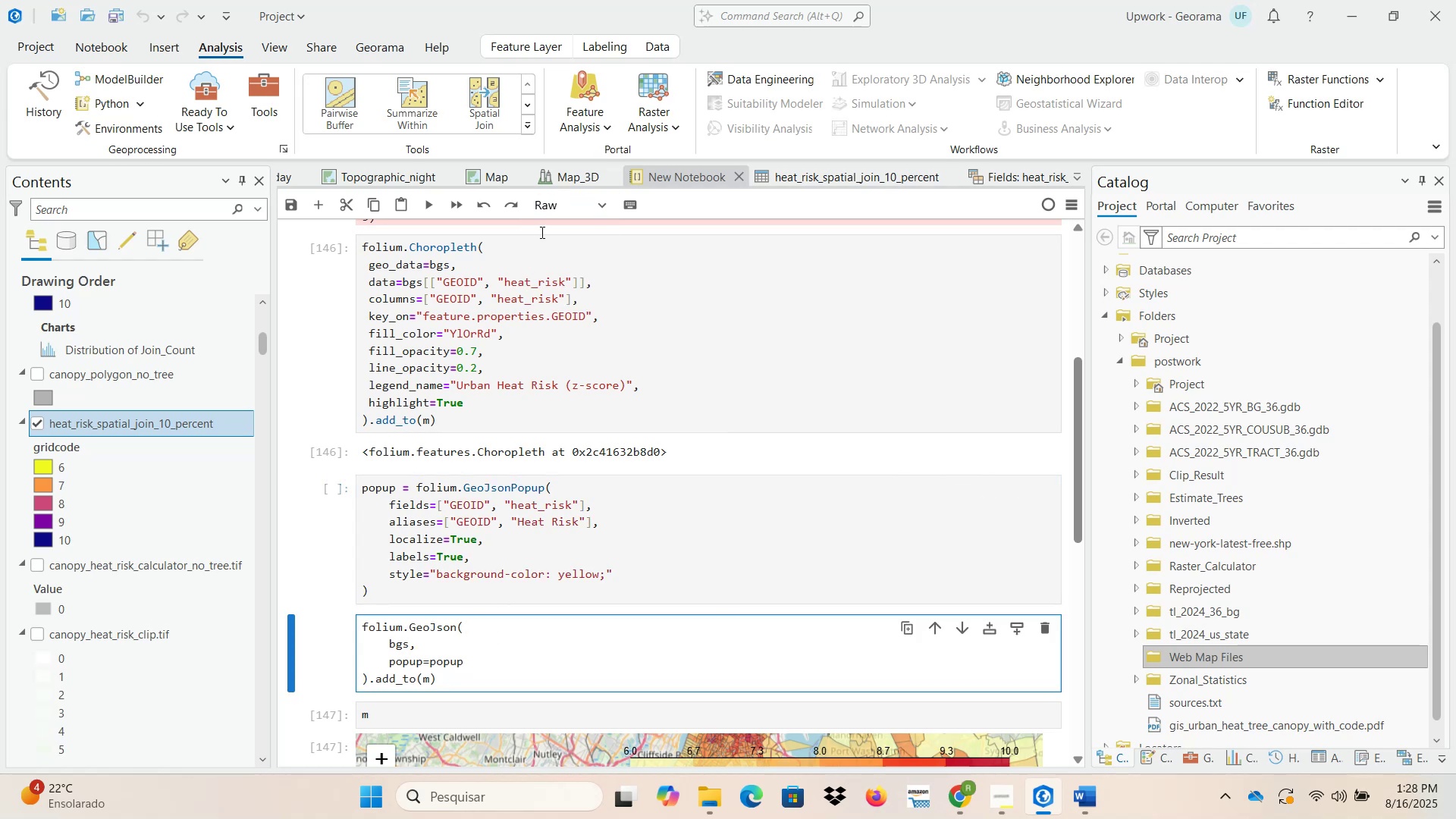 
left_click([551, 199])
 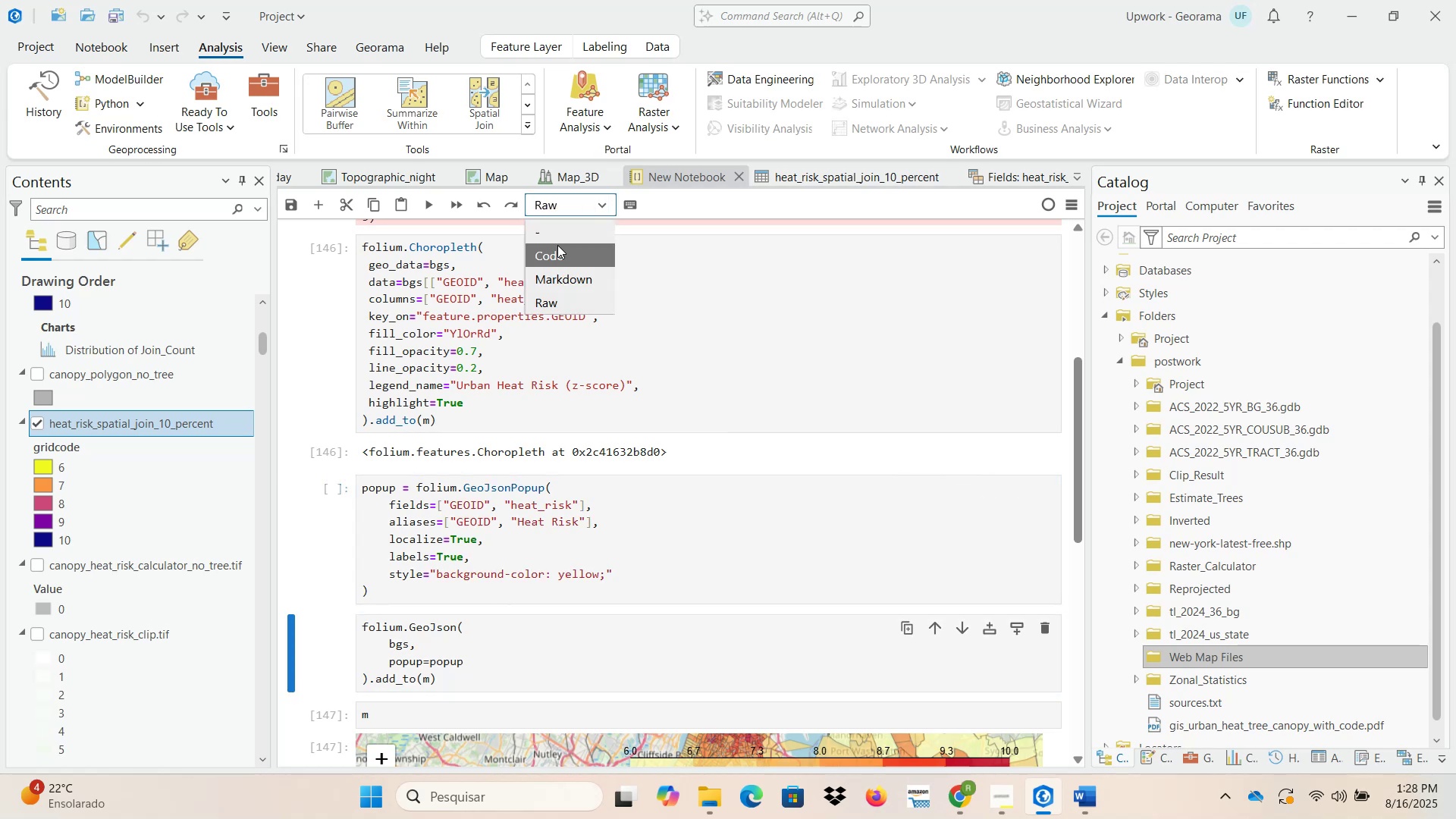 
left_click([557, 252])
 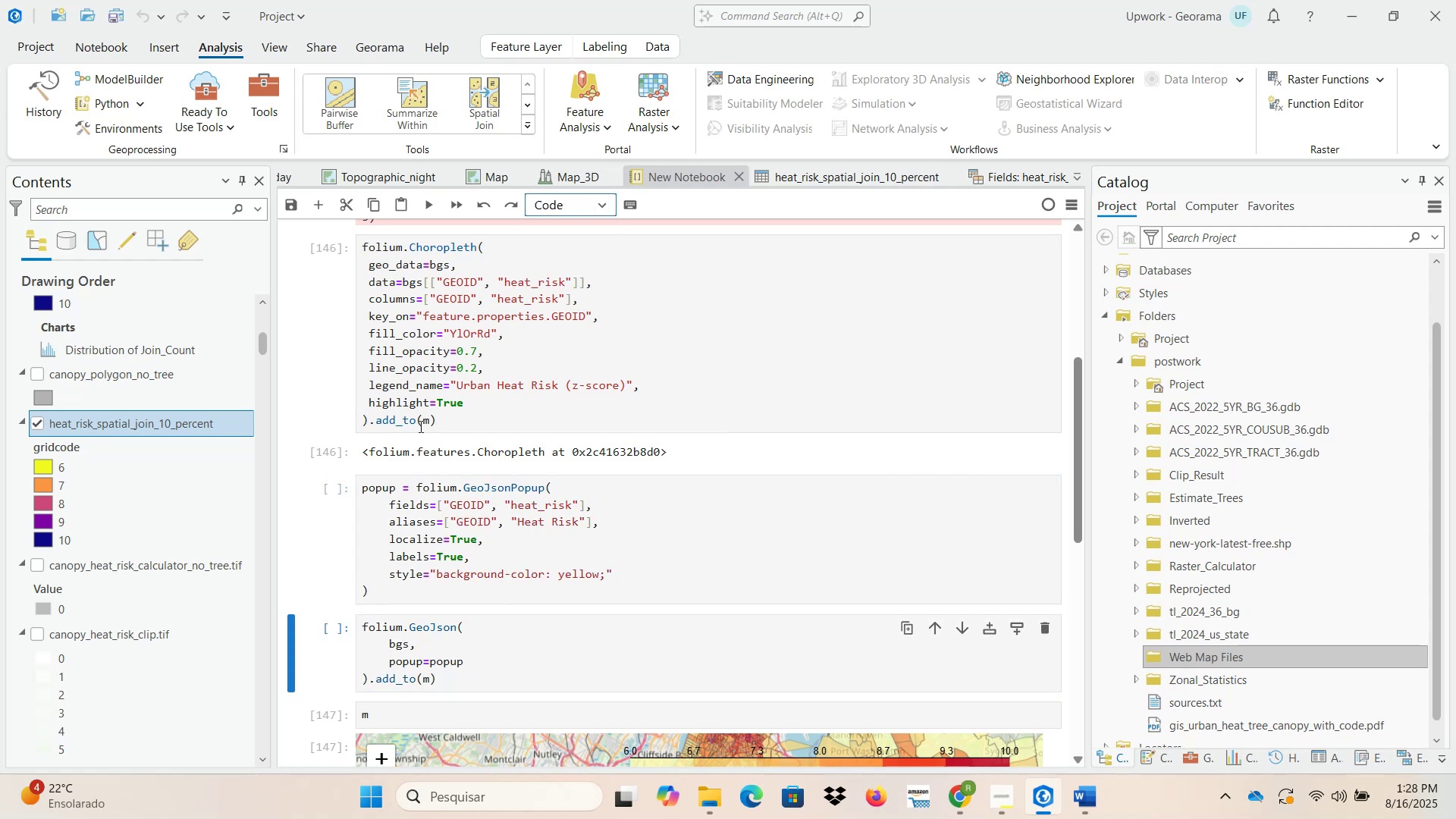 
right_click([434, 391])
 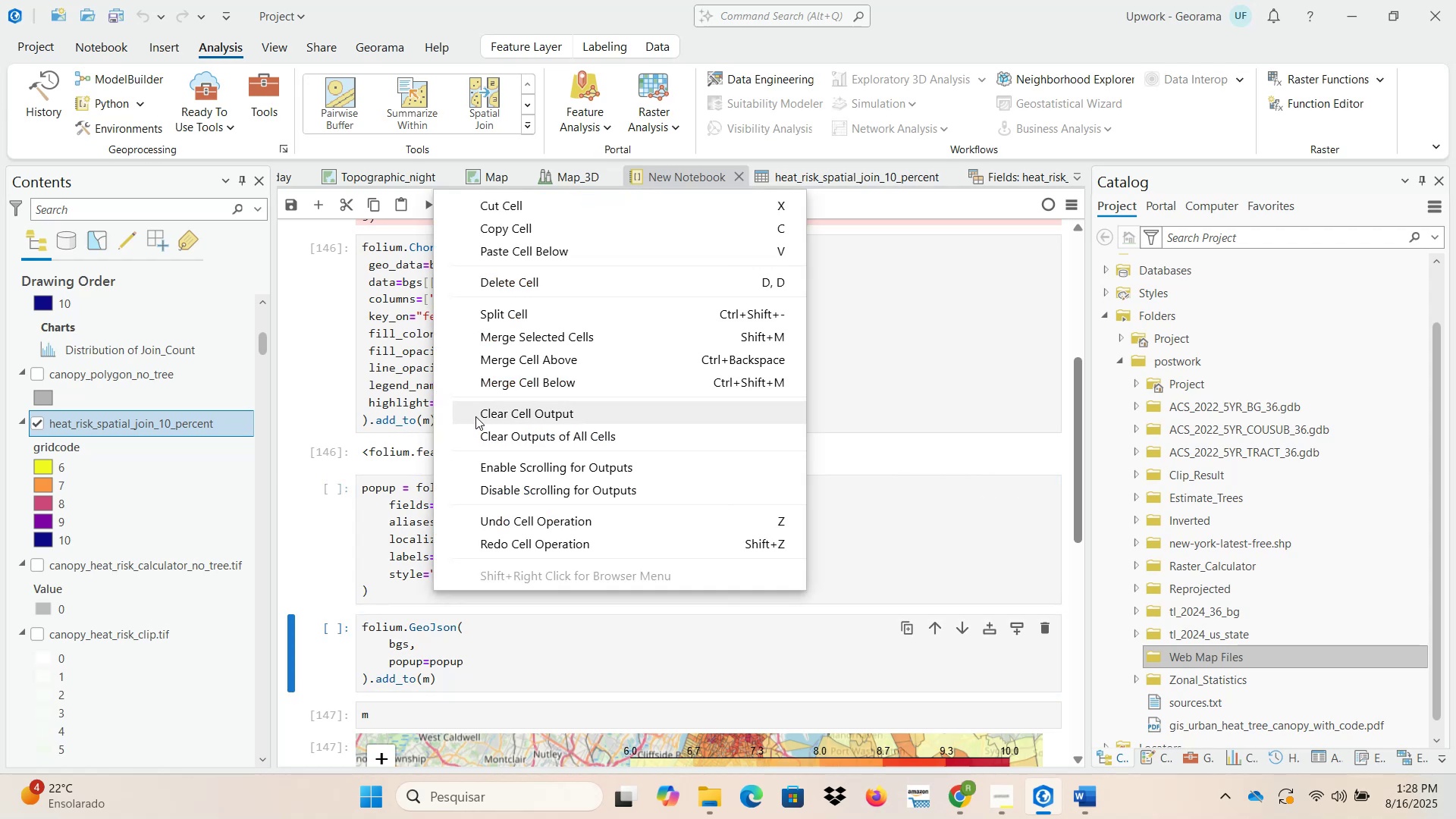 
left_click([481, 435])
 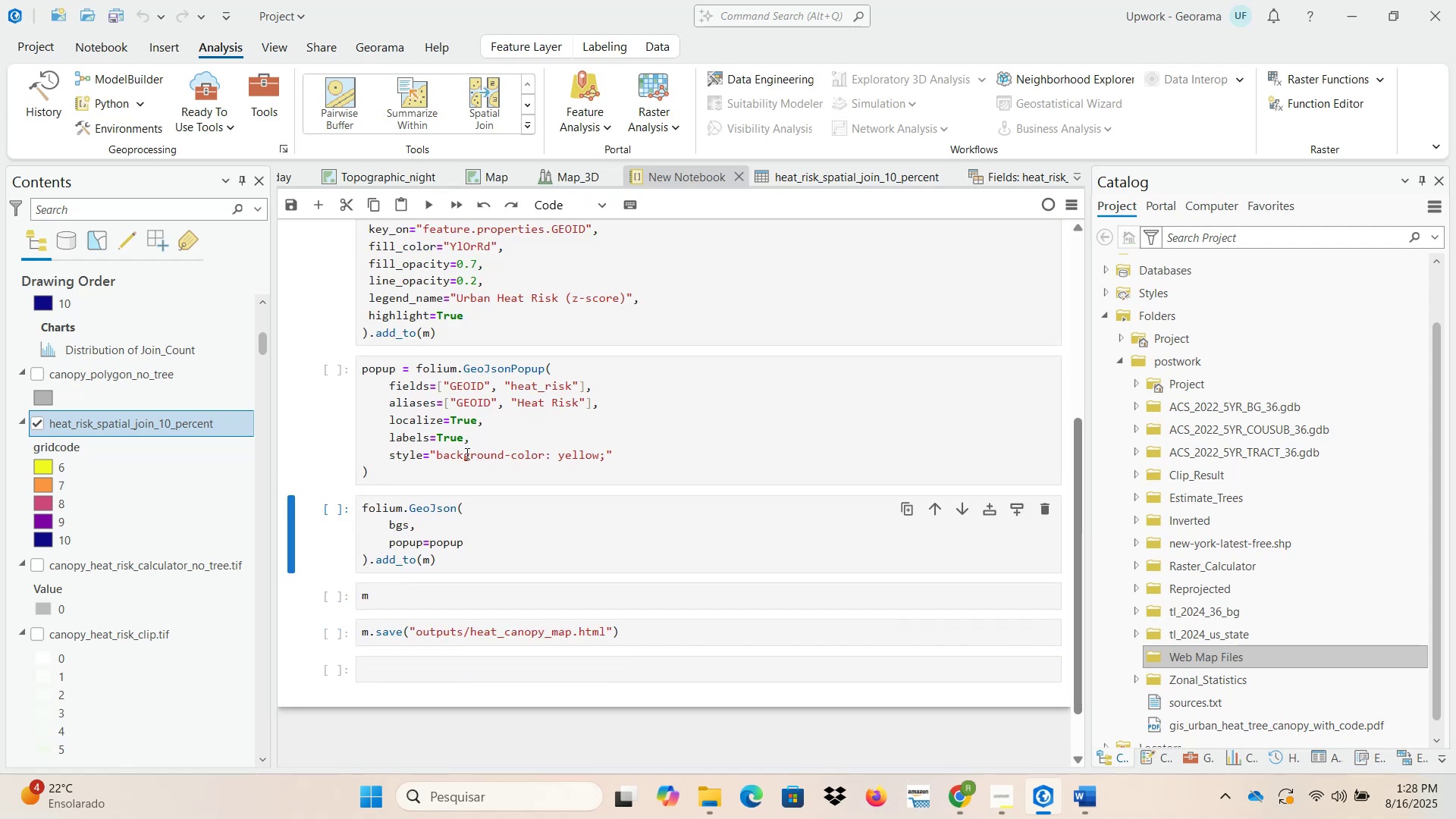 
scroll: coordinate [468, 456], scroll_direction: up, amount: 3.0
 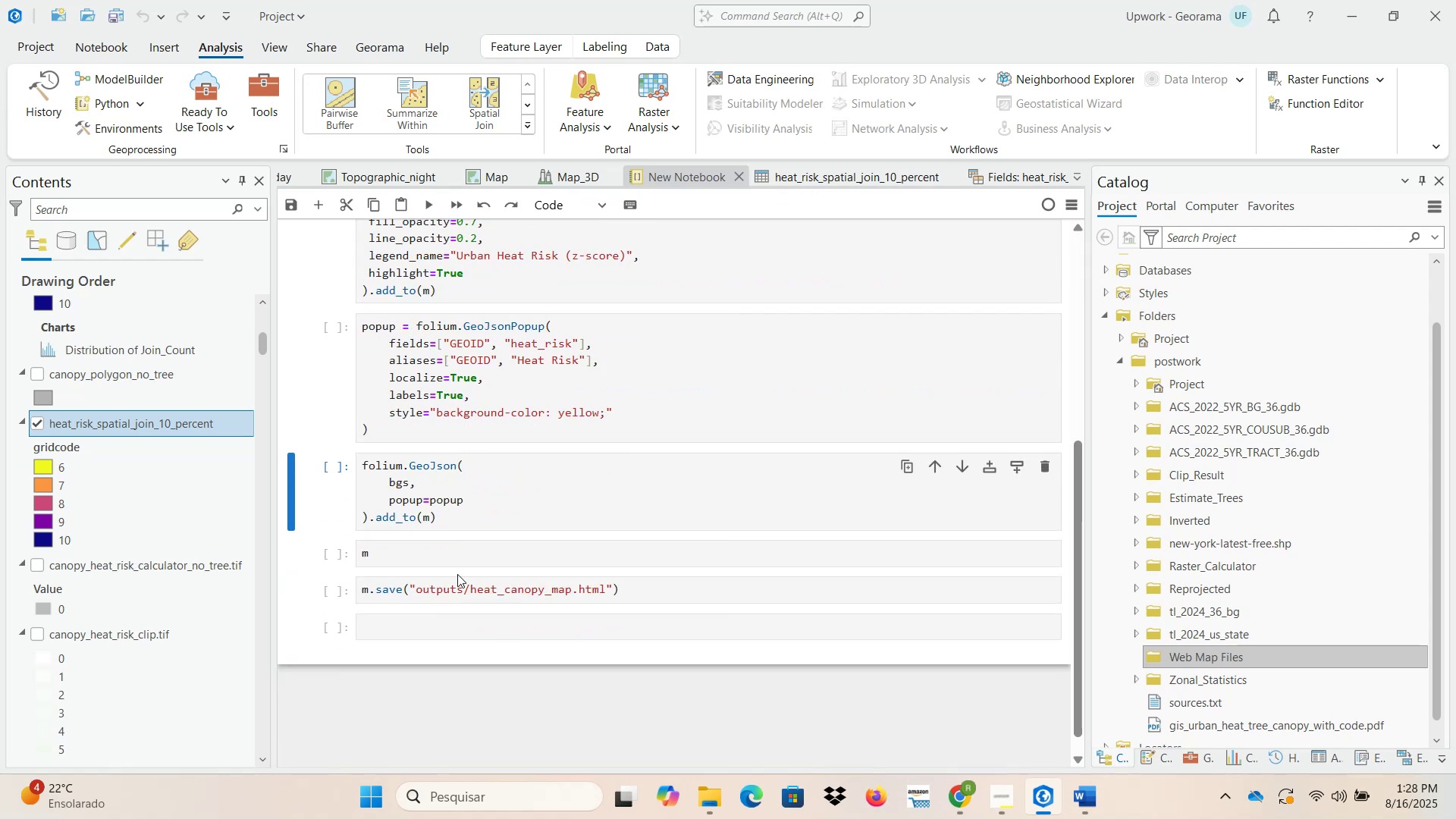 
left_click([441, 595])
 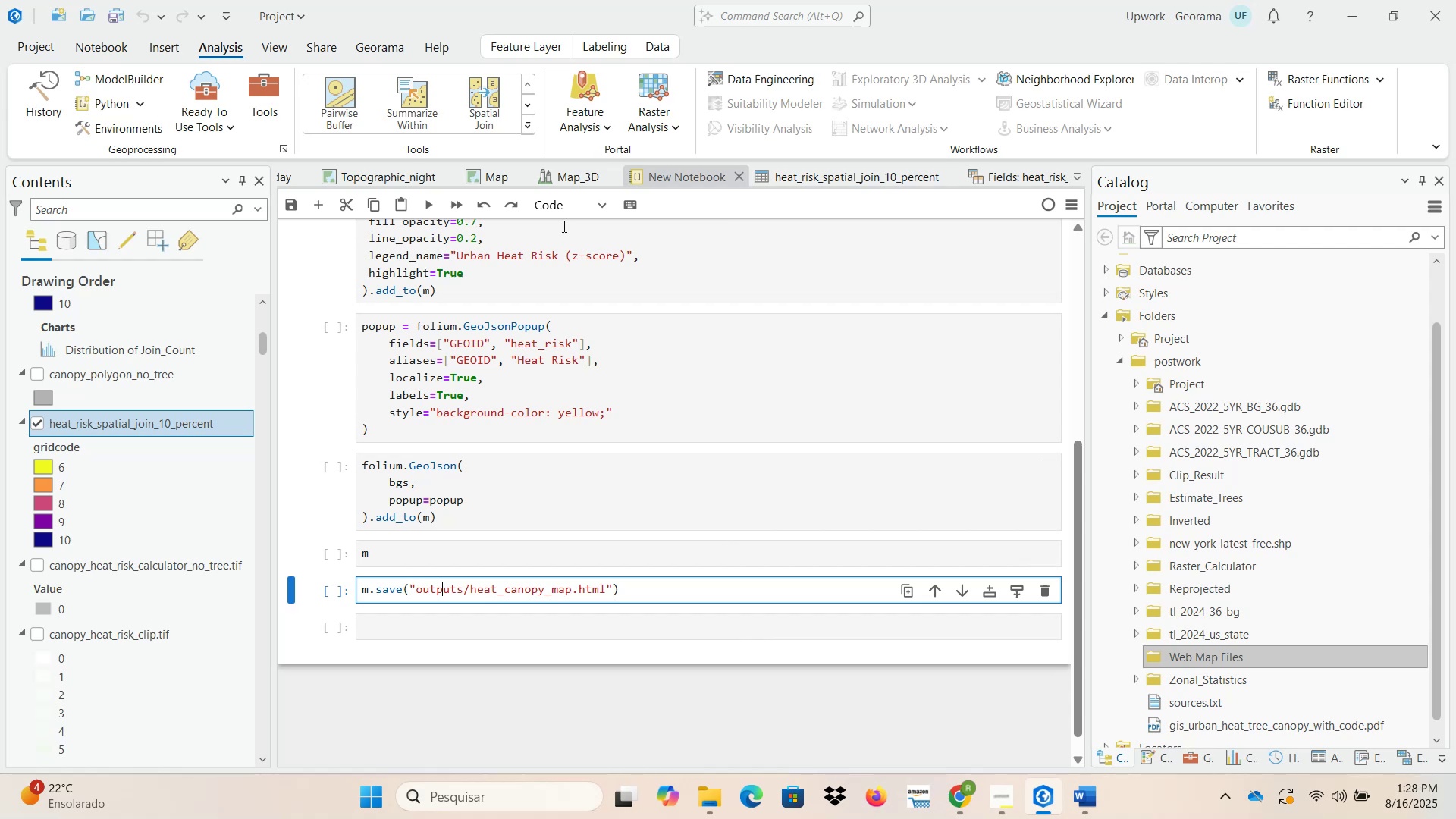 
left_click([576, 204])
 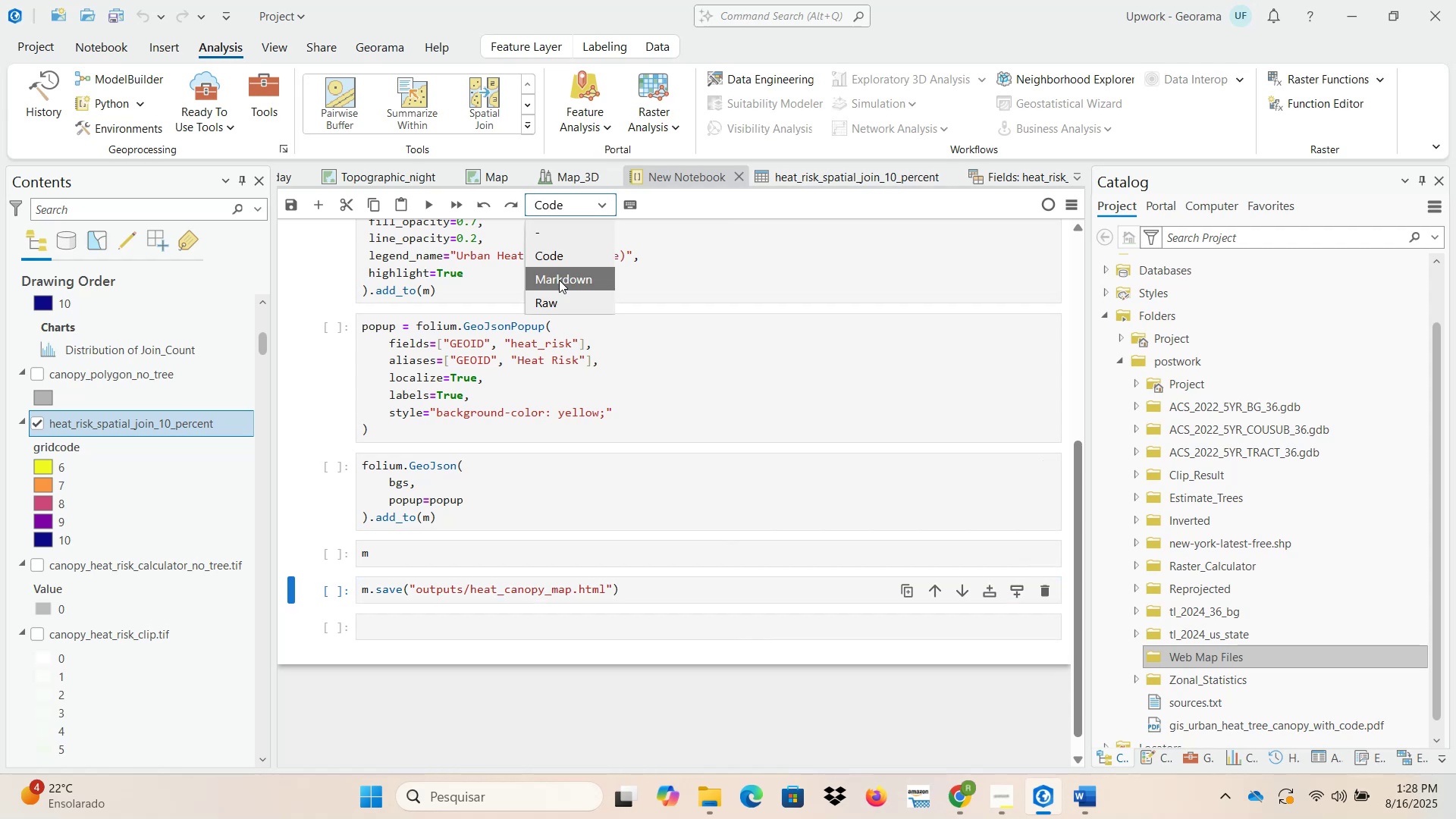 
left_click([556, 300])
 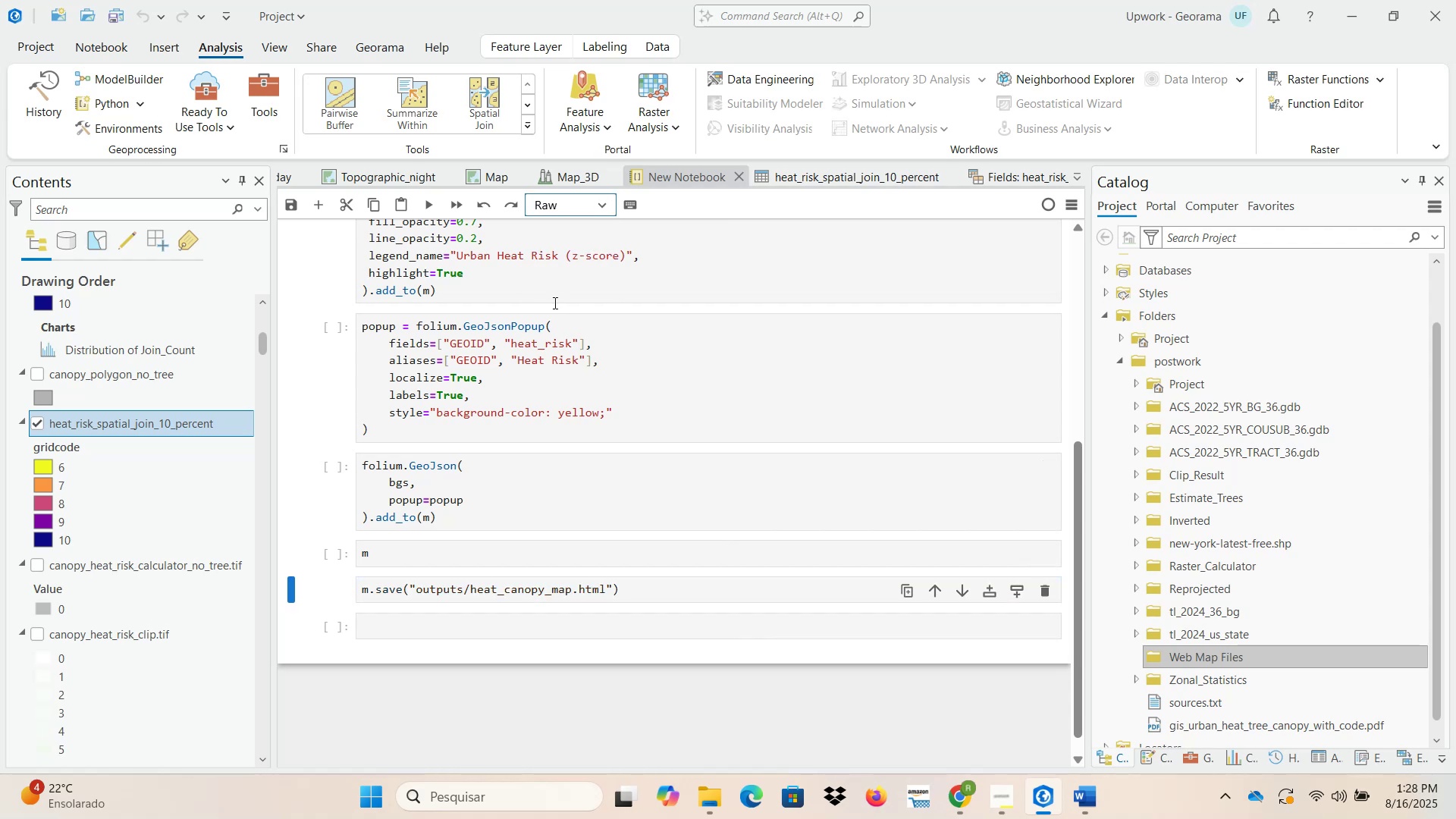 
scroll: coordinate [535, 347], scroll_direction: up, amount: 8.0
 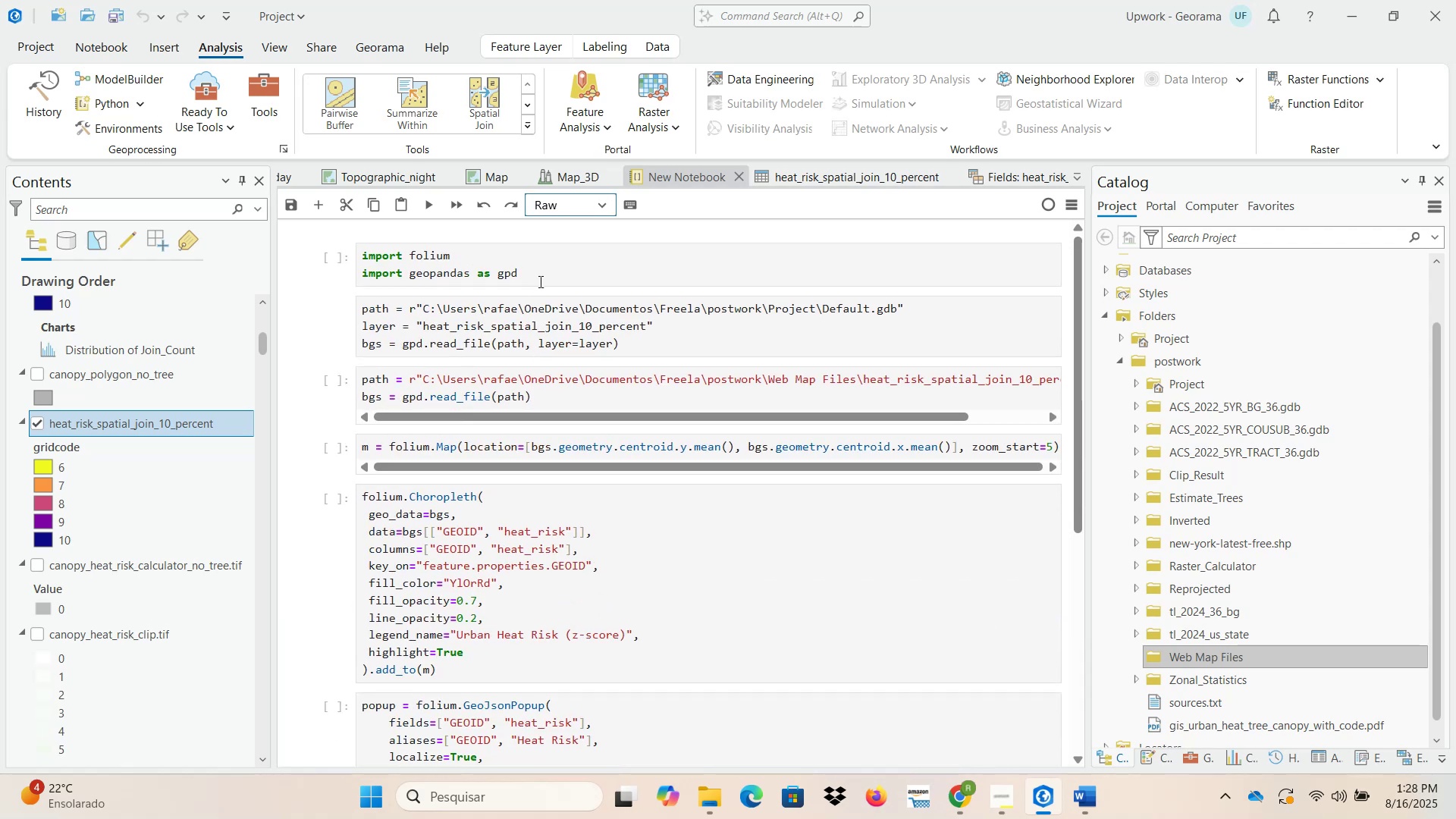 
left_click([542, 267])
 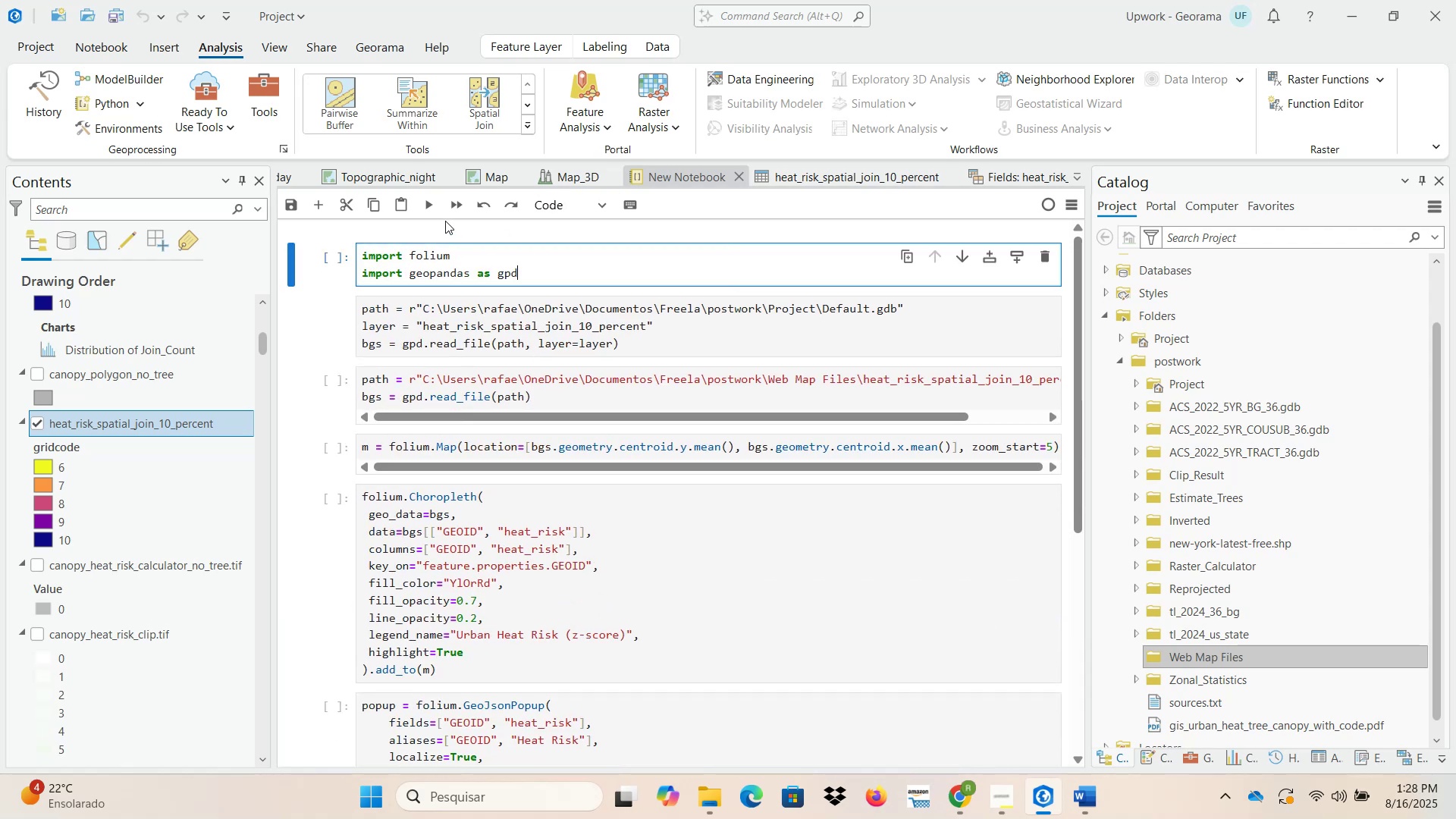 
mouse_move([435, 225])
 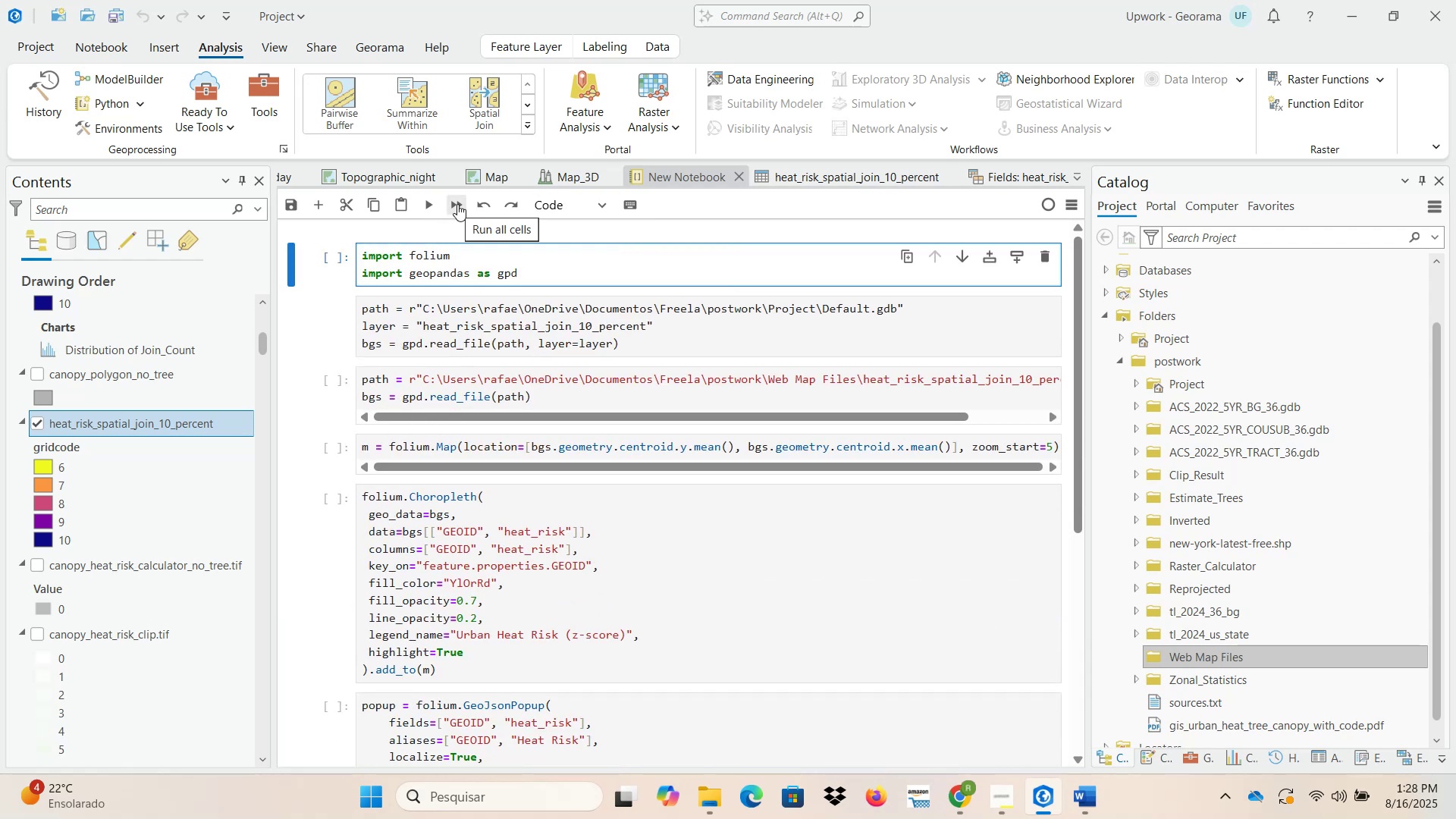 
left_click([458, 204])
 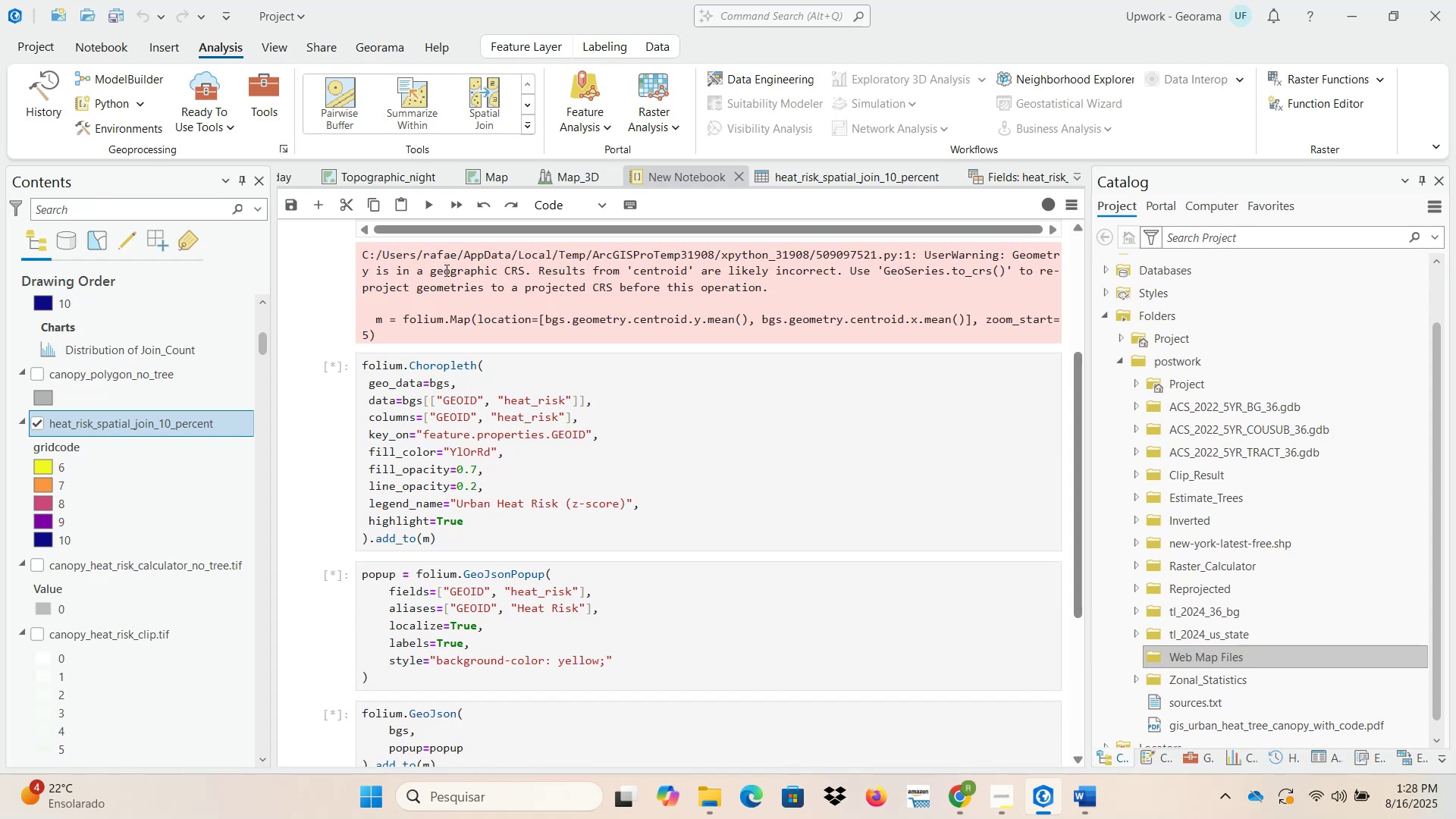 
wait(9.62)
 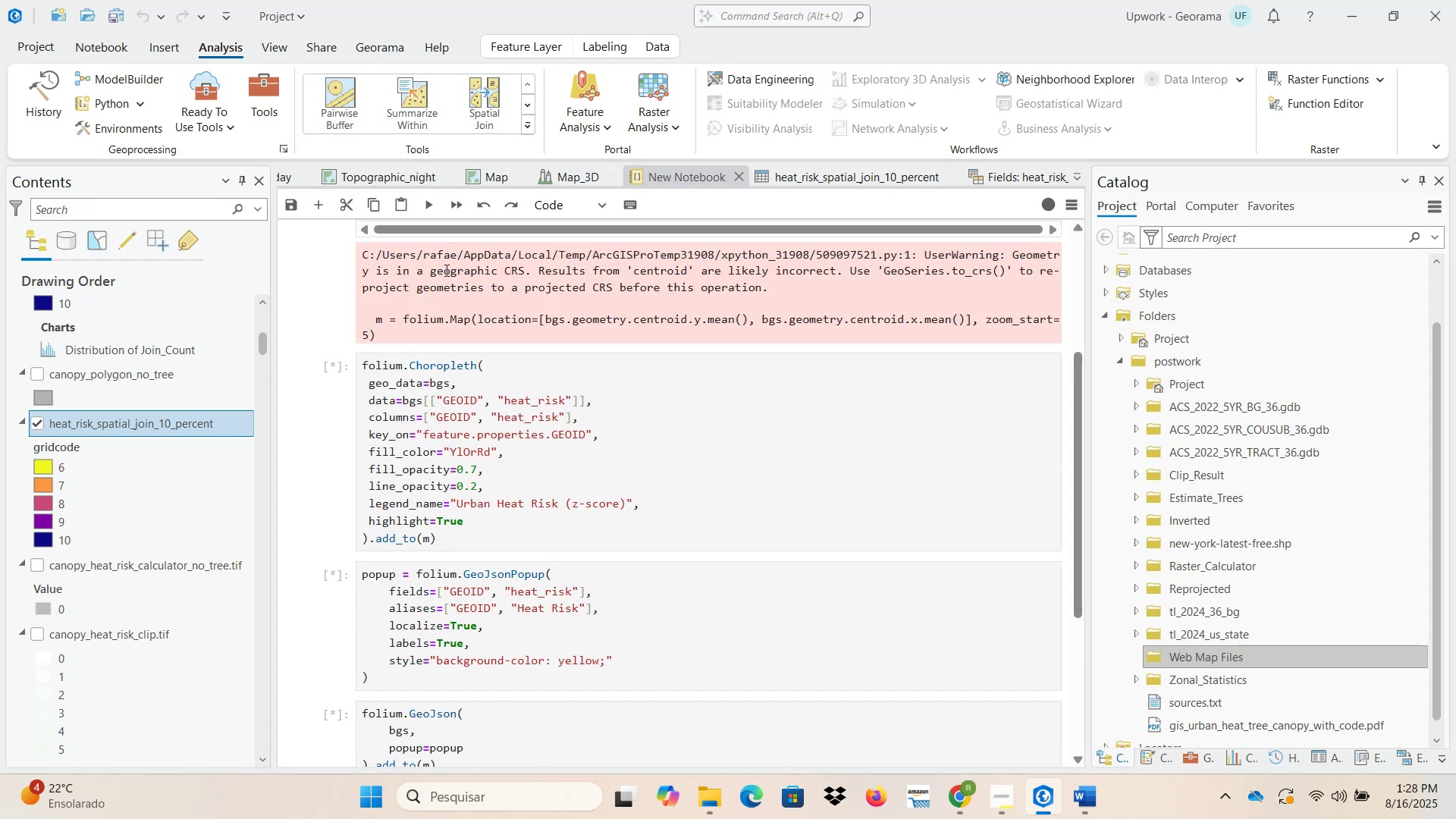 
scroll: coordinate [317, 561], scroll_direction: down, amount: 4.0
 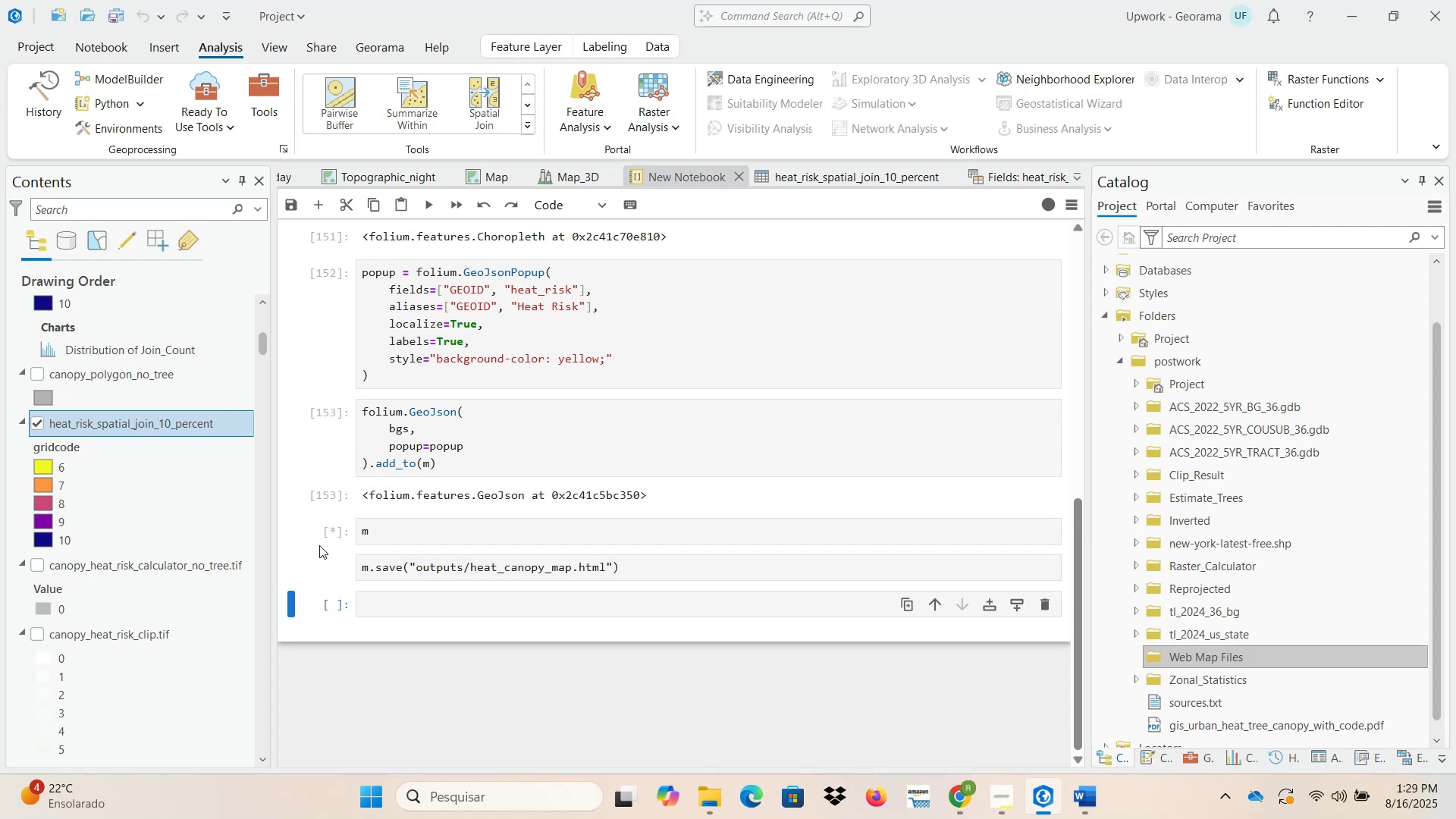 
wait(7.94)
 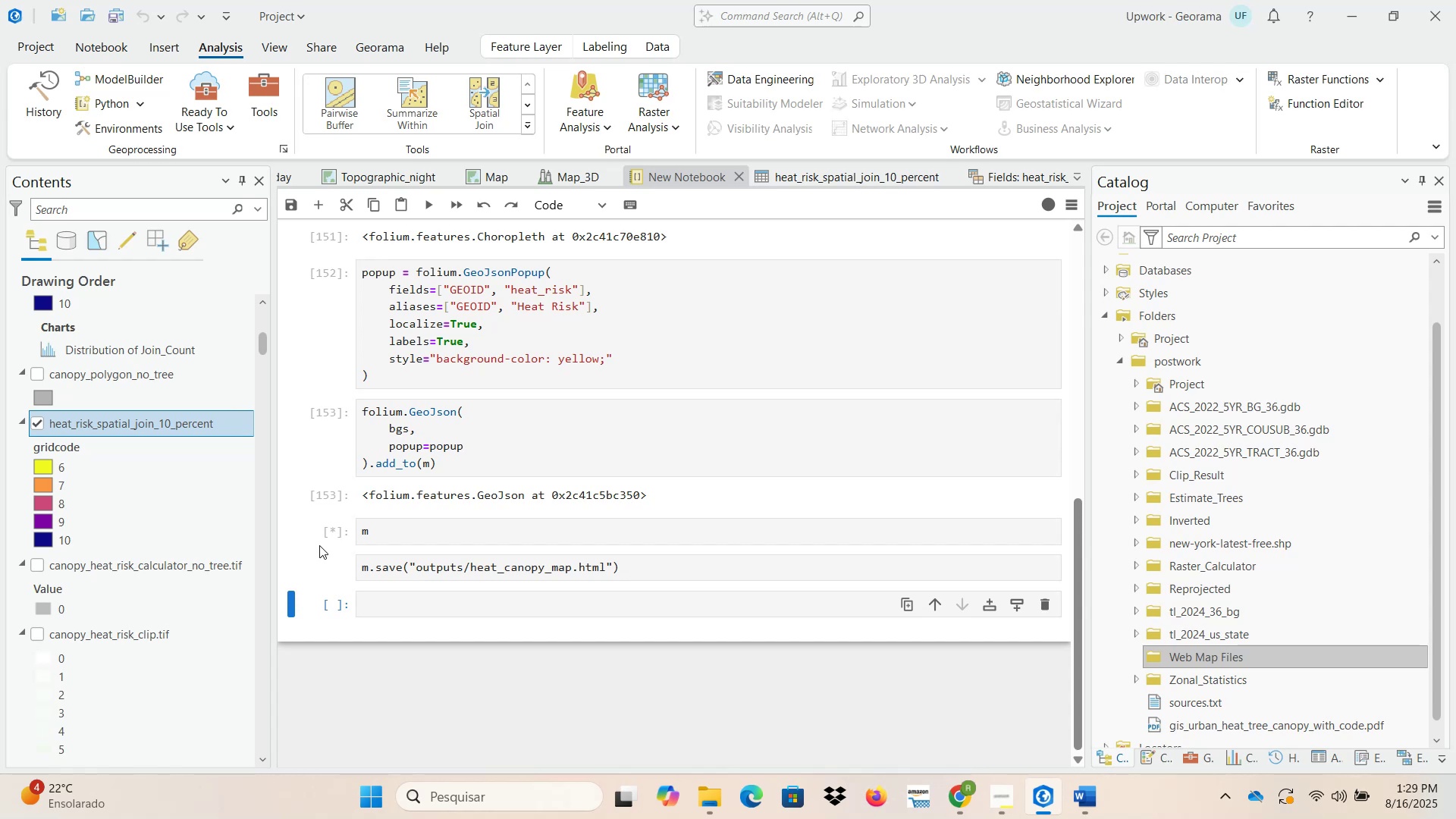 
scroll: coordinate [310, 564], scroll_direction: down, amount: 3.0
 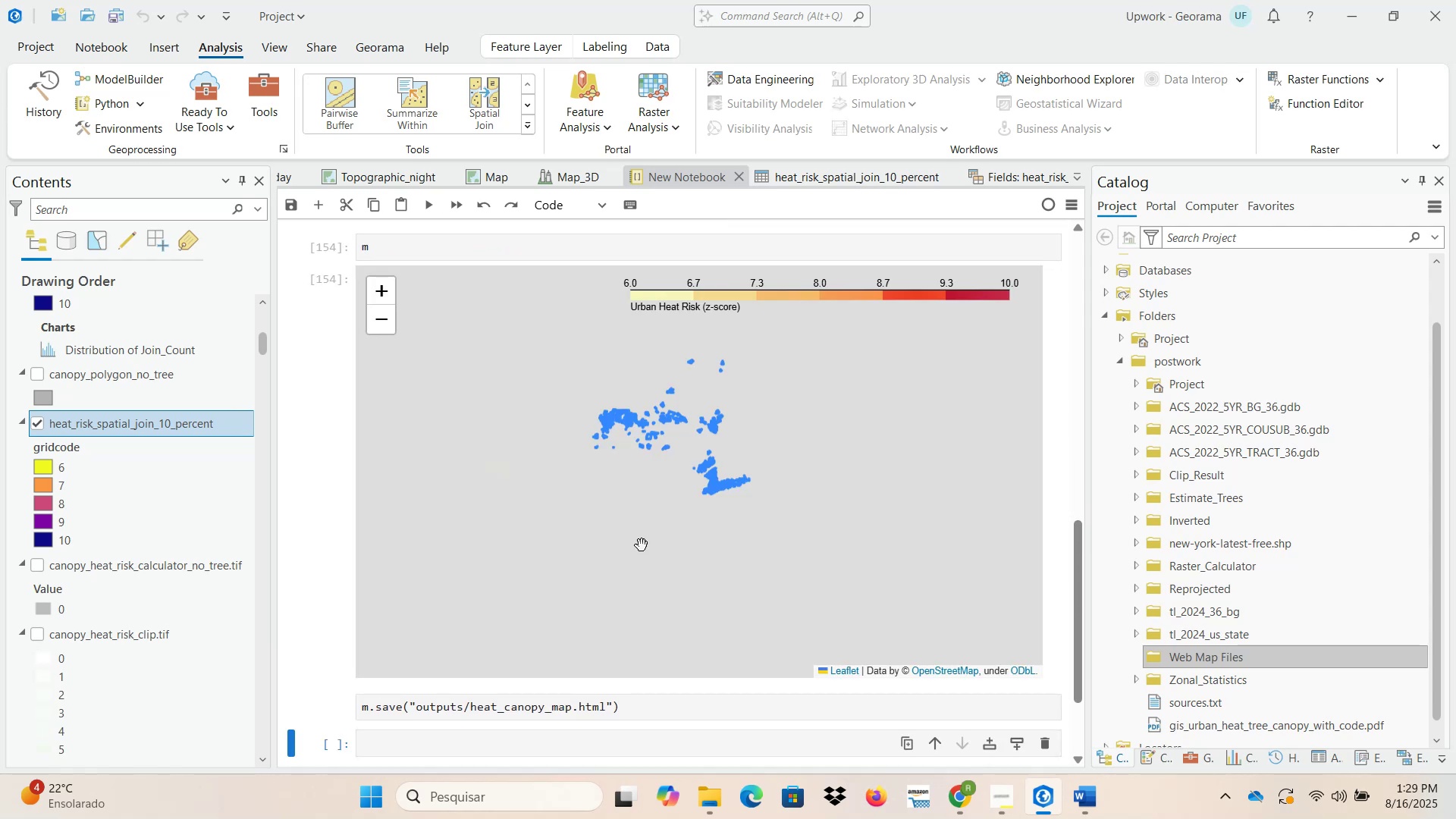 
scroll: coordinate [625, 623], scroll_direction: up, amount: 16.0
 